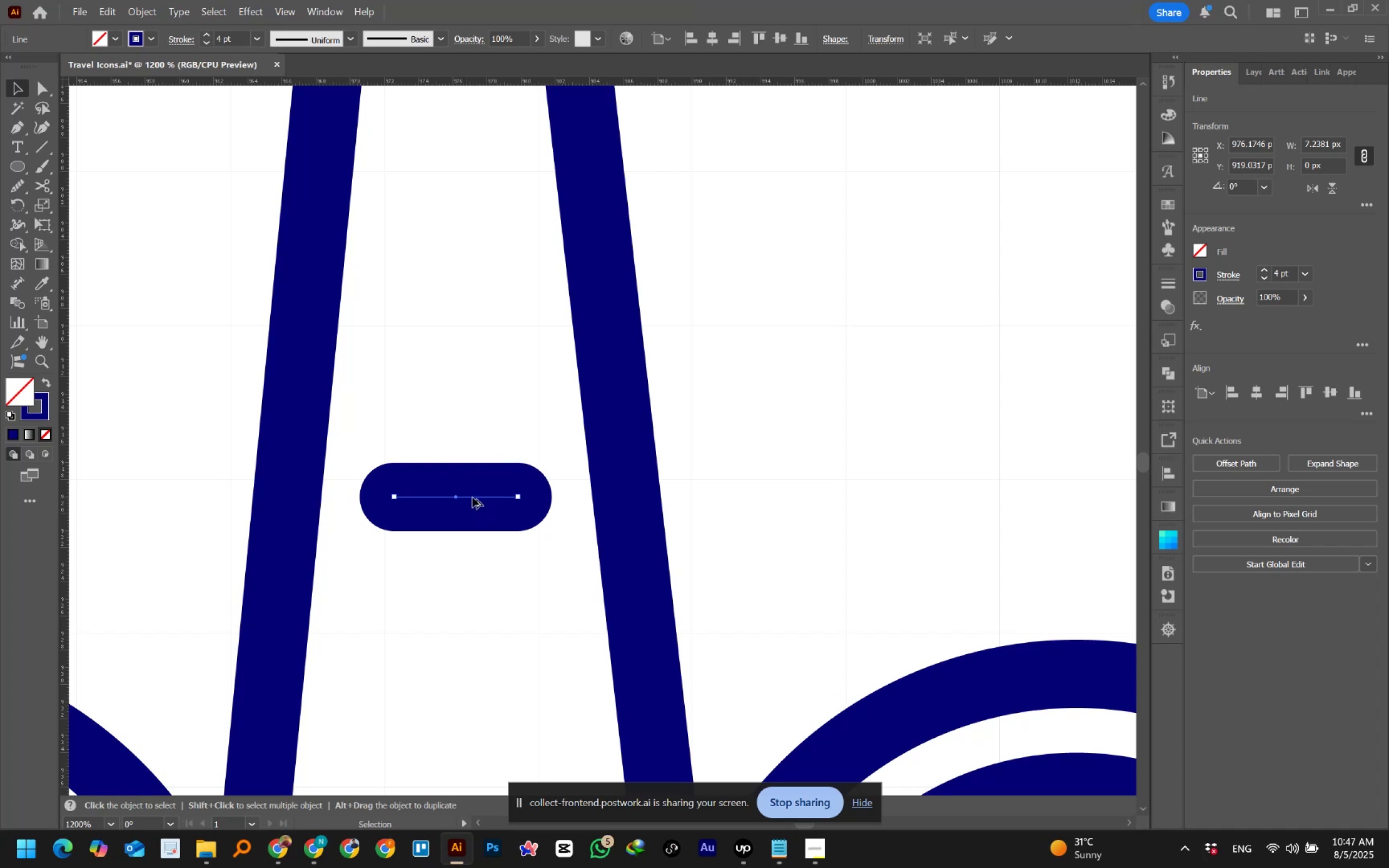 
hold_key(key=AltLeft, duration=3.23)
 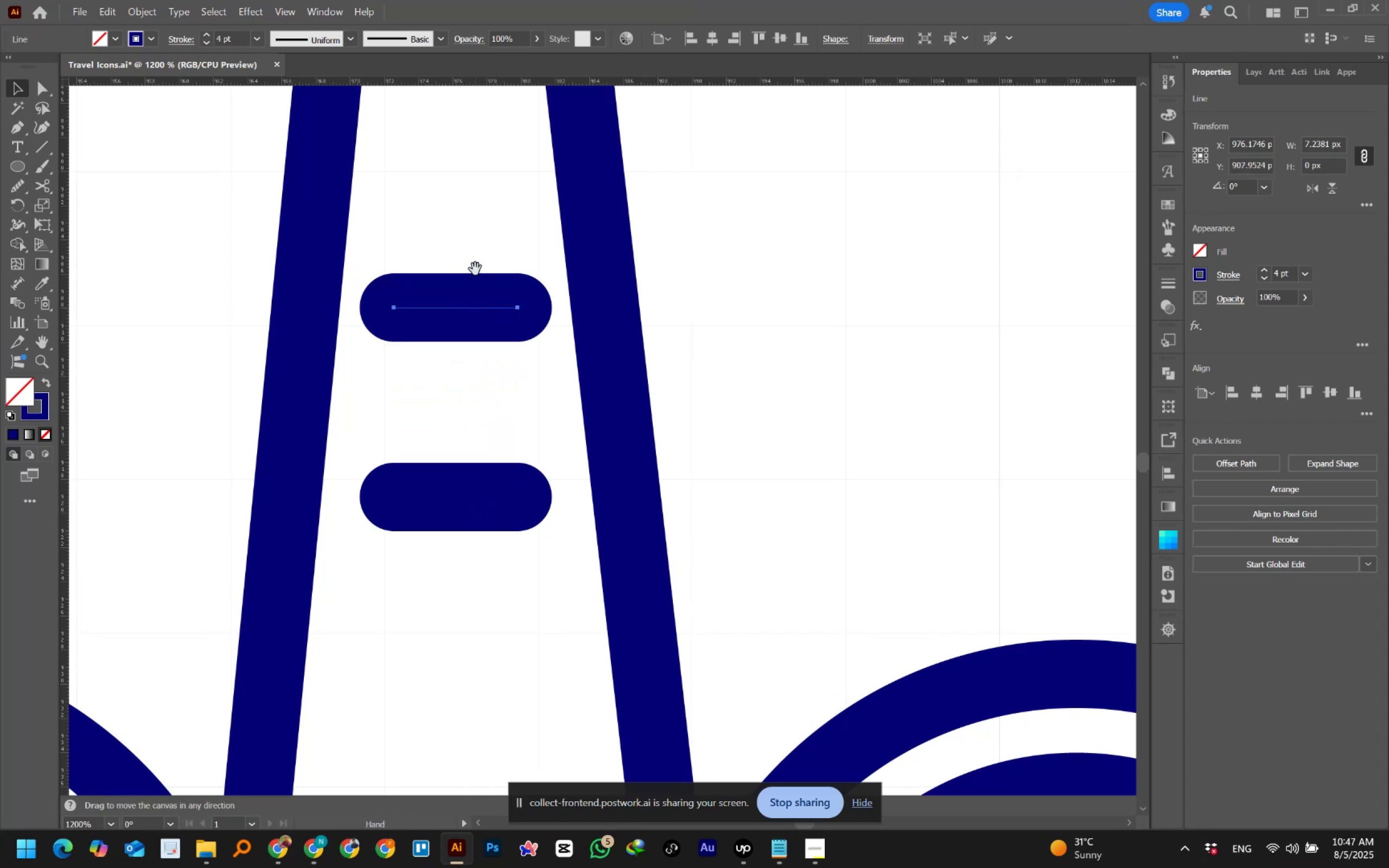 
hold_key(key=ShiftLeft, duration=1.51)
 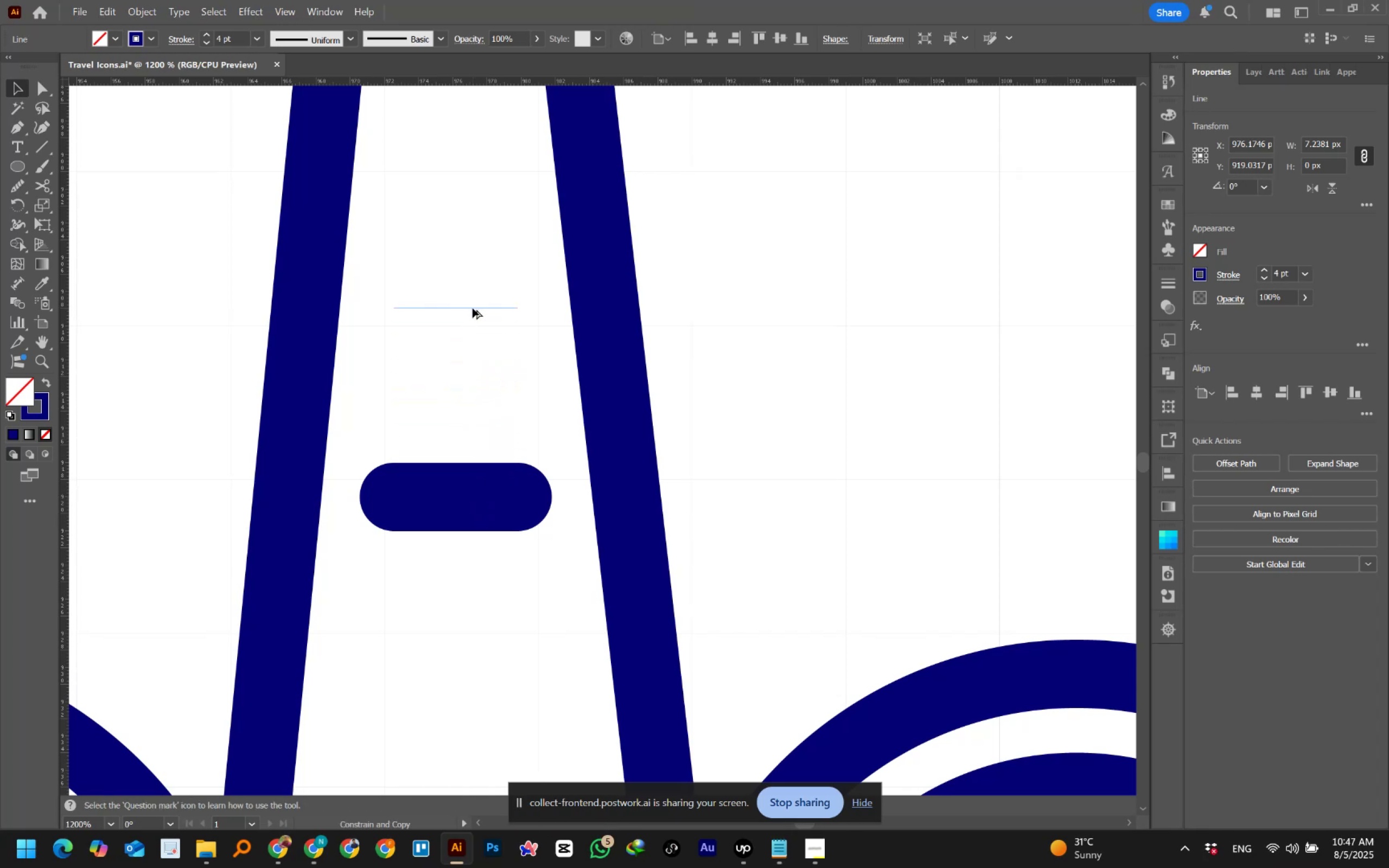 
hold_key(key=ShiftLeft, duration=1.06)
 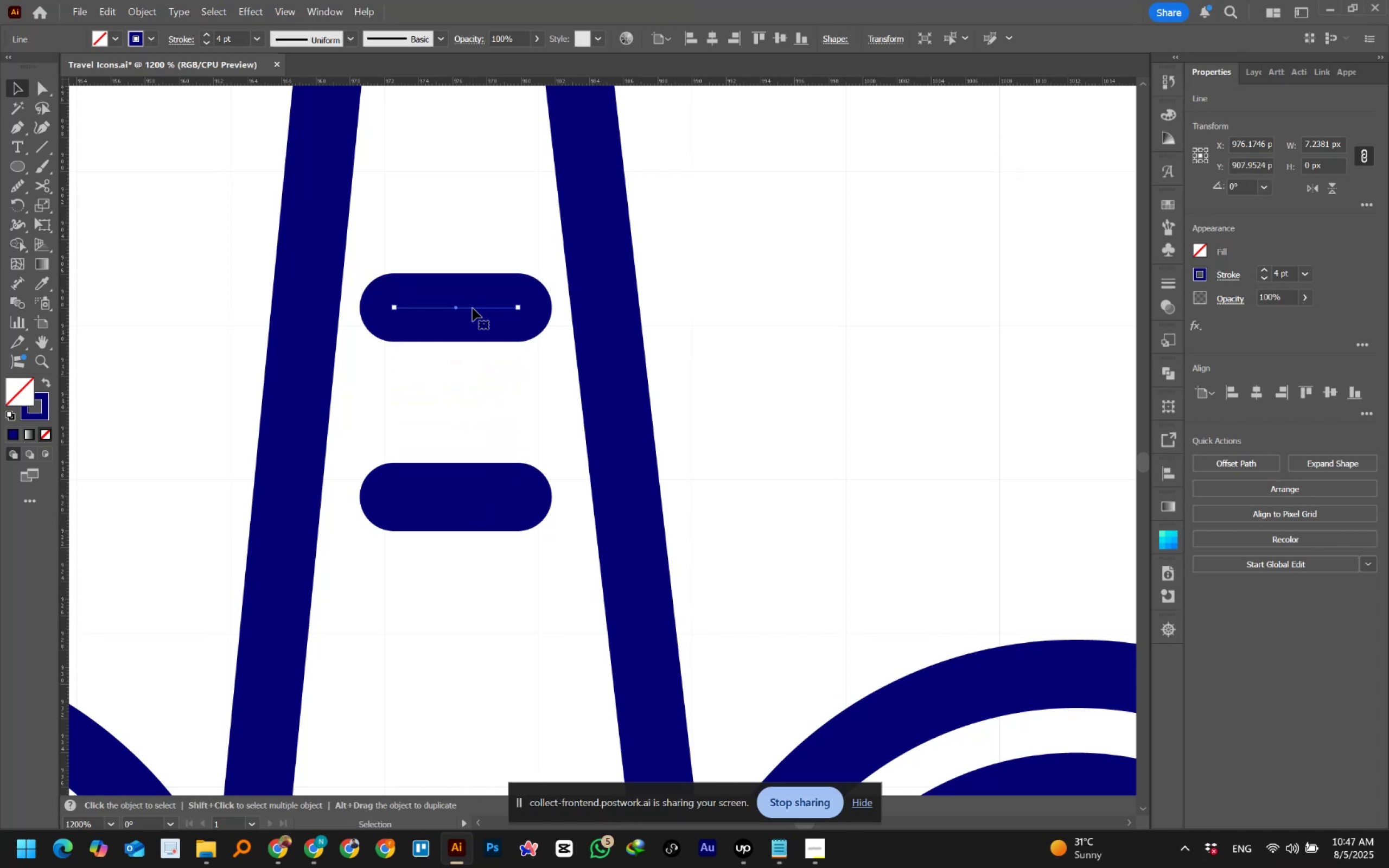 
hold_key(key=Space, duration=0.72)
 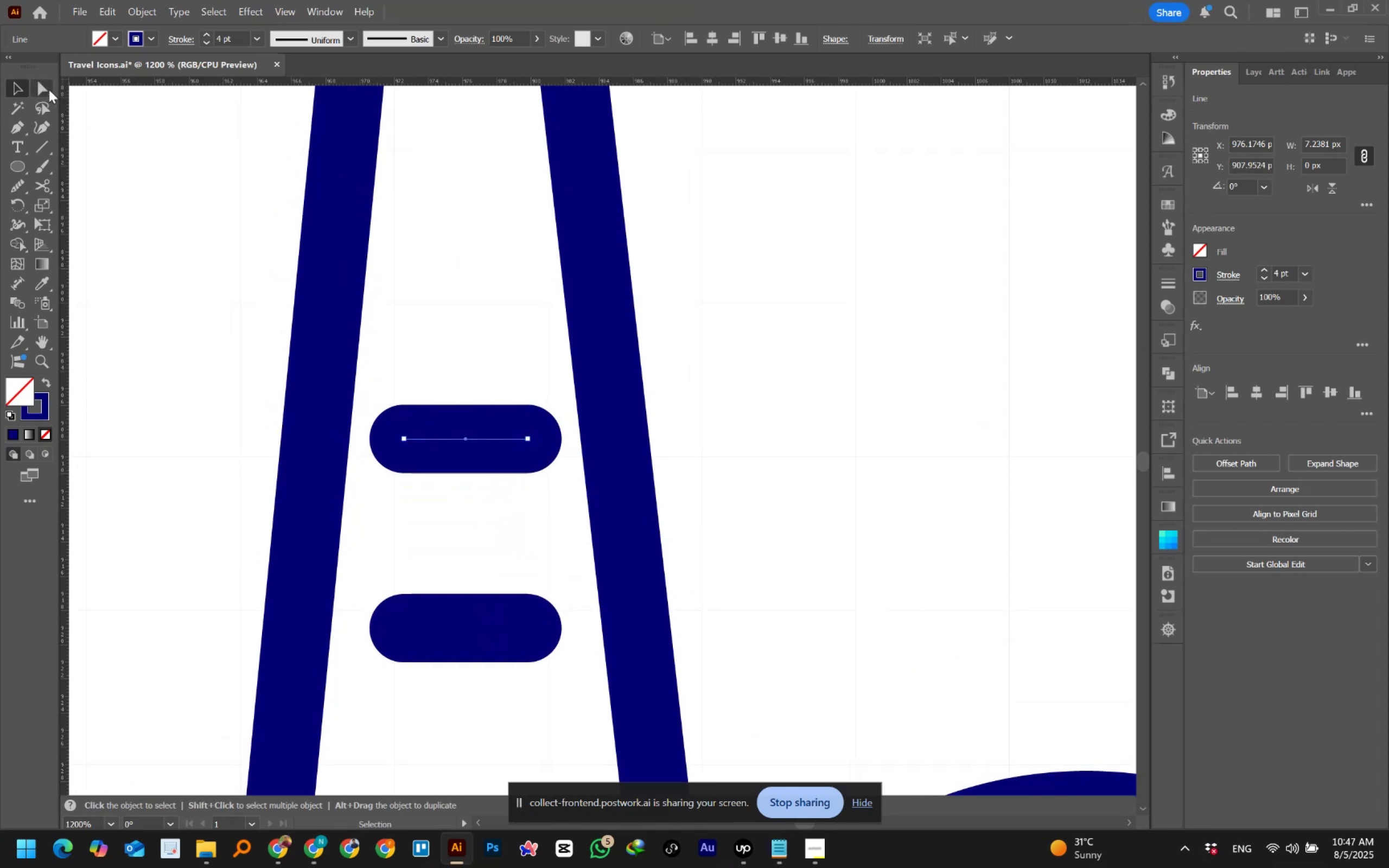 
left_click([49, 90])
 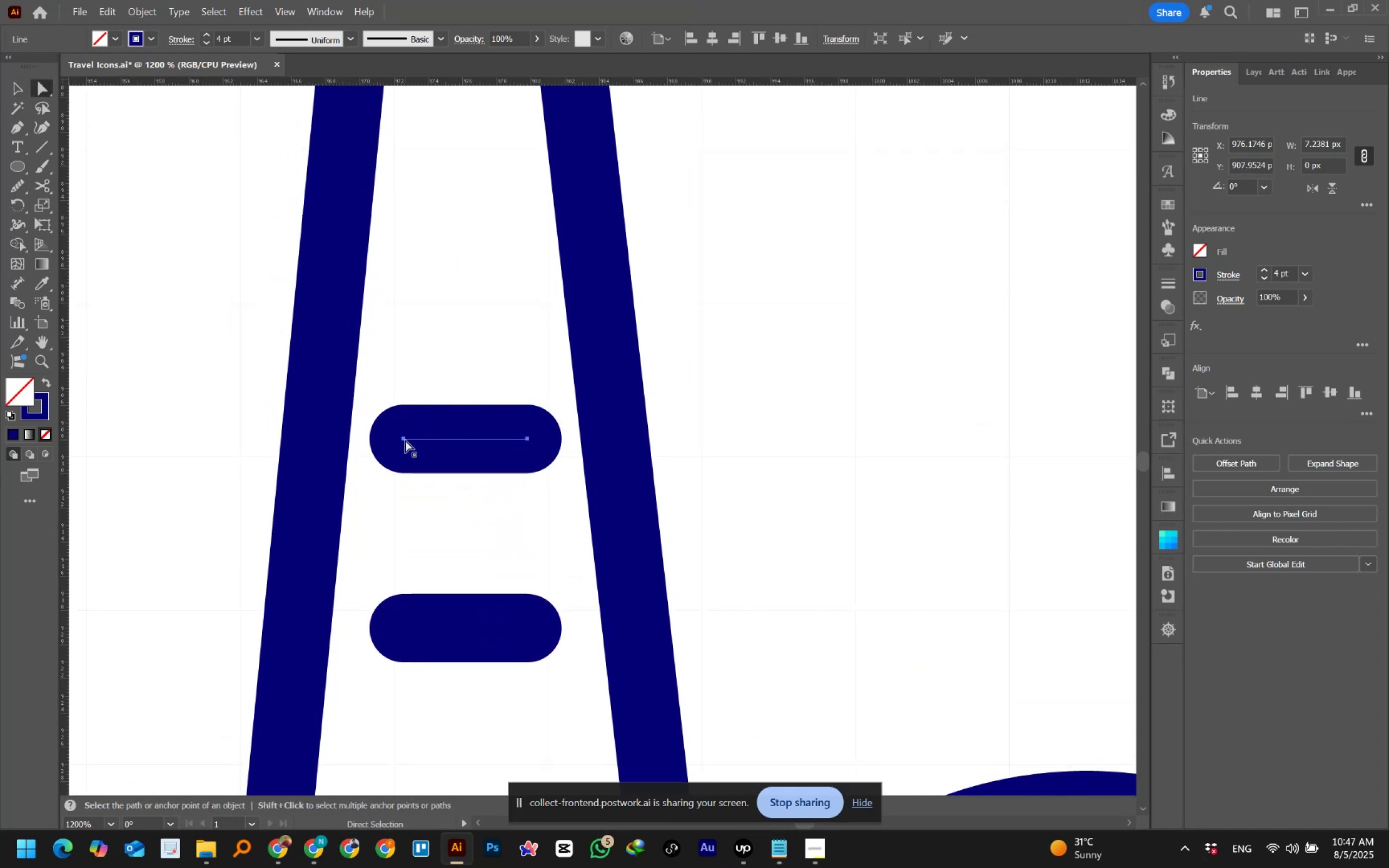 
left_click([403, 440])
 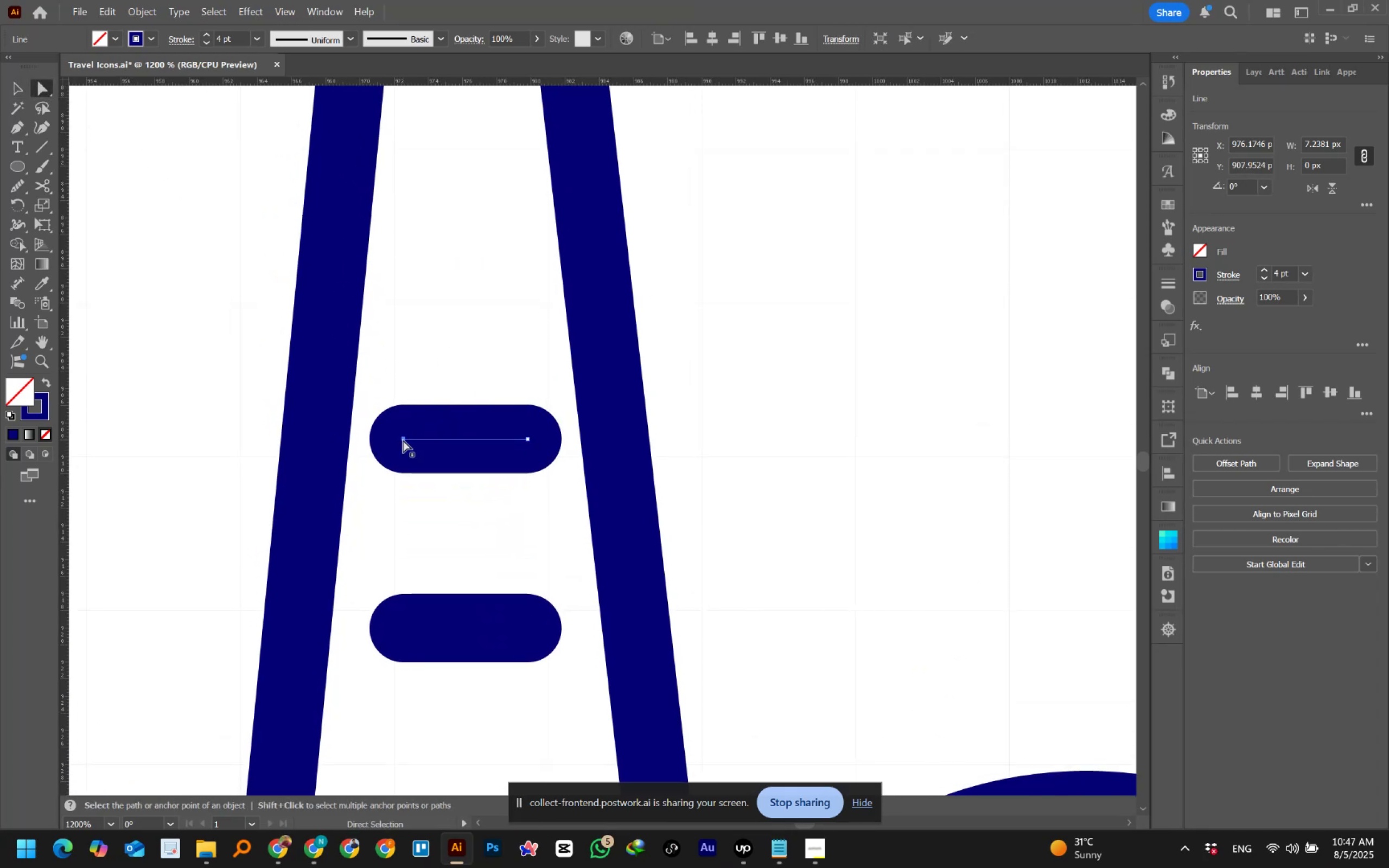 
hold_key(key=ShiftLeft, duration=1.53)
 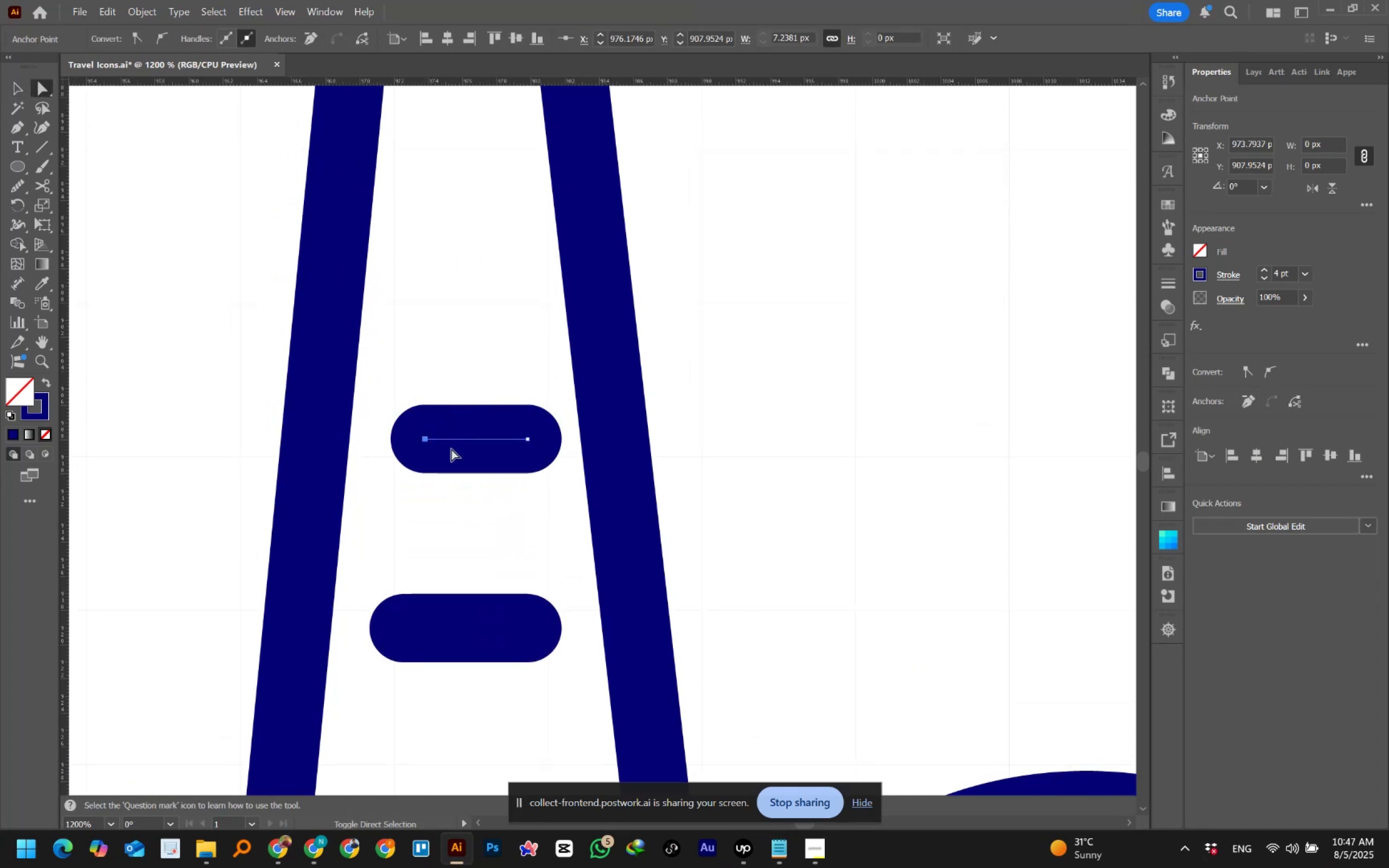 
key(Shift+ShiftLeft)
 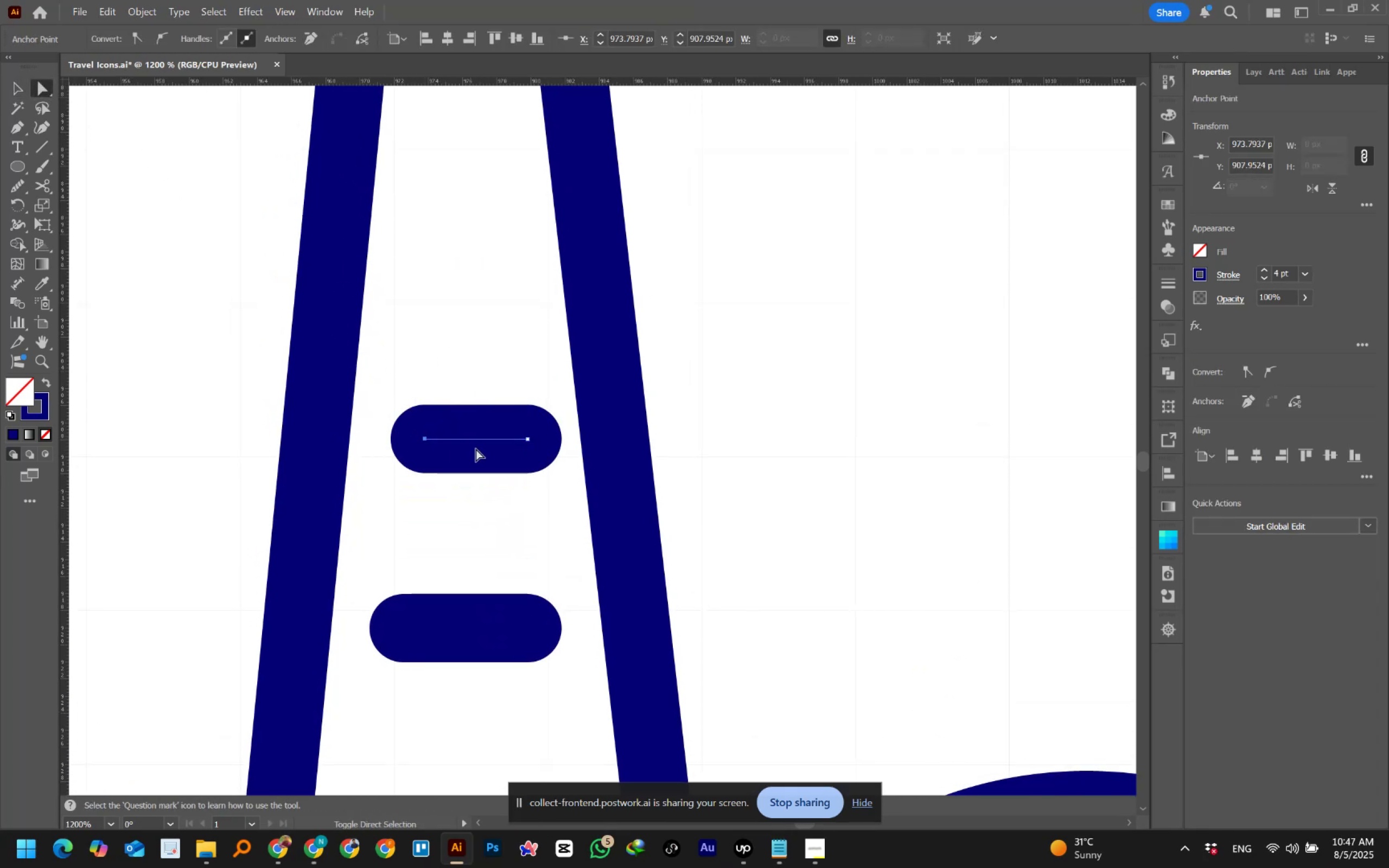 
key(Shift+ShiftLeft)
 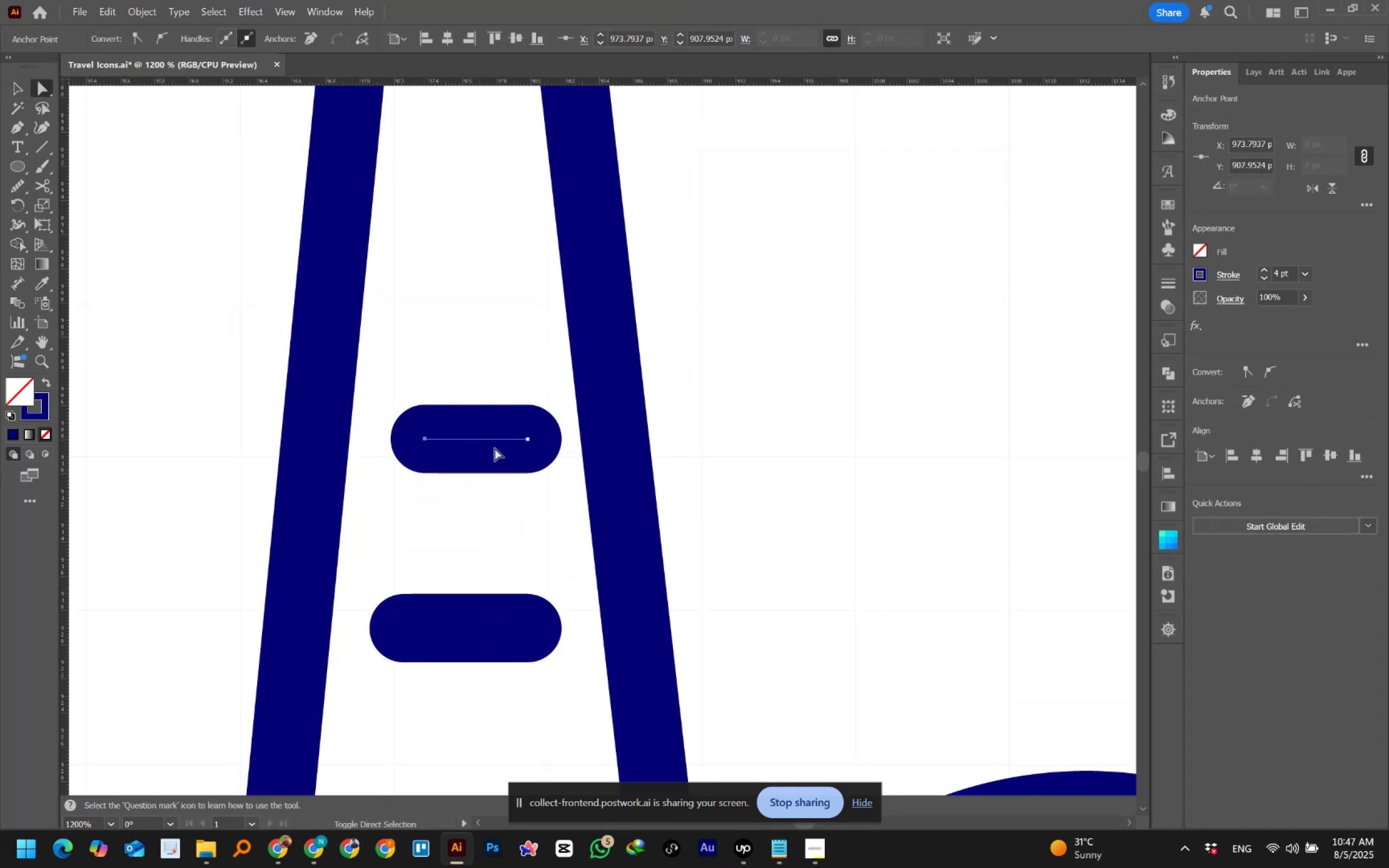 
key(Shift+ShiftLeft)
 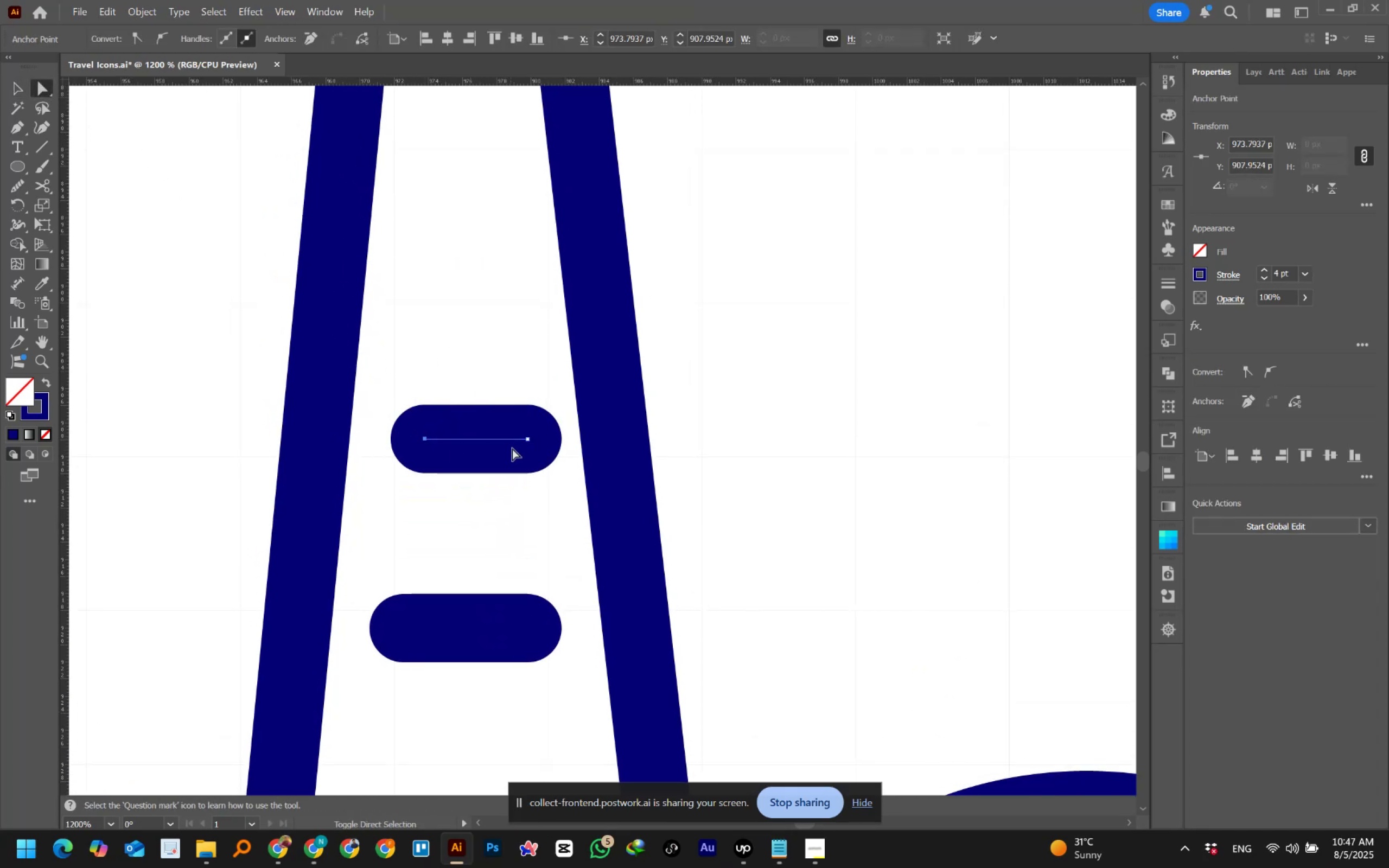 
key(Shift+ShiftLeft)
 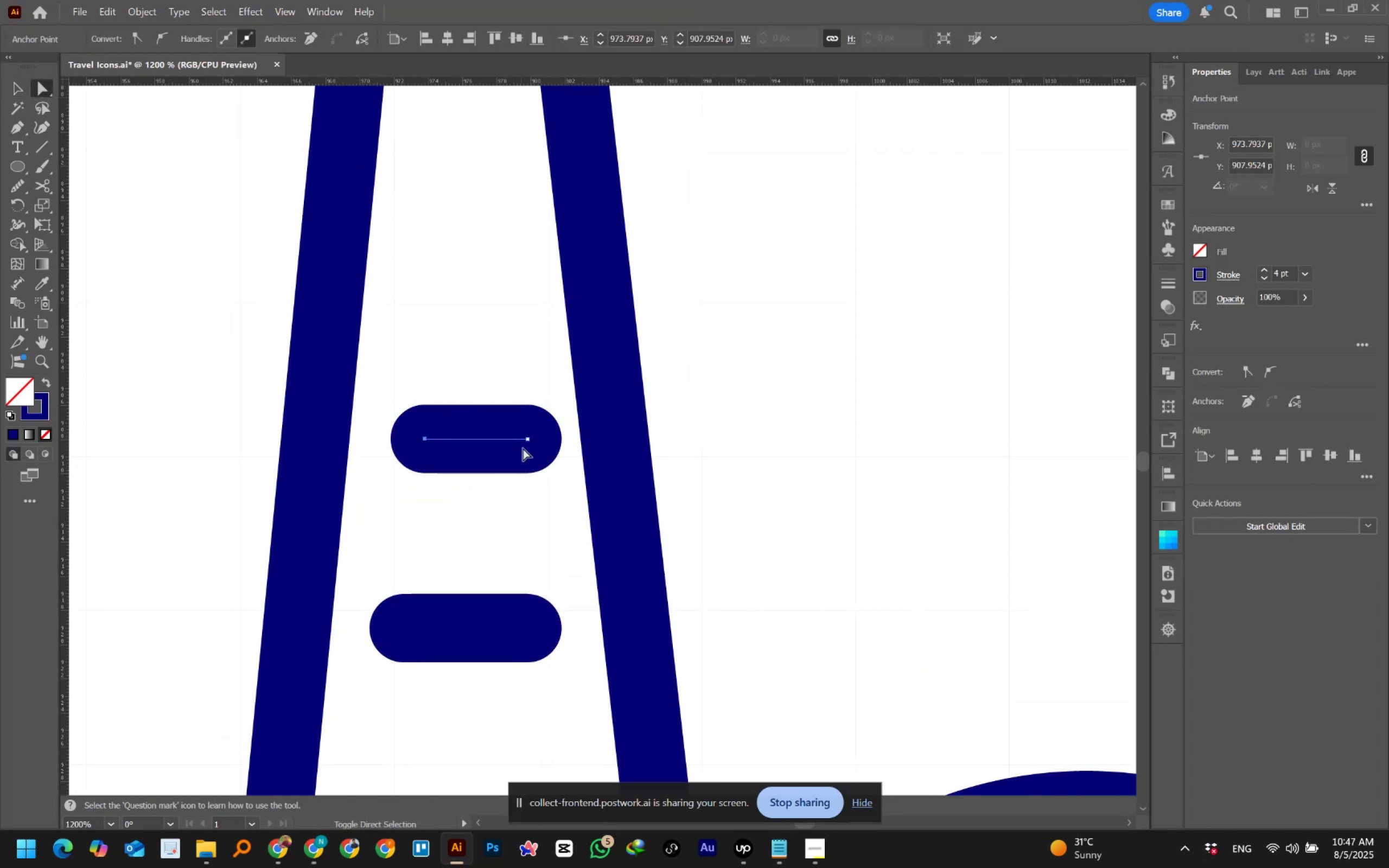 
key(Shift+ShiftLeft)
 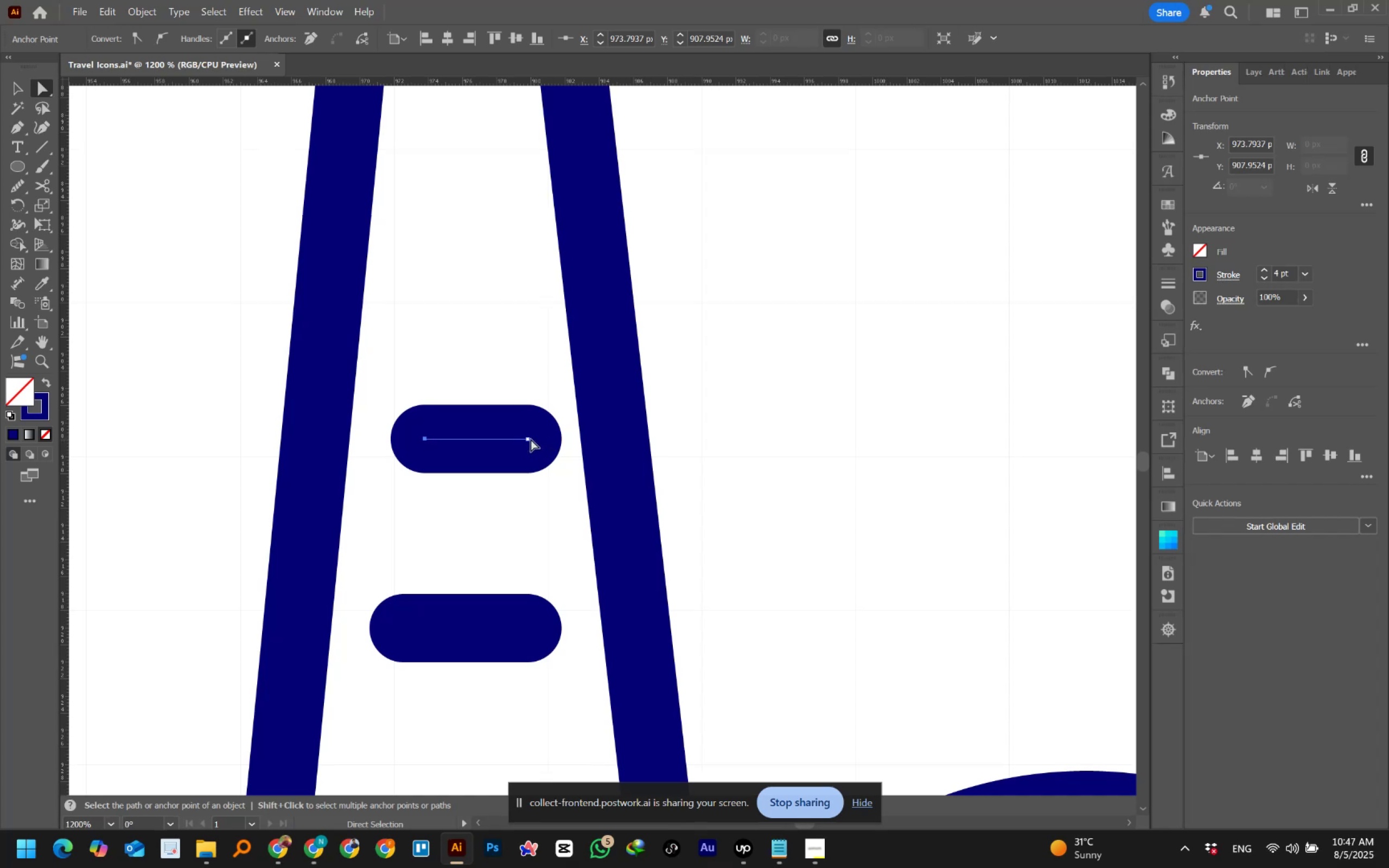 
left_click([528, 439])
 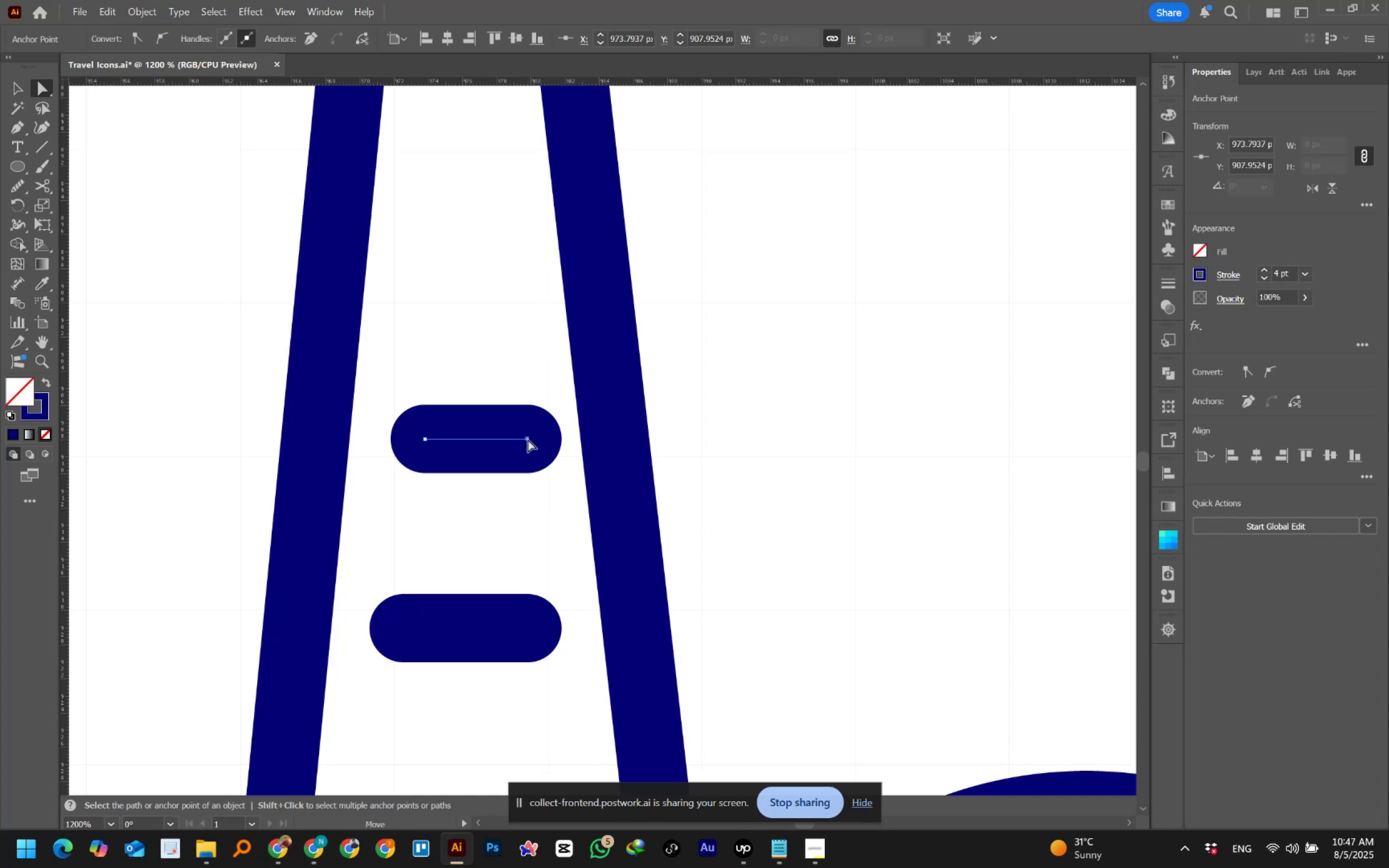 
hold_key(key=ShiftLeft, duration=1.53)
 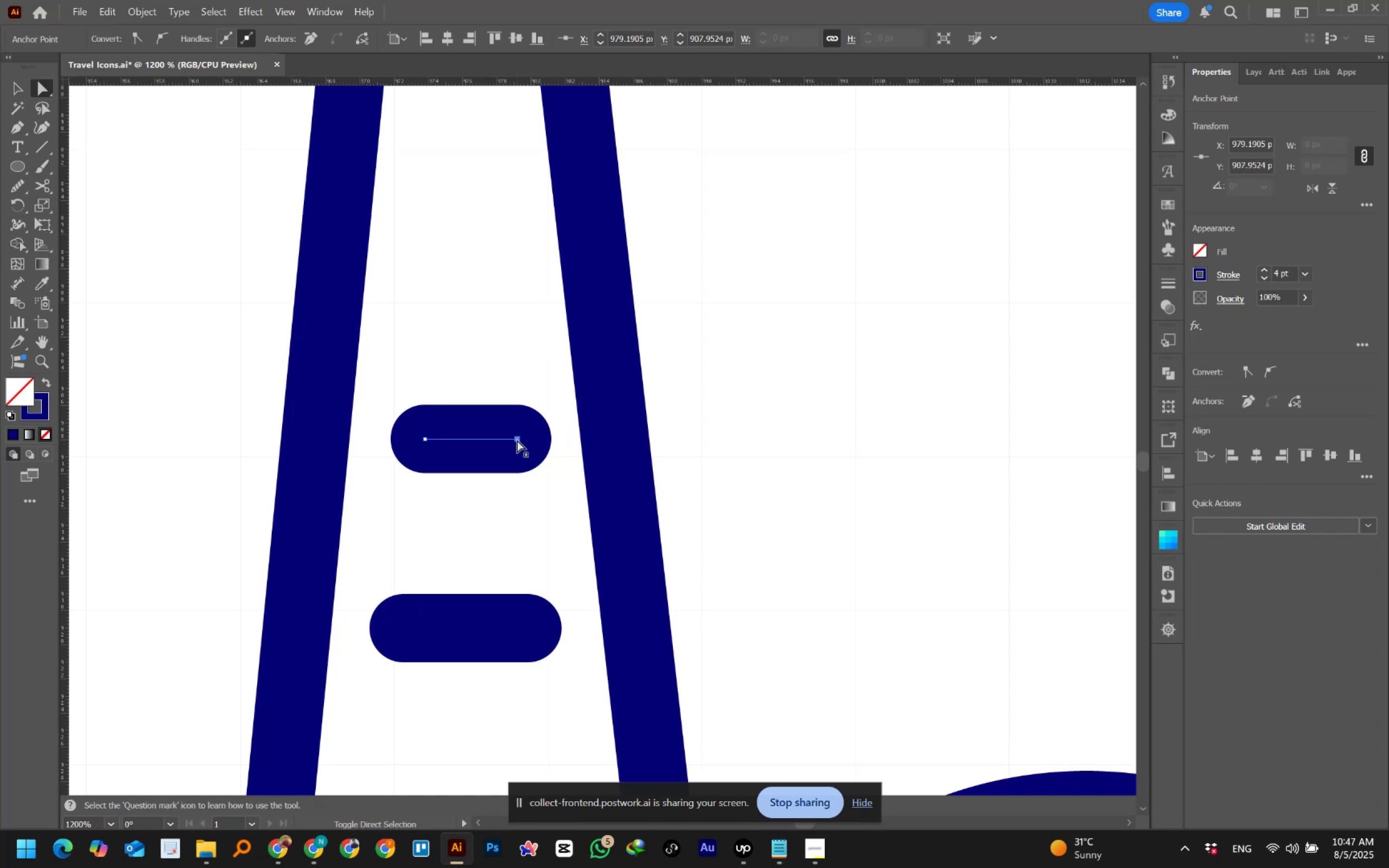 
hold_key(key=ShiftLeft, duration=1.52)
left_click([517, 440])
 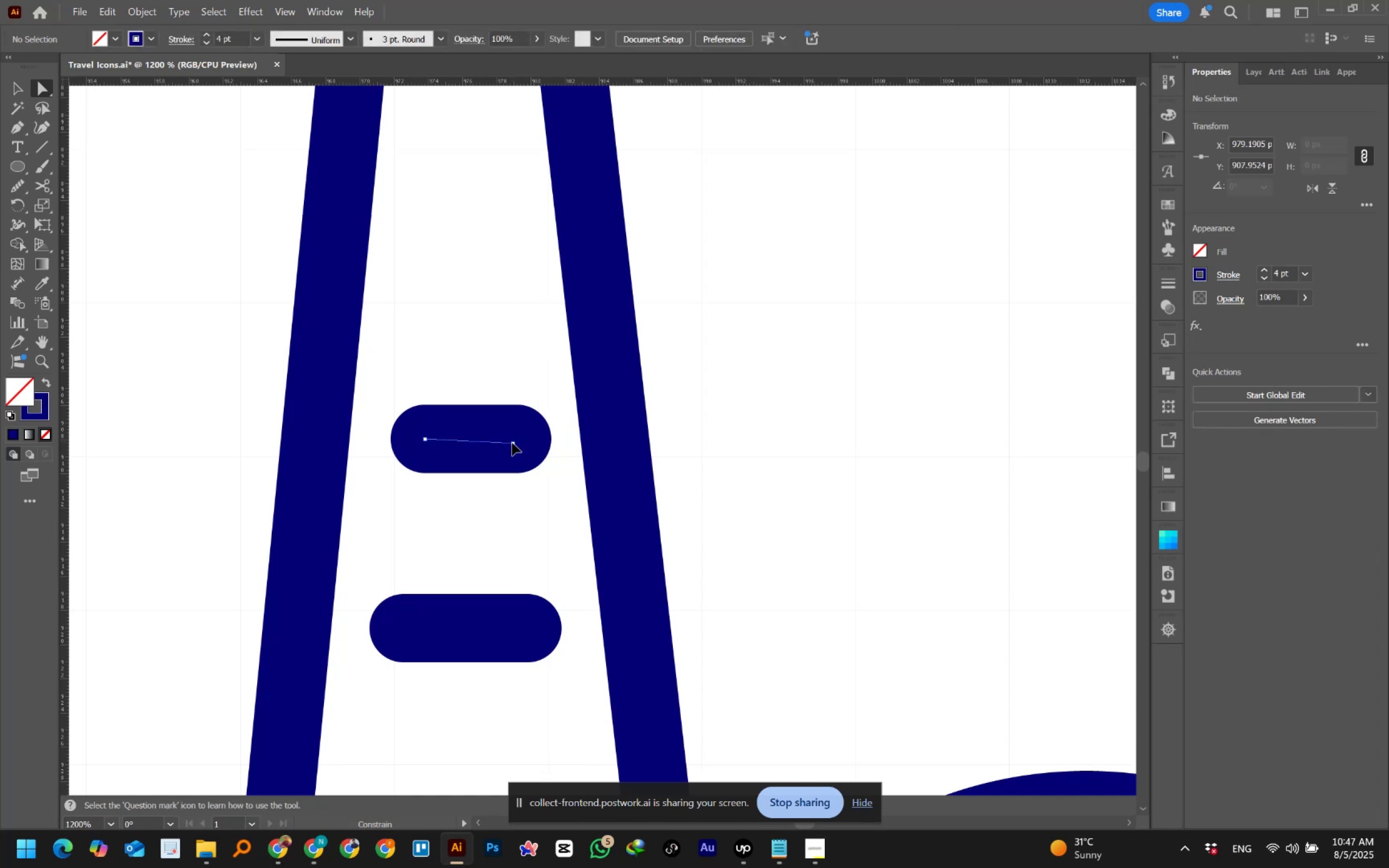 
key(Shift+ShiftLeft)
 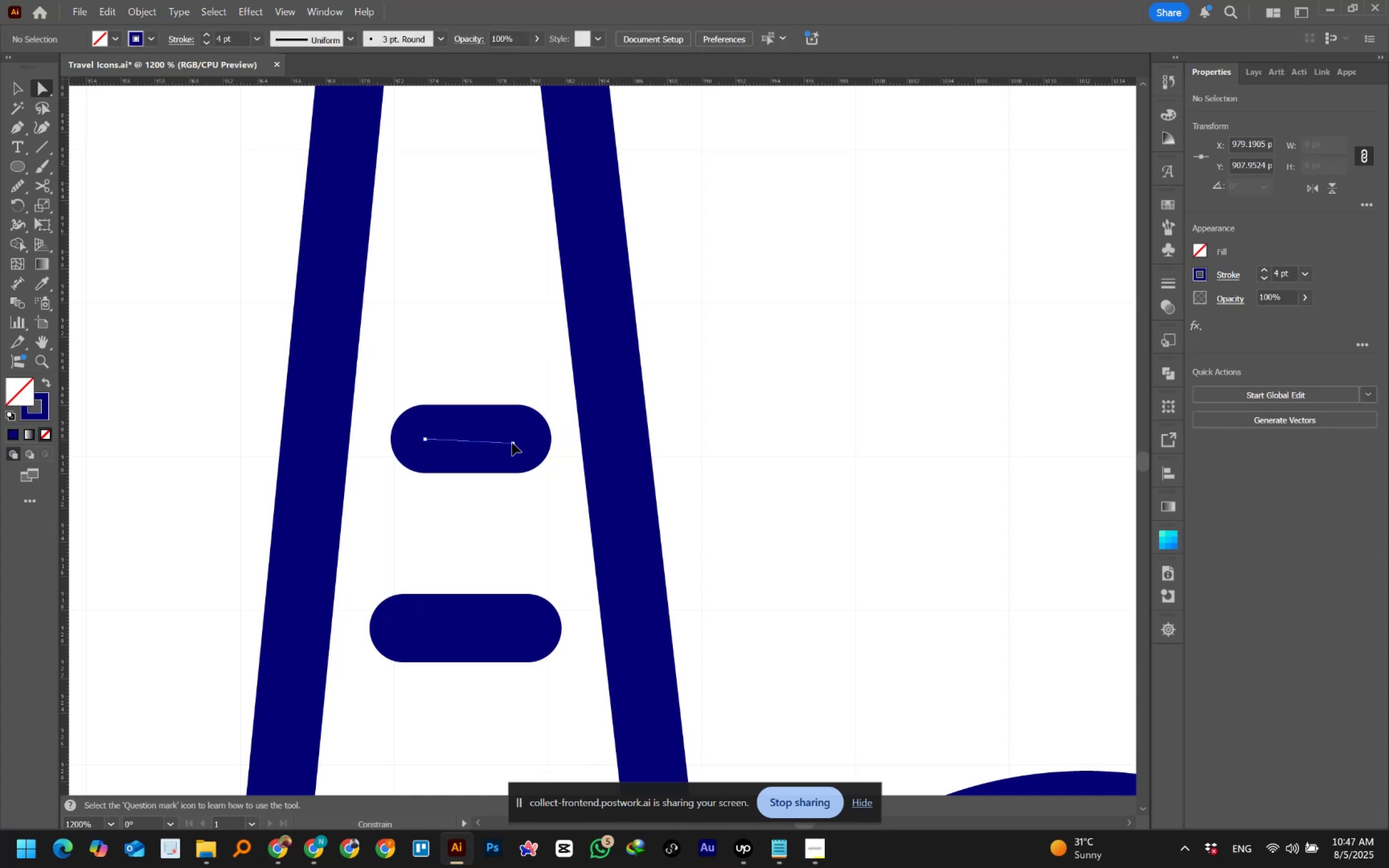 
key(Shift+ShiftLeft)
 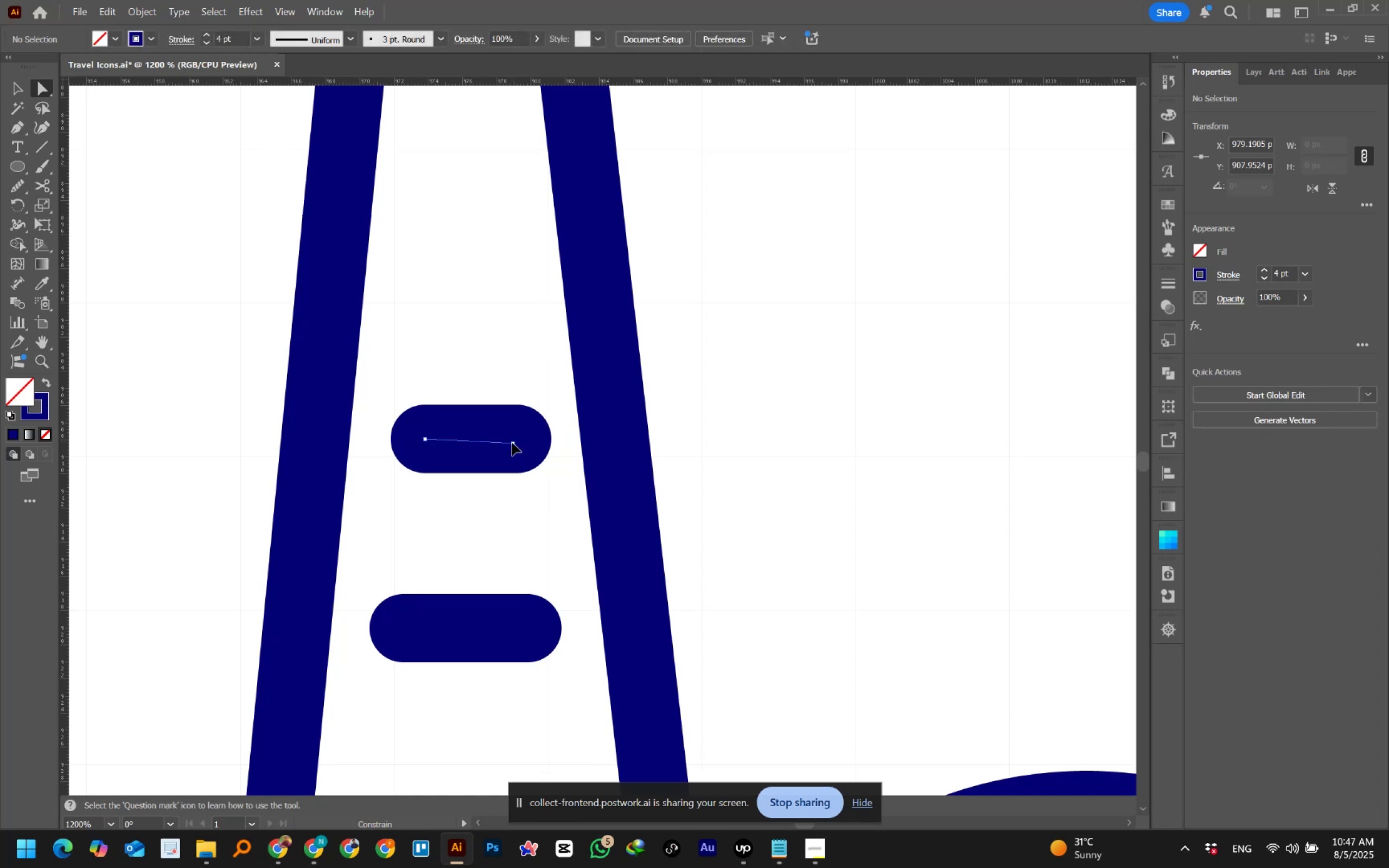 
key(Shift+ShiftLeft)
 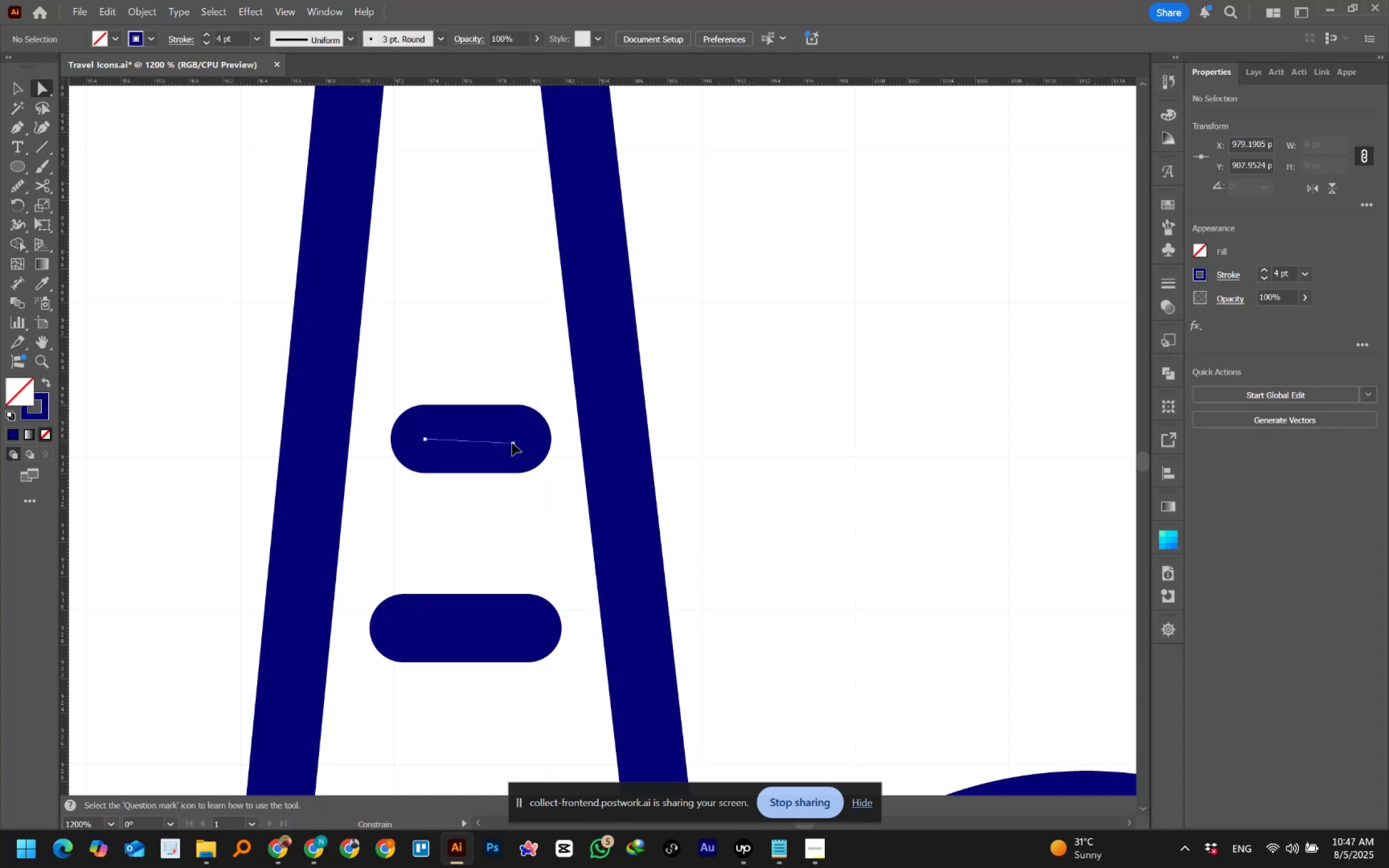 
key(Shift+ShiftLeft)
 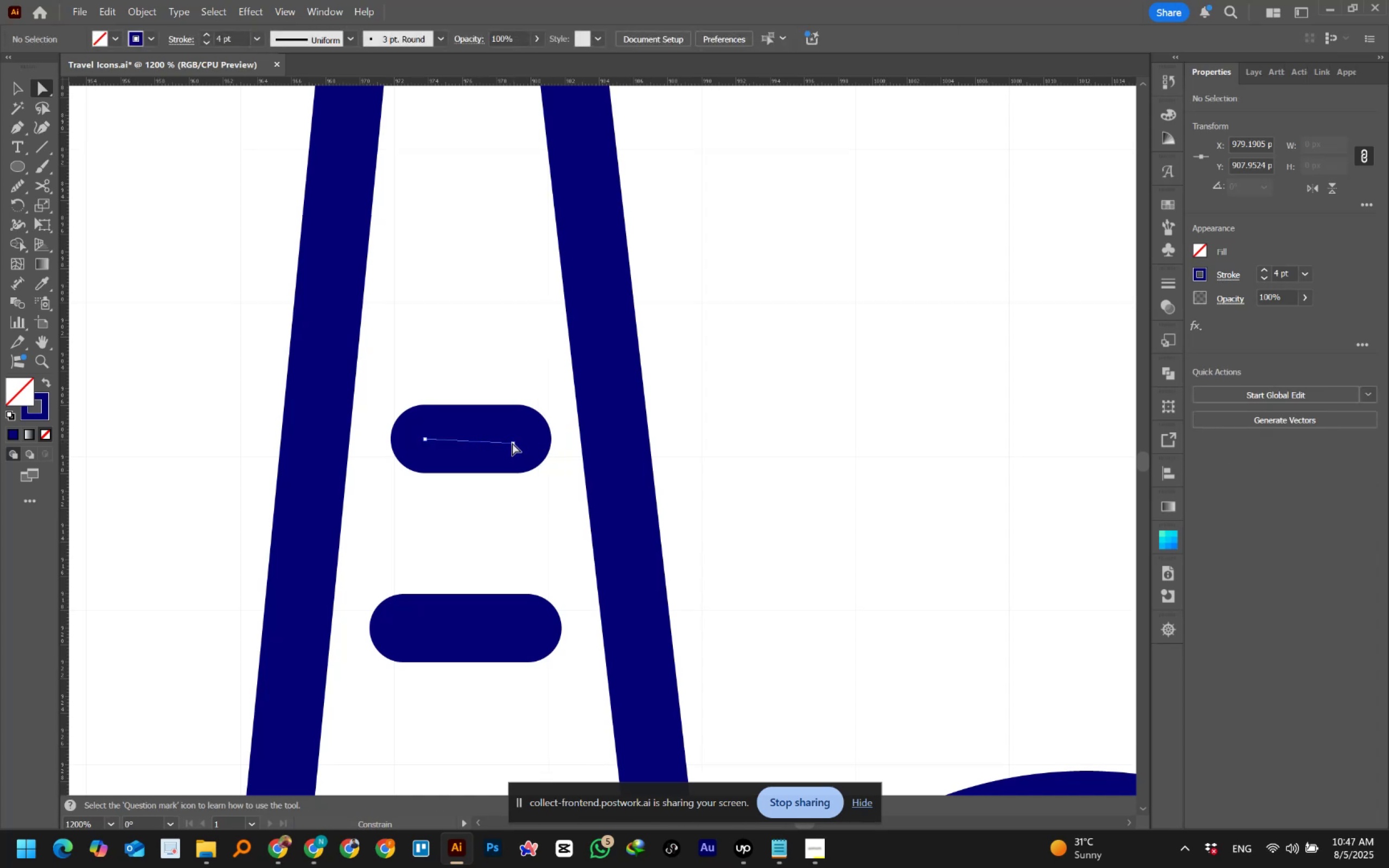 
key(Shift+ShiftLeft)
 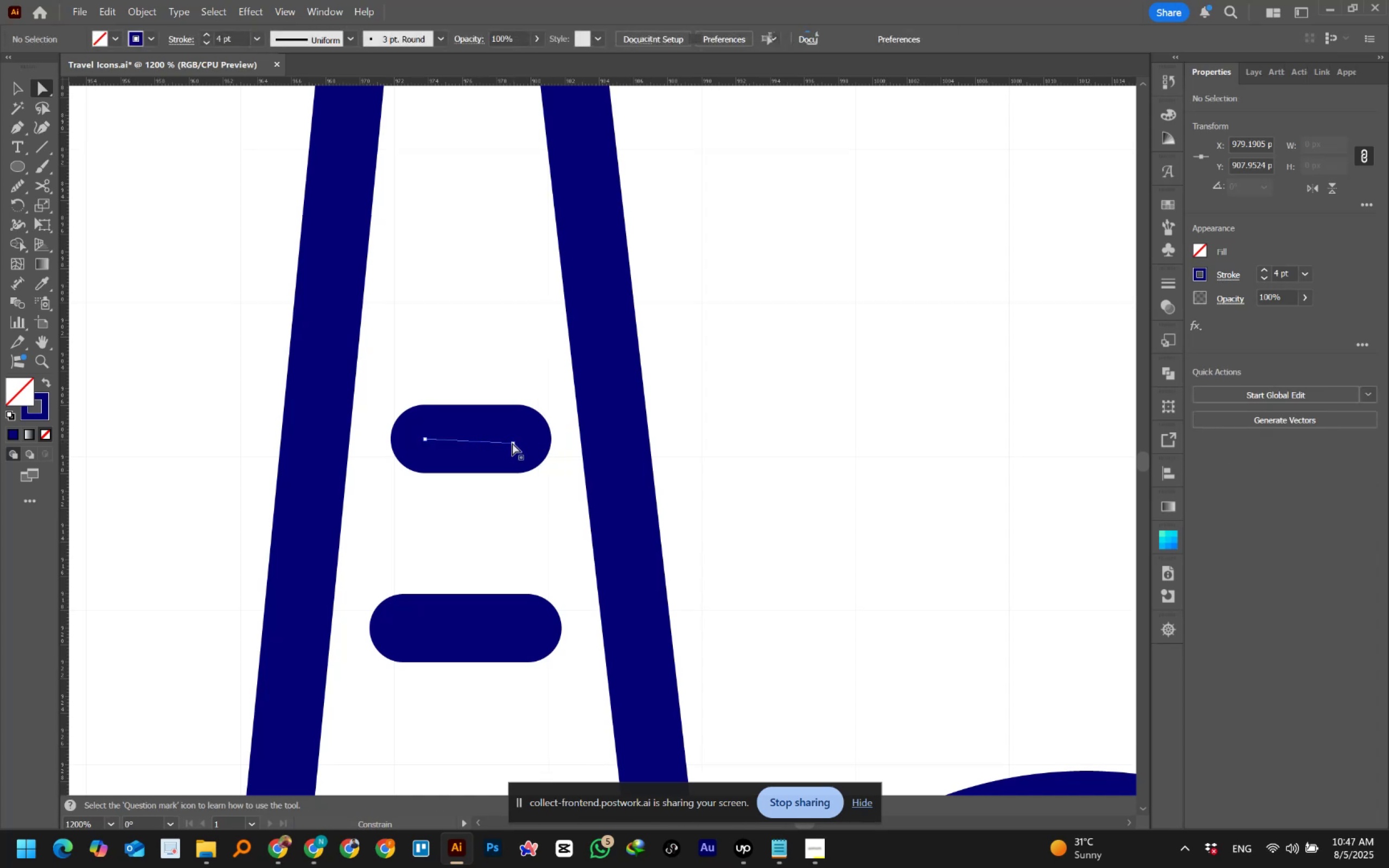 
key(Control+Z)
 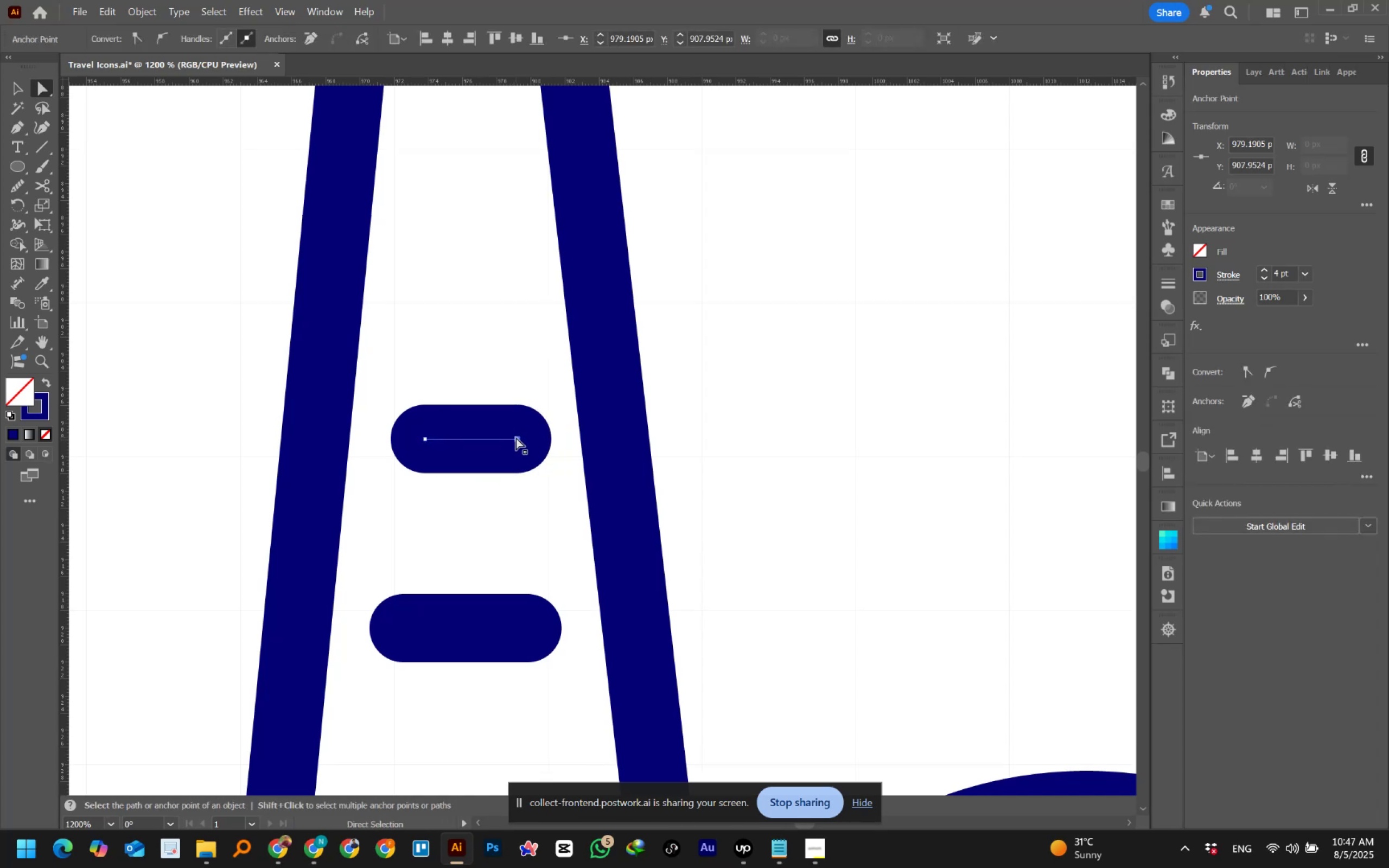 
left_click([516, 438])
 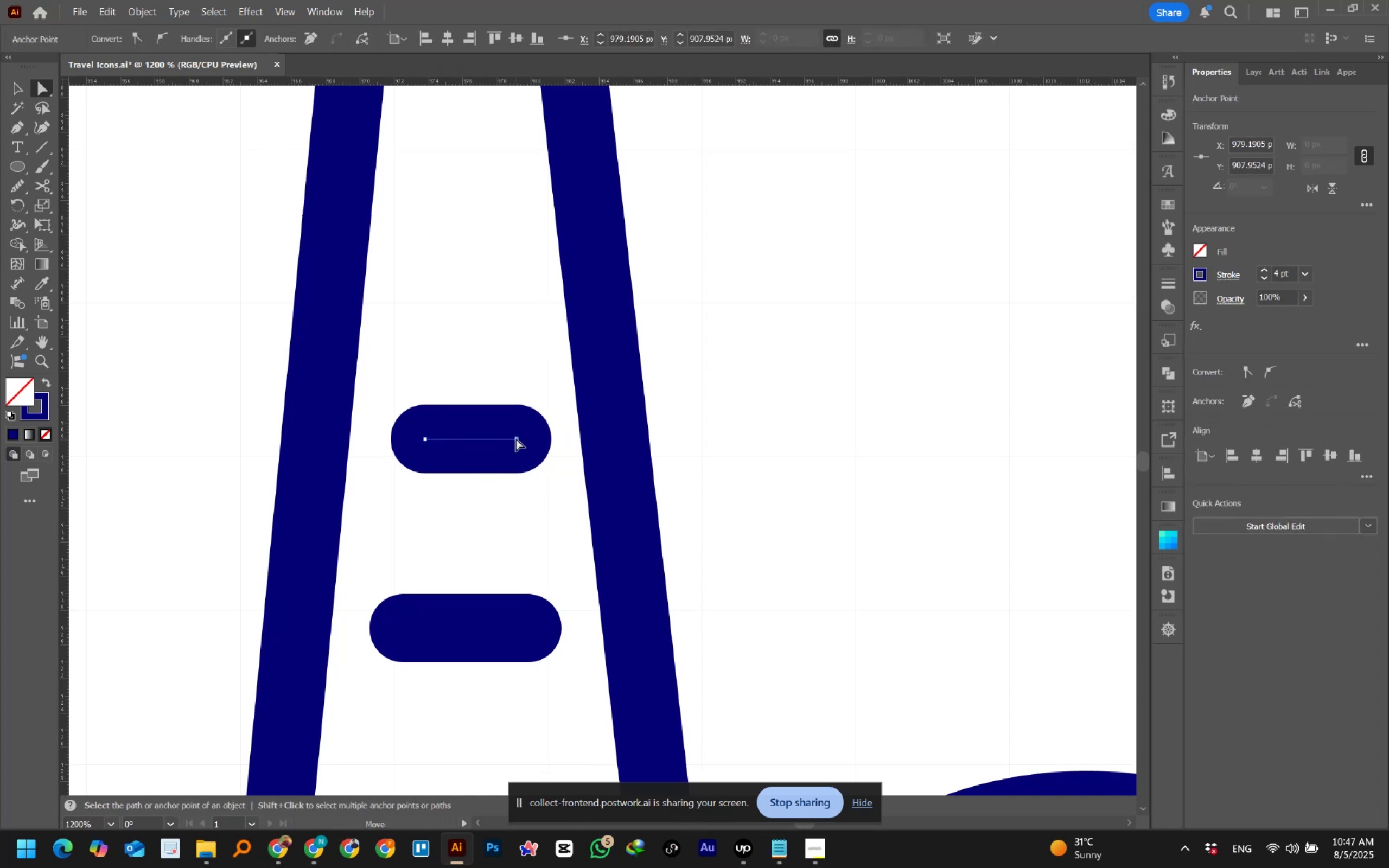 
hold_key(key=ShiftLeft, duration=1.51)
 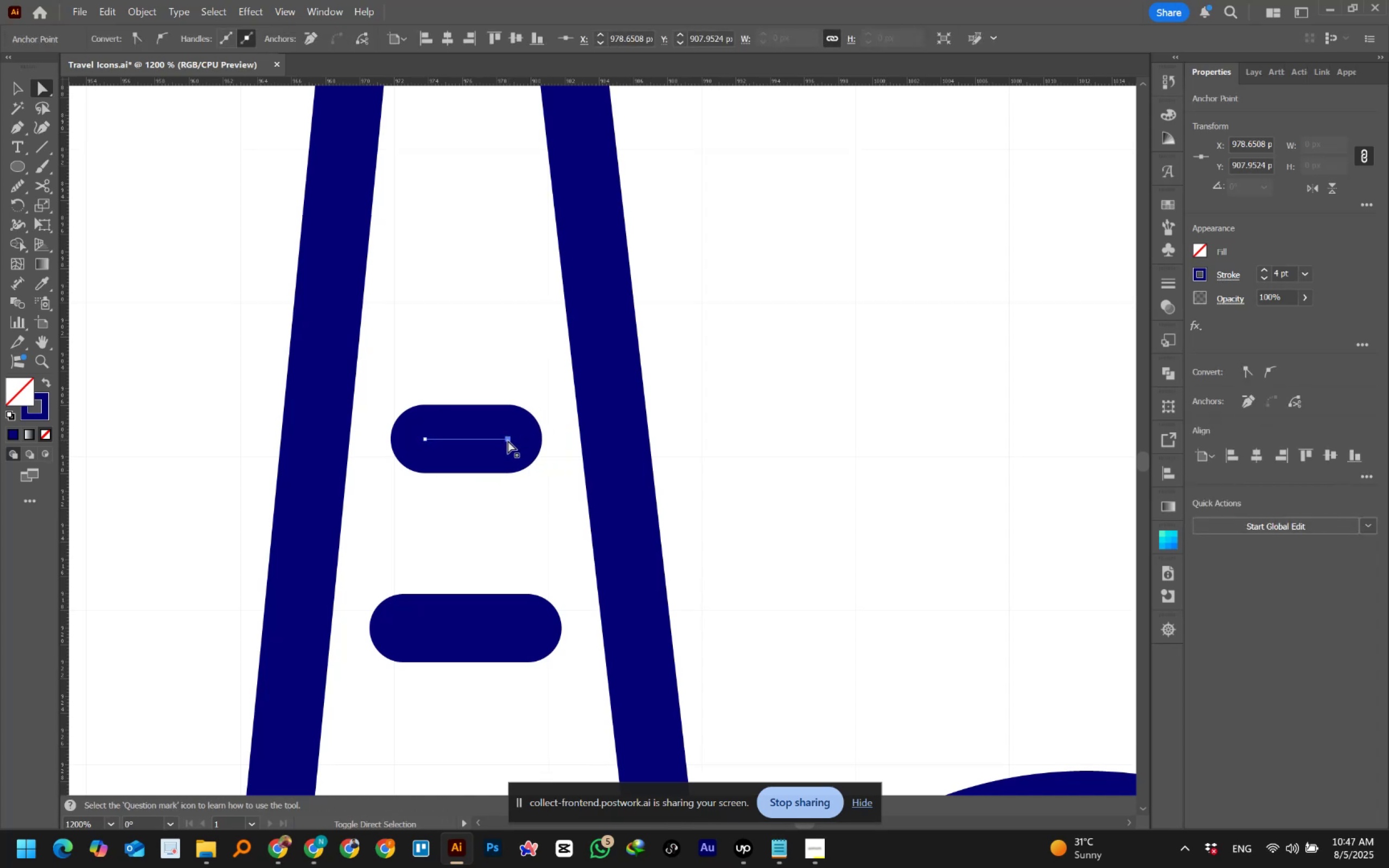 
hold_key(key=ShiftLeft, duration=0.83)
 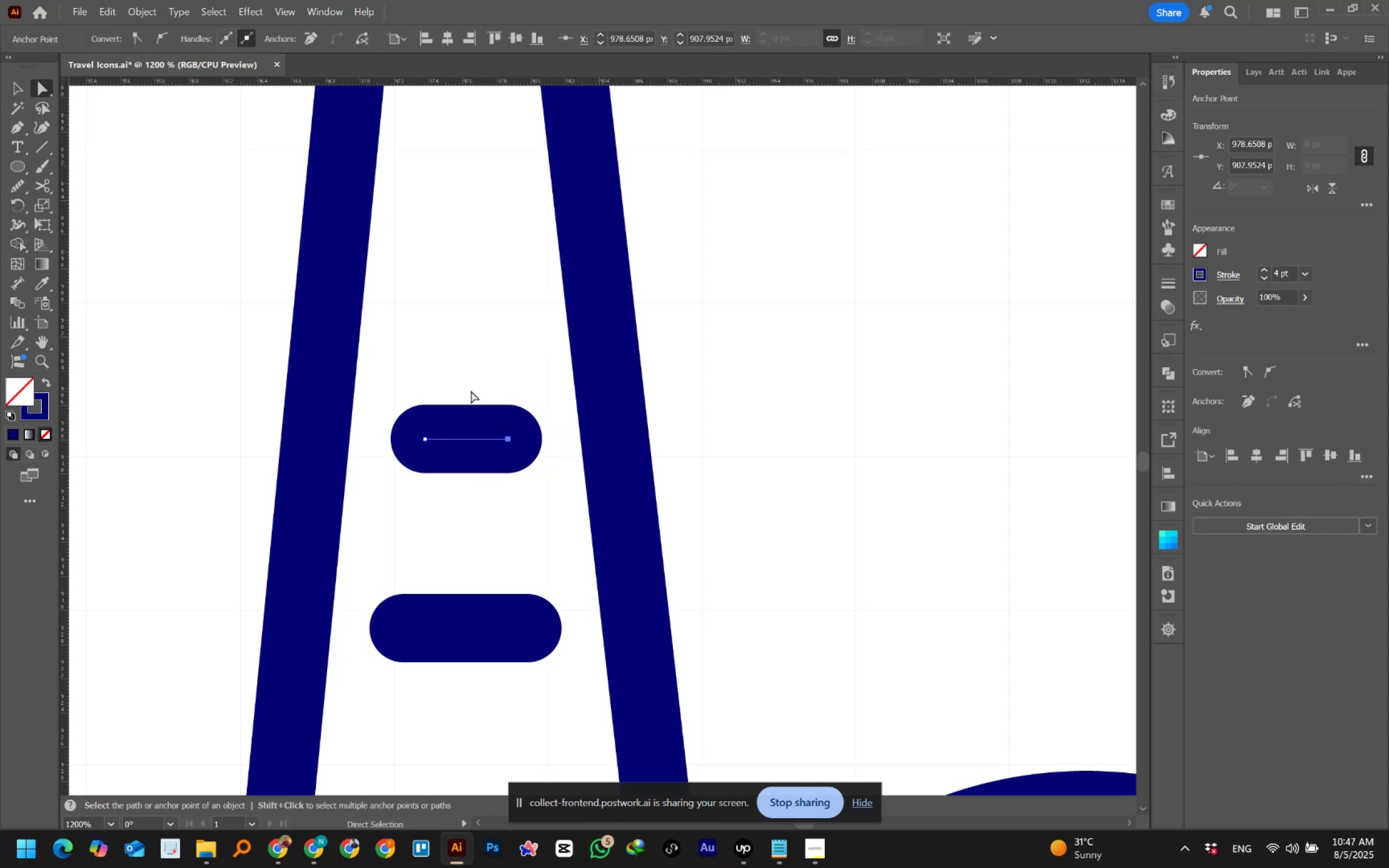 
left_click([454, 371])
 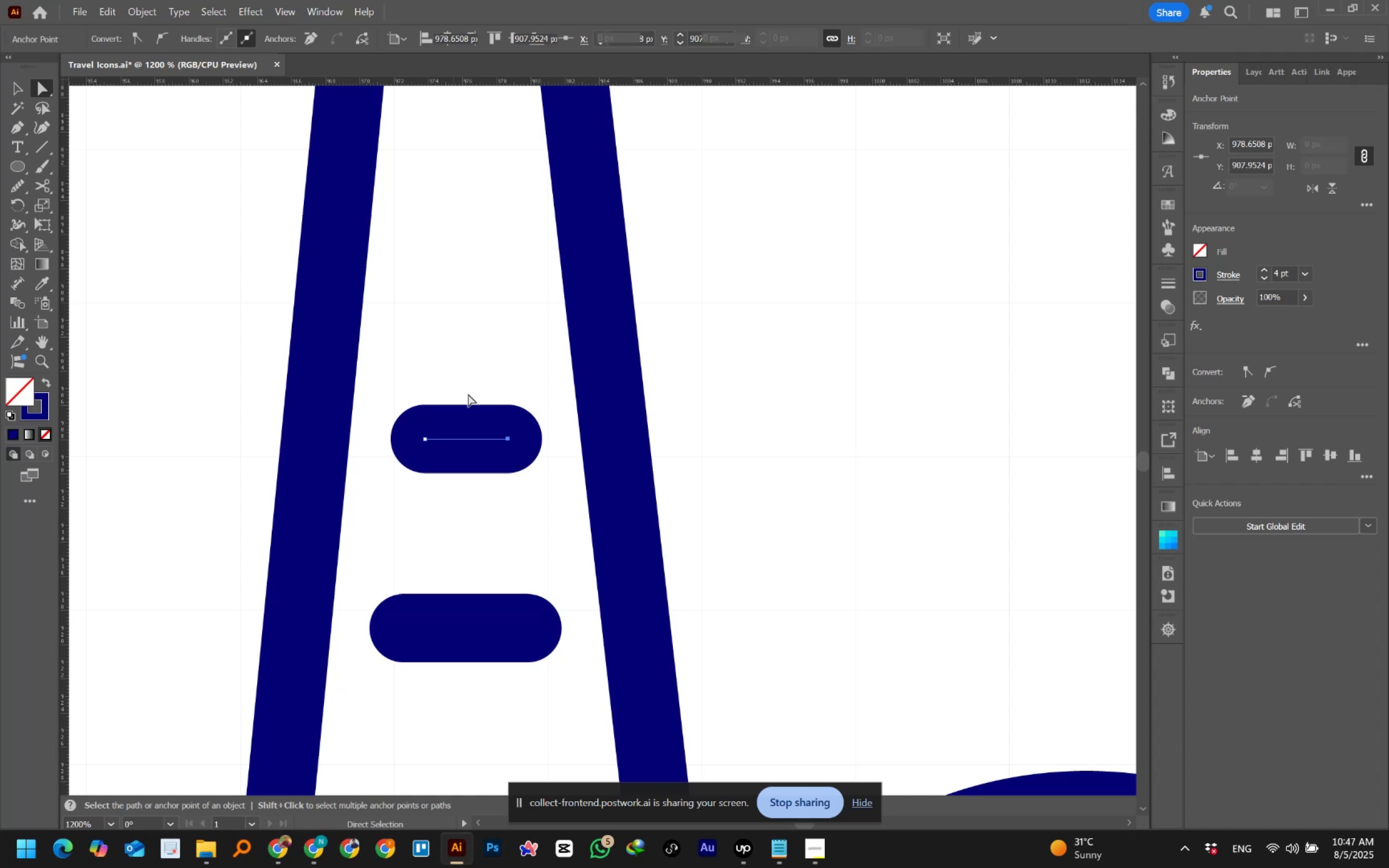 
hold_key(key=AltLeft, duration=0.39)
scroll: coordinate [513, 574], scroll_direction: down, amount: 1.0
 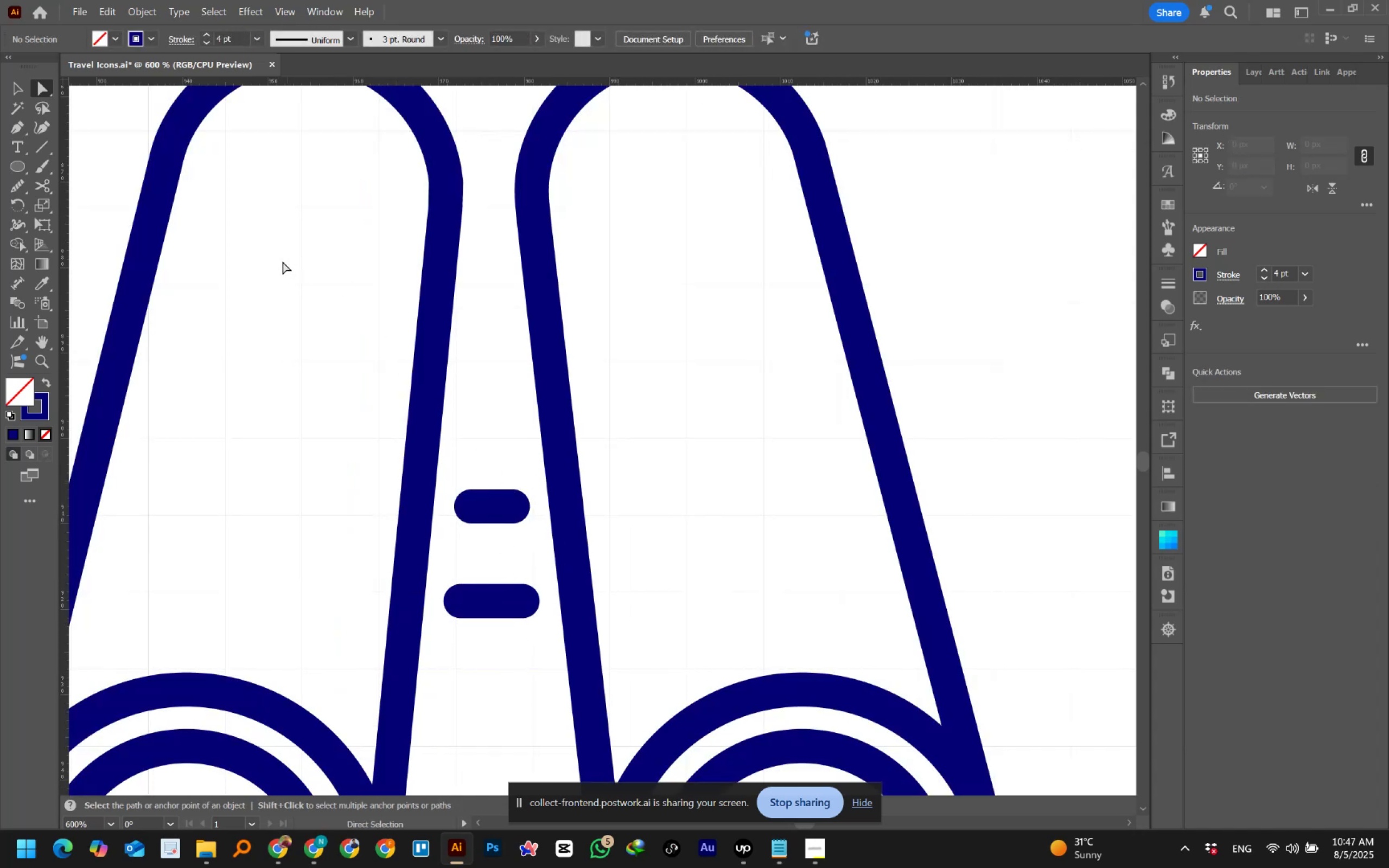 
left_click([16, 91])
 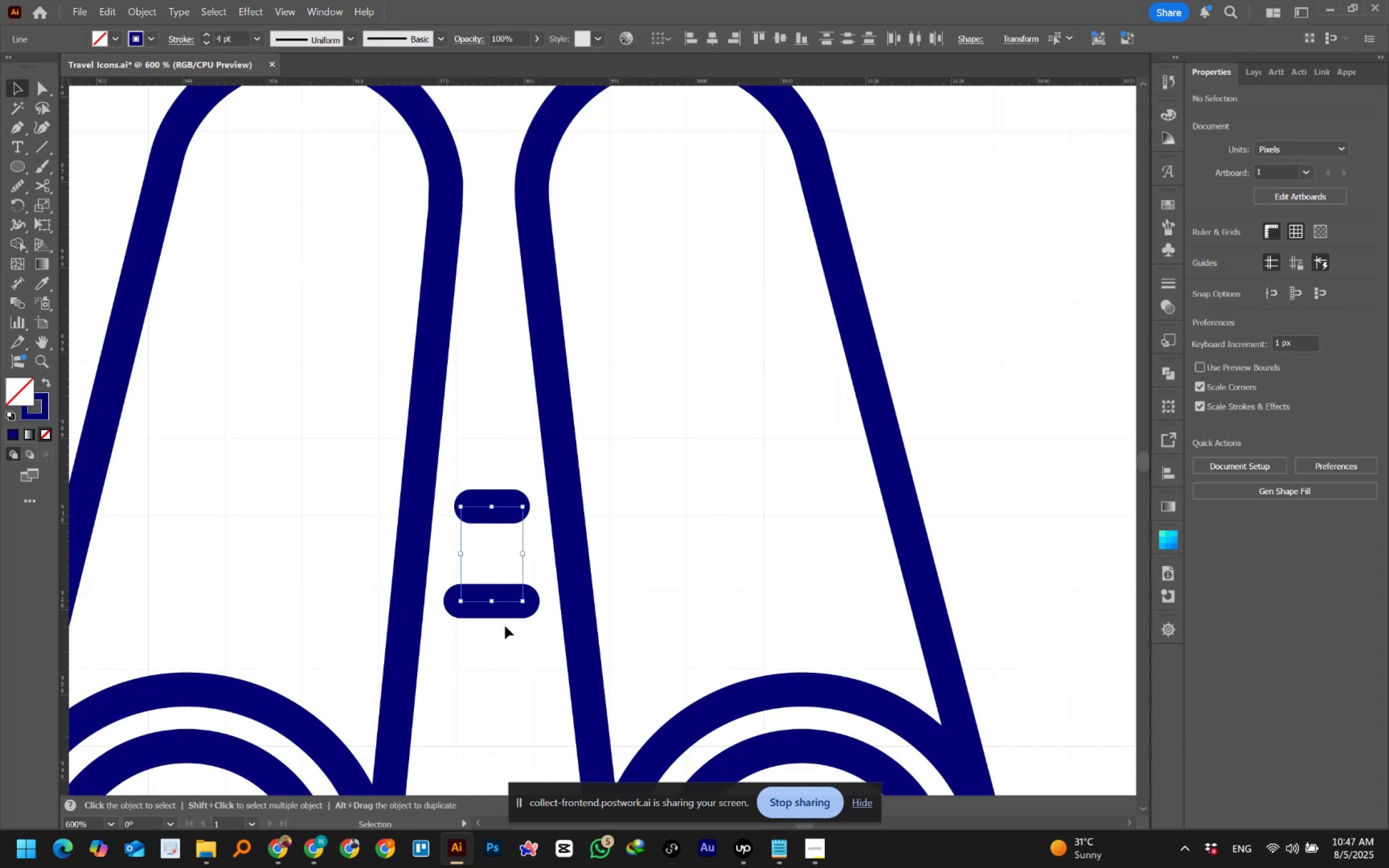 
left_click([510, 436])
 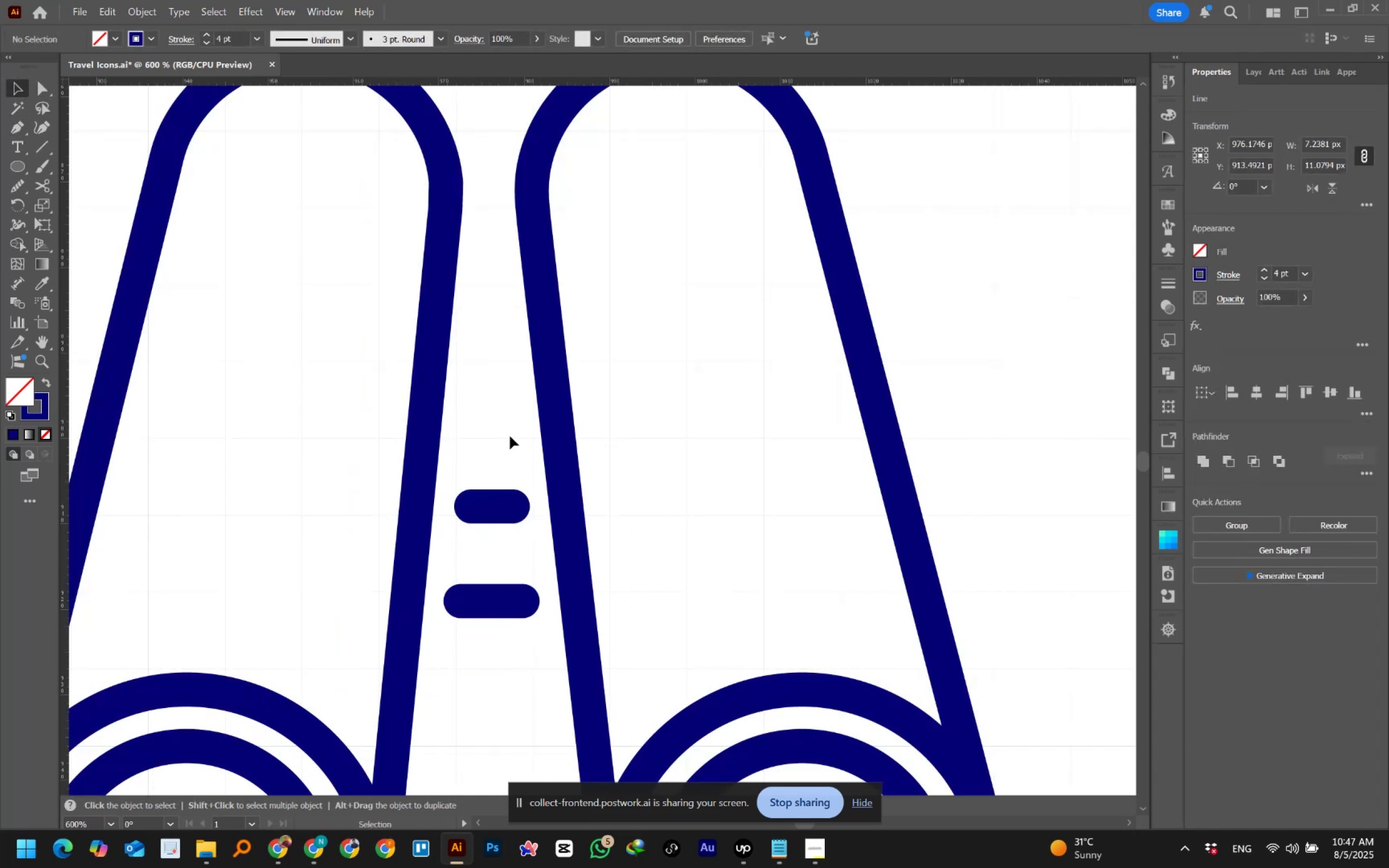 
hold_key(key=AltLeft, duration=0.39)
scroll: coordinate [510, 435], scroll_direction: none, amount: 0.0
 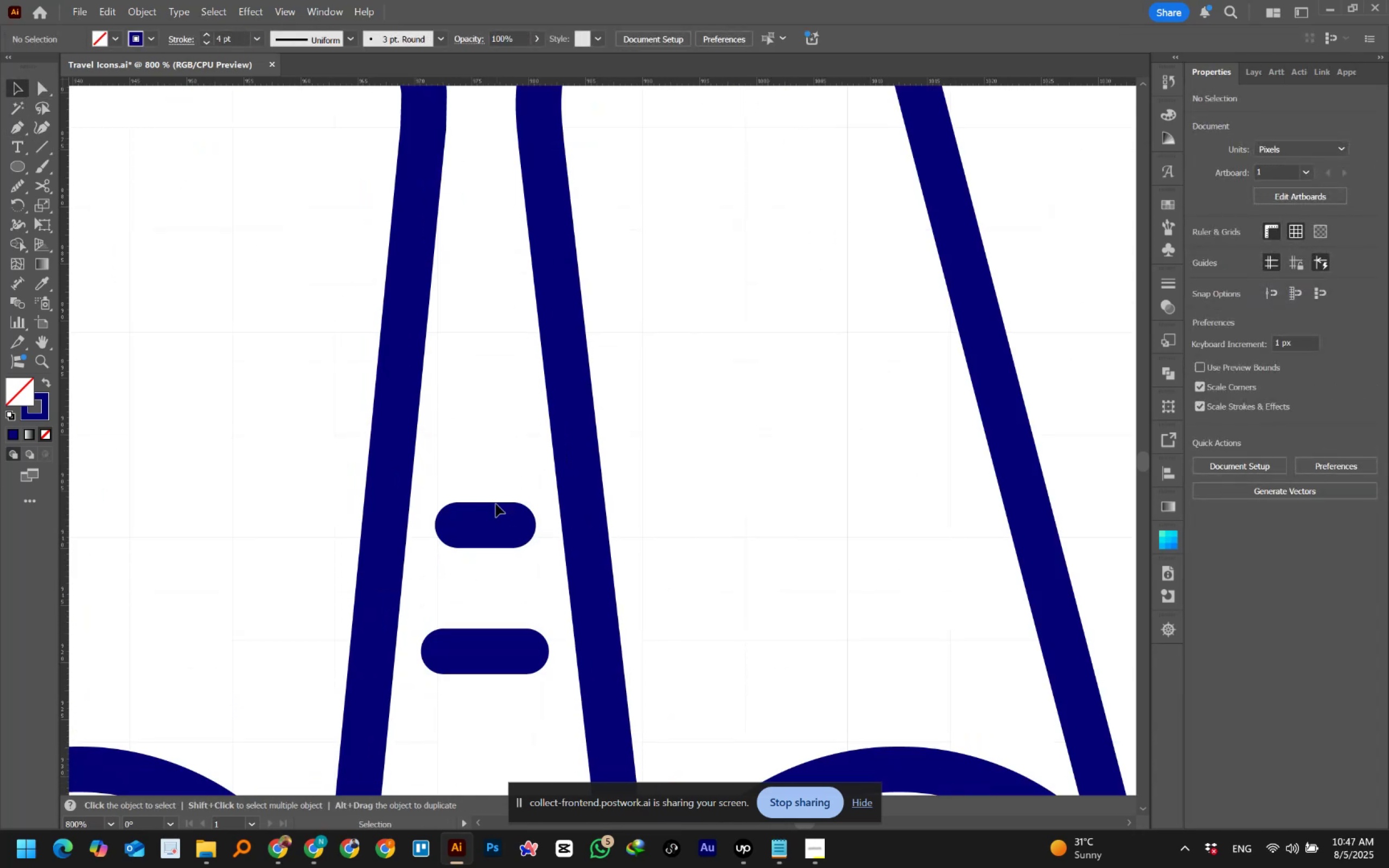 
left_click([480, 527])
 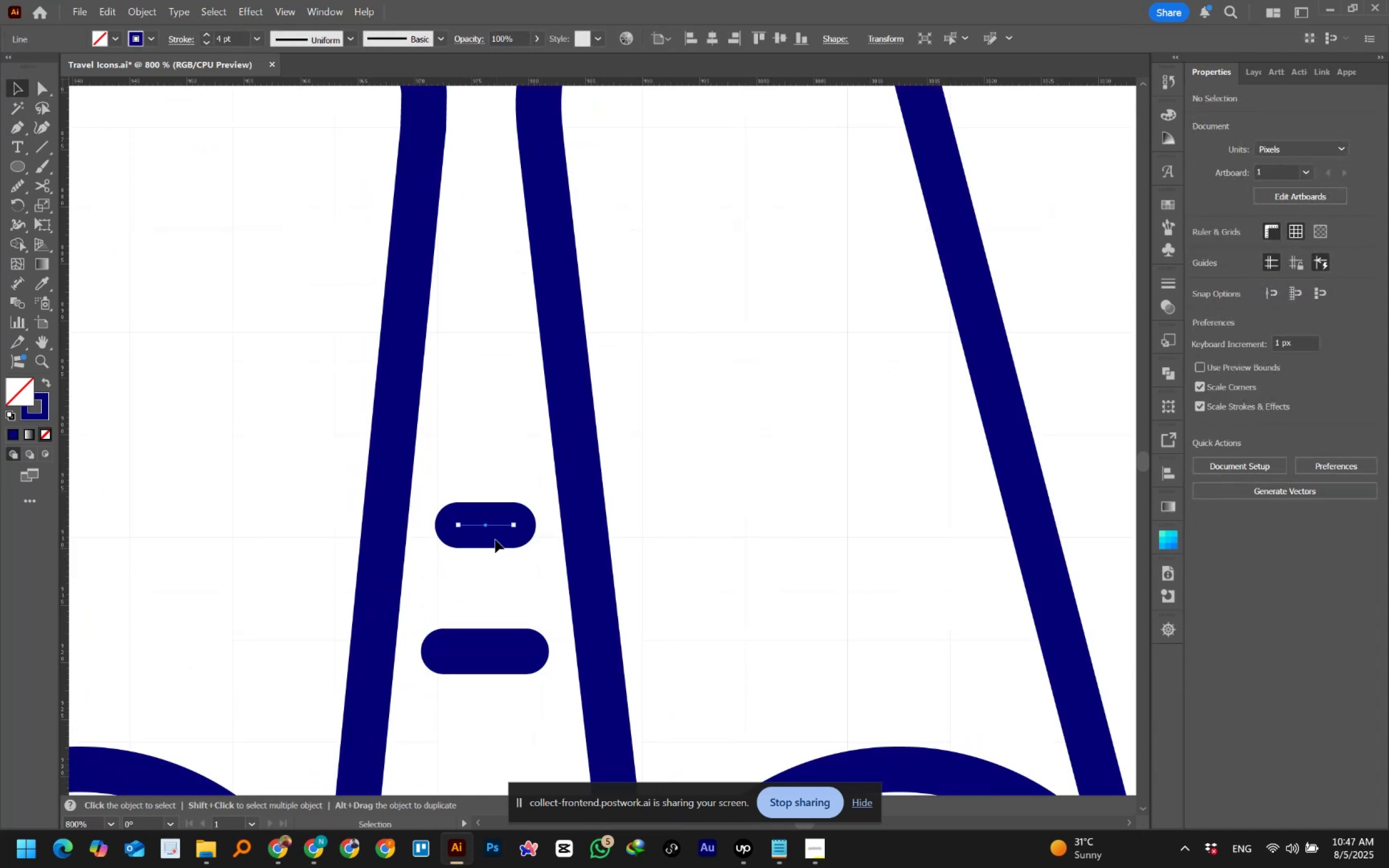 
hold_key(key=AltLeft, duration=1.54)
 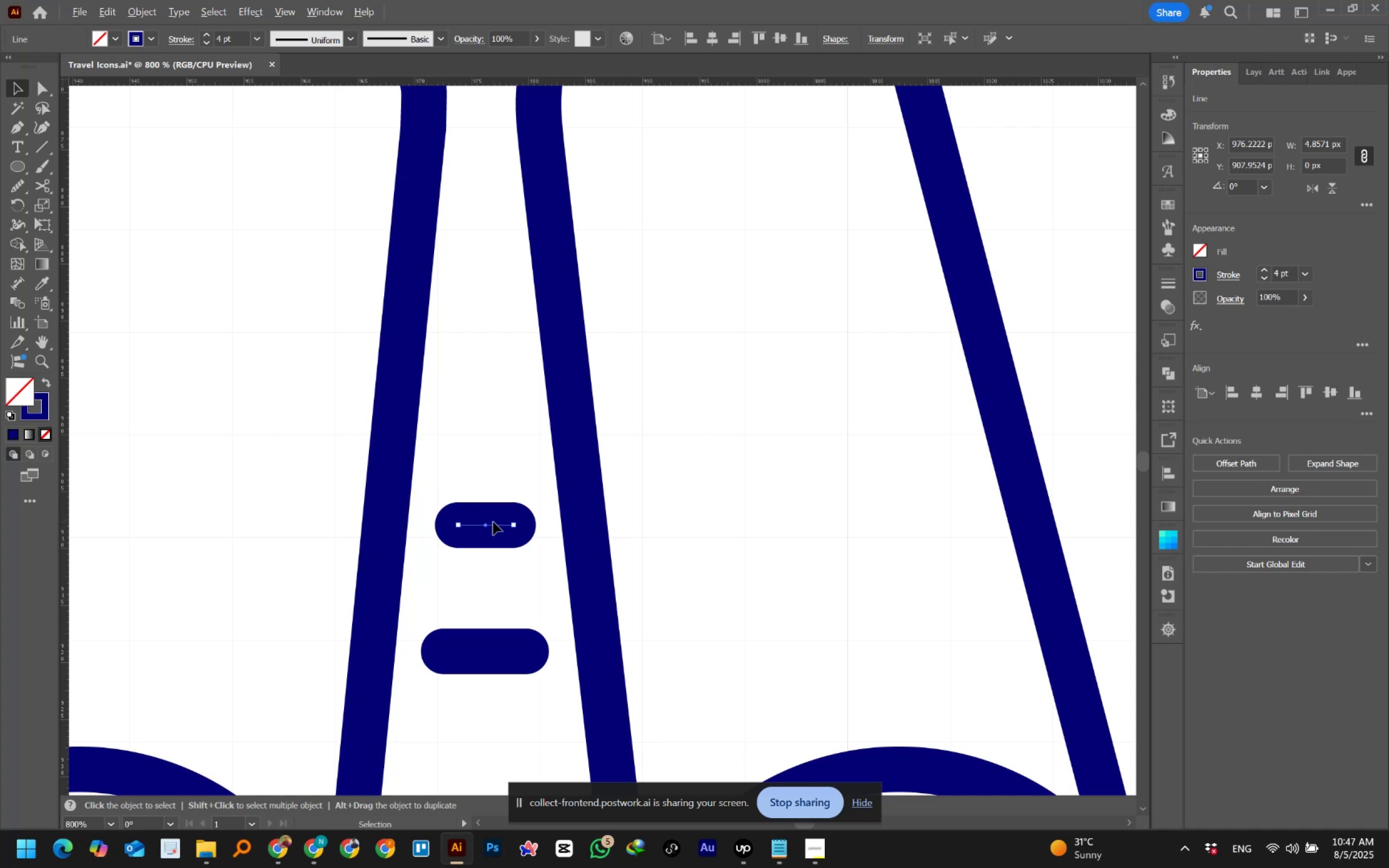 
key(Alt+AltLeft)
 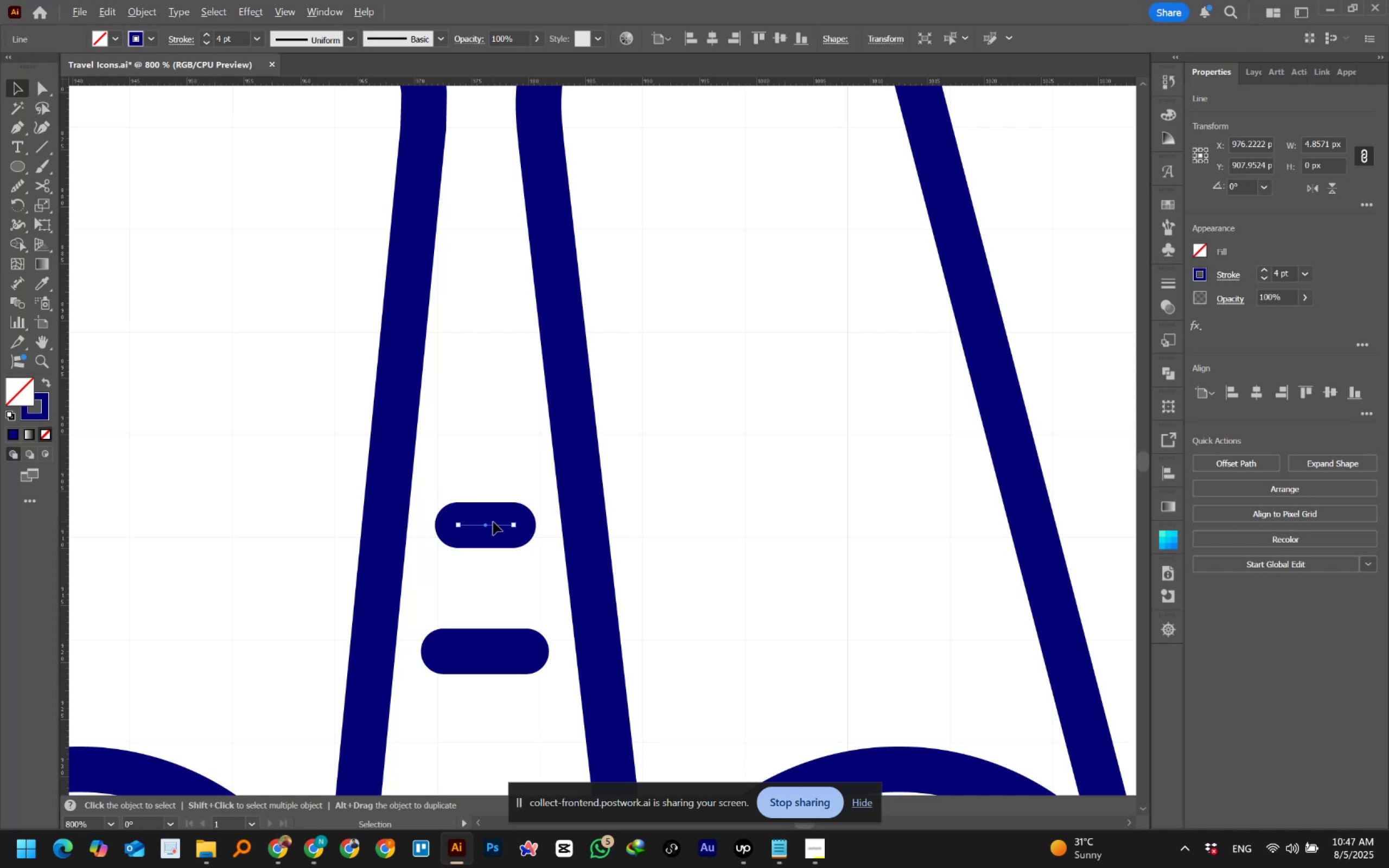 
key(Alt+AltLeft)
 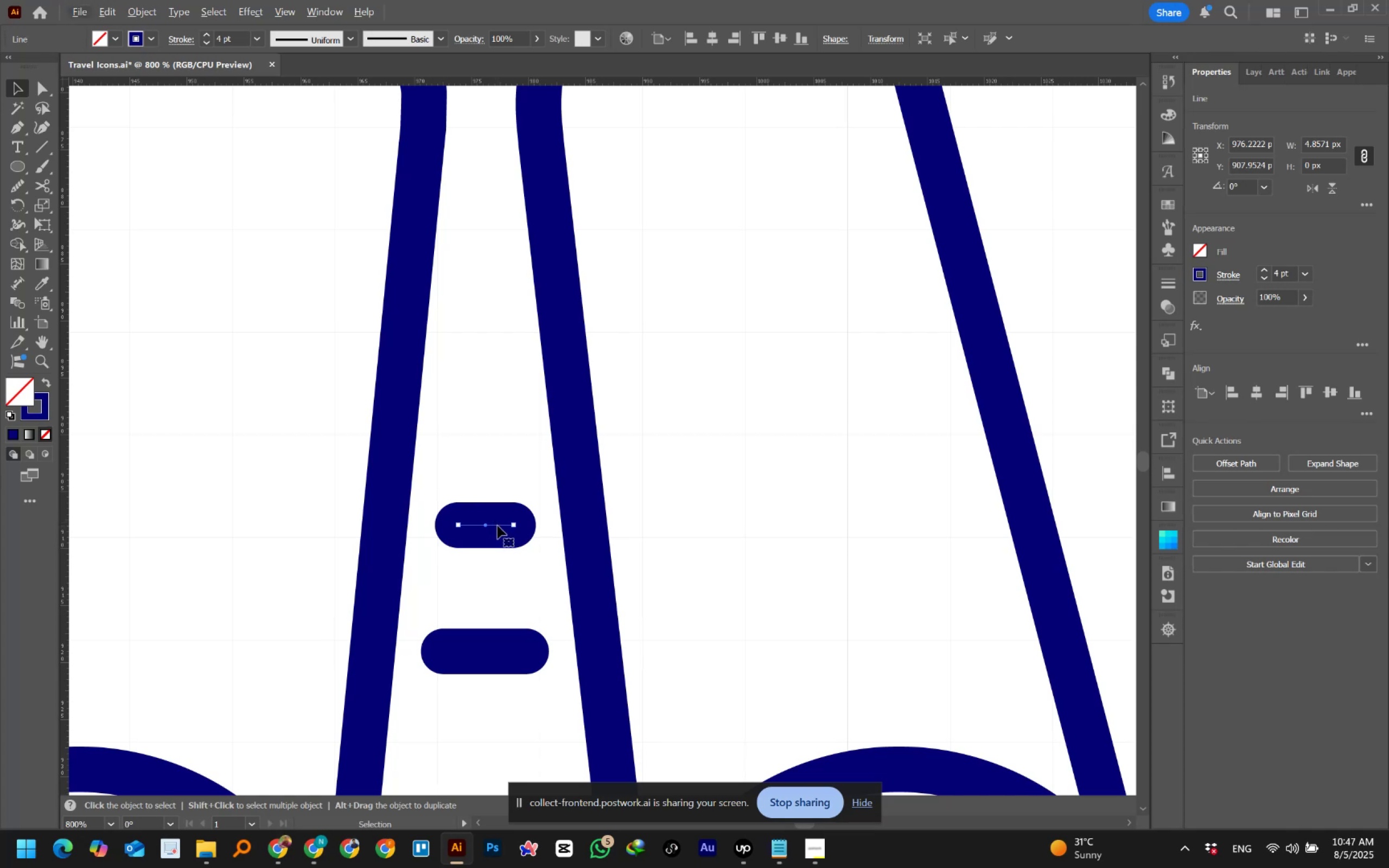 
hold_key(key=AltLeft, duration=4.0)
 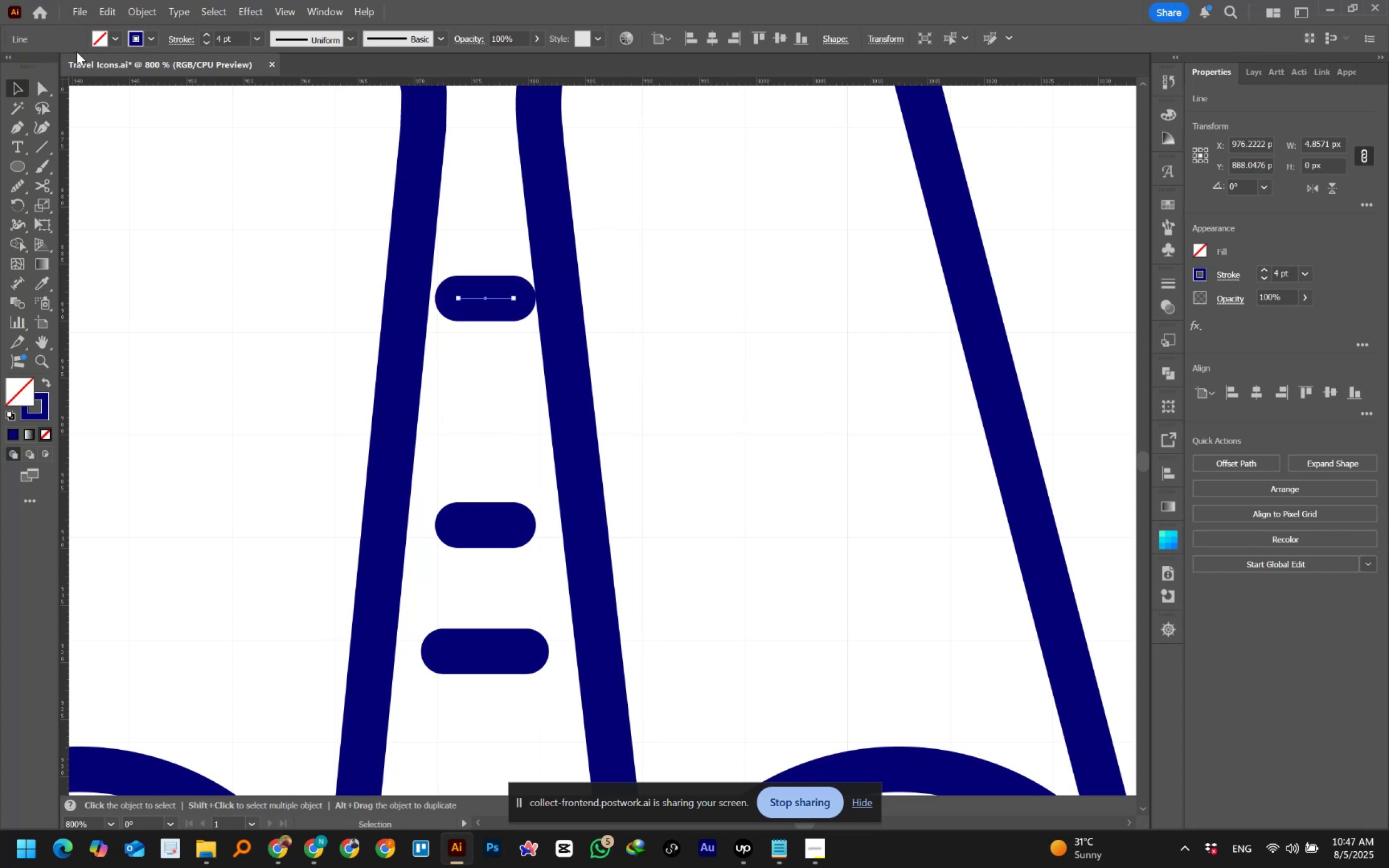 
hold_key(key=ShiftLeft, duration=1.53)
 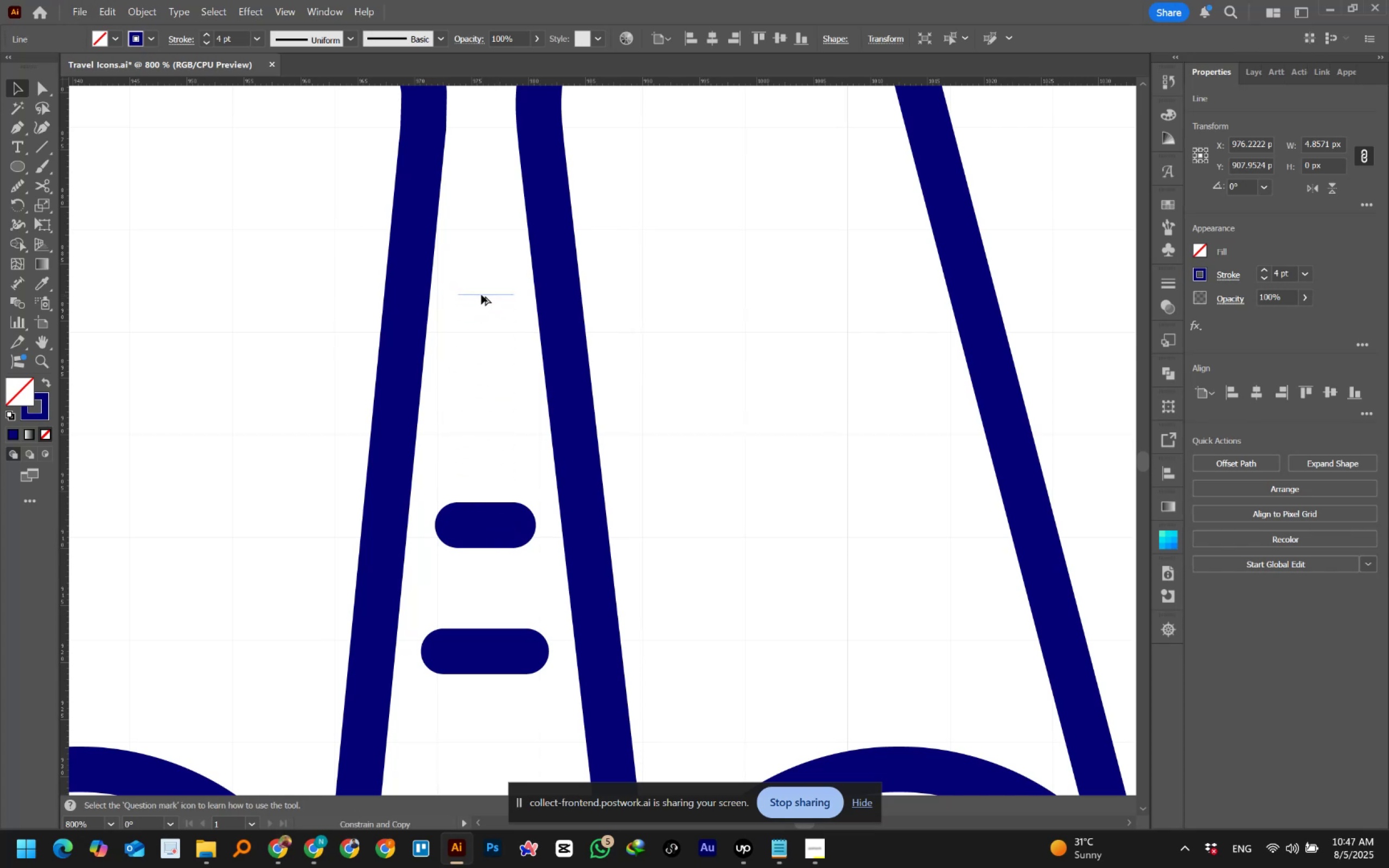 
hold_key(key=ShiftLeft, duration=1.52)
 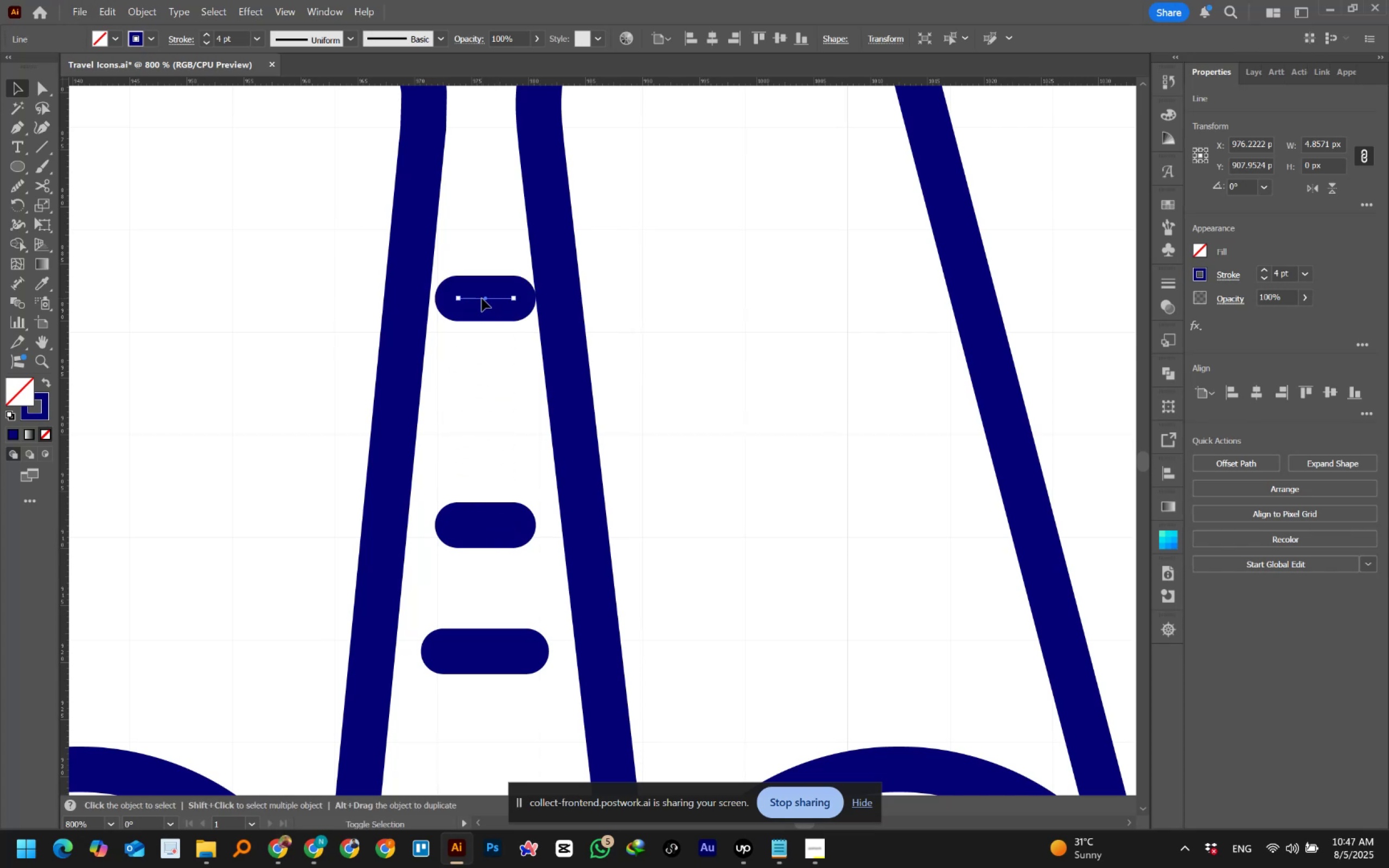 
key(Alt+Shift+ShiftLeft)
 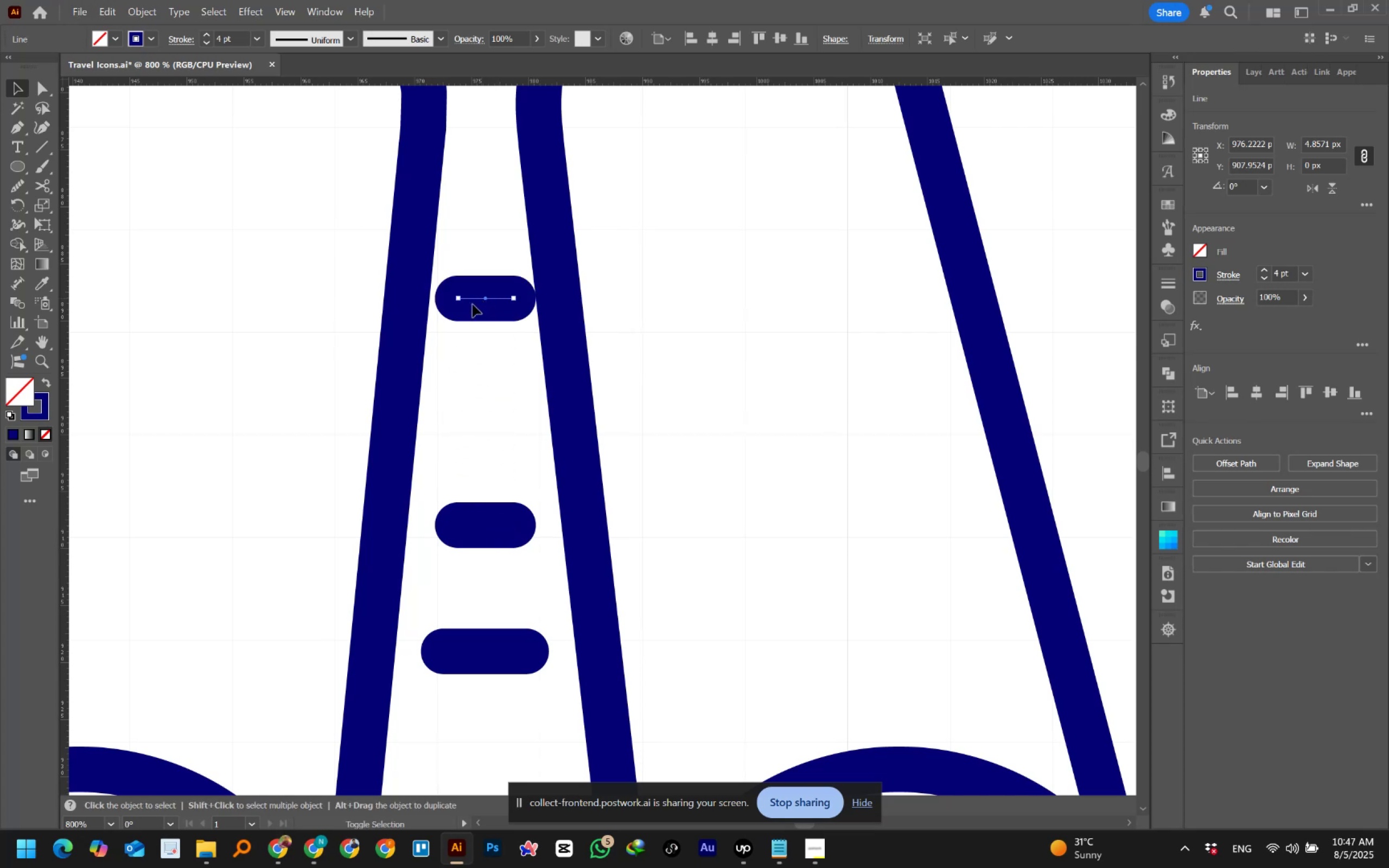 
key(Alt+Shift+ShiftLeft)
 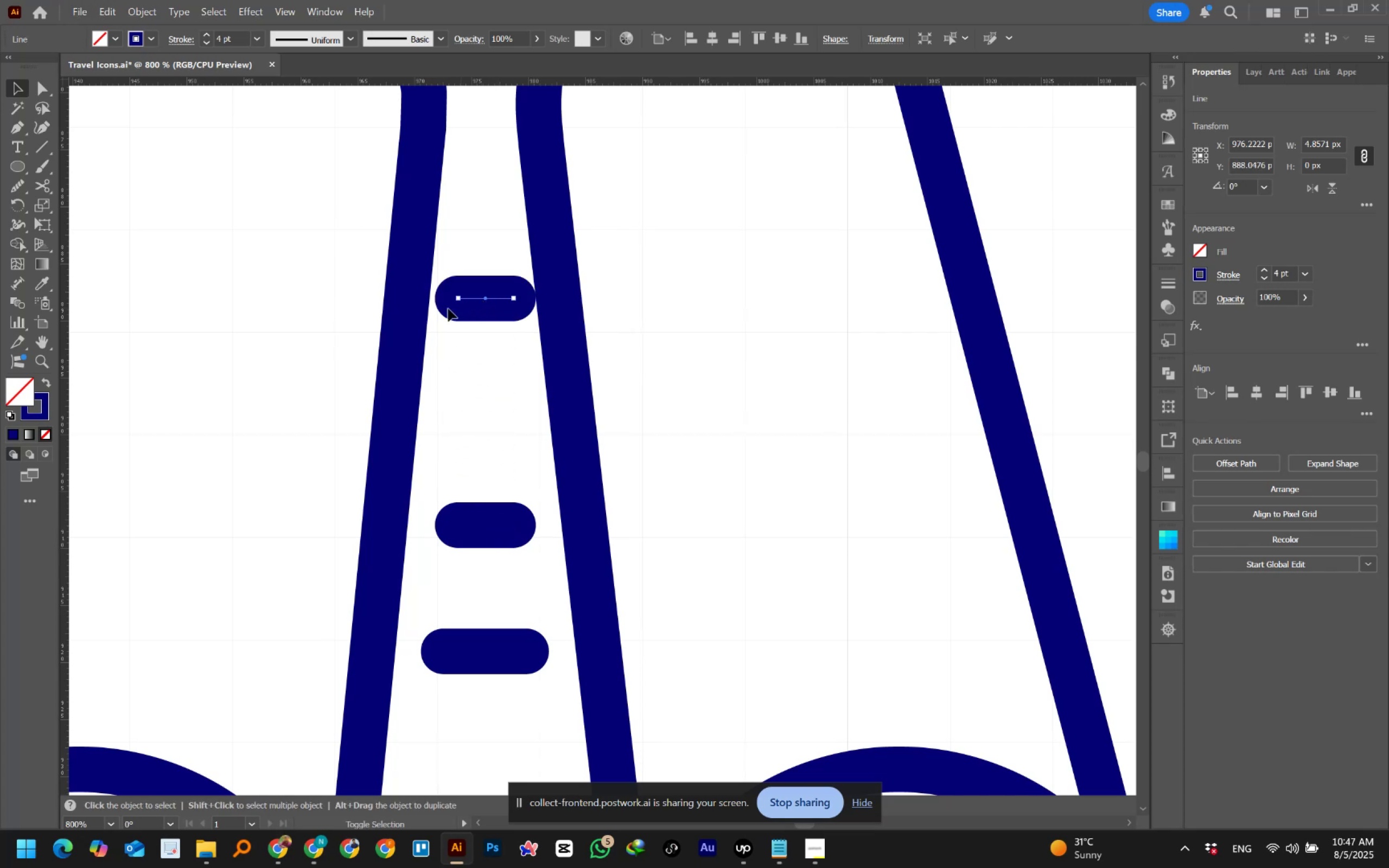 
key(Alt+Shift+ShiftLeft)
 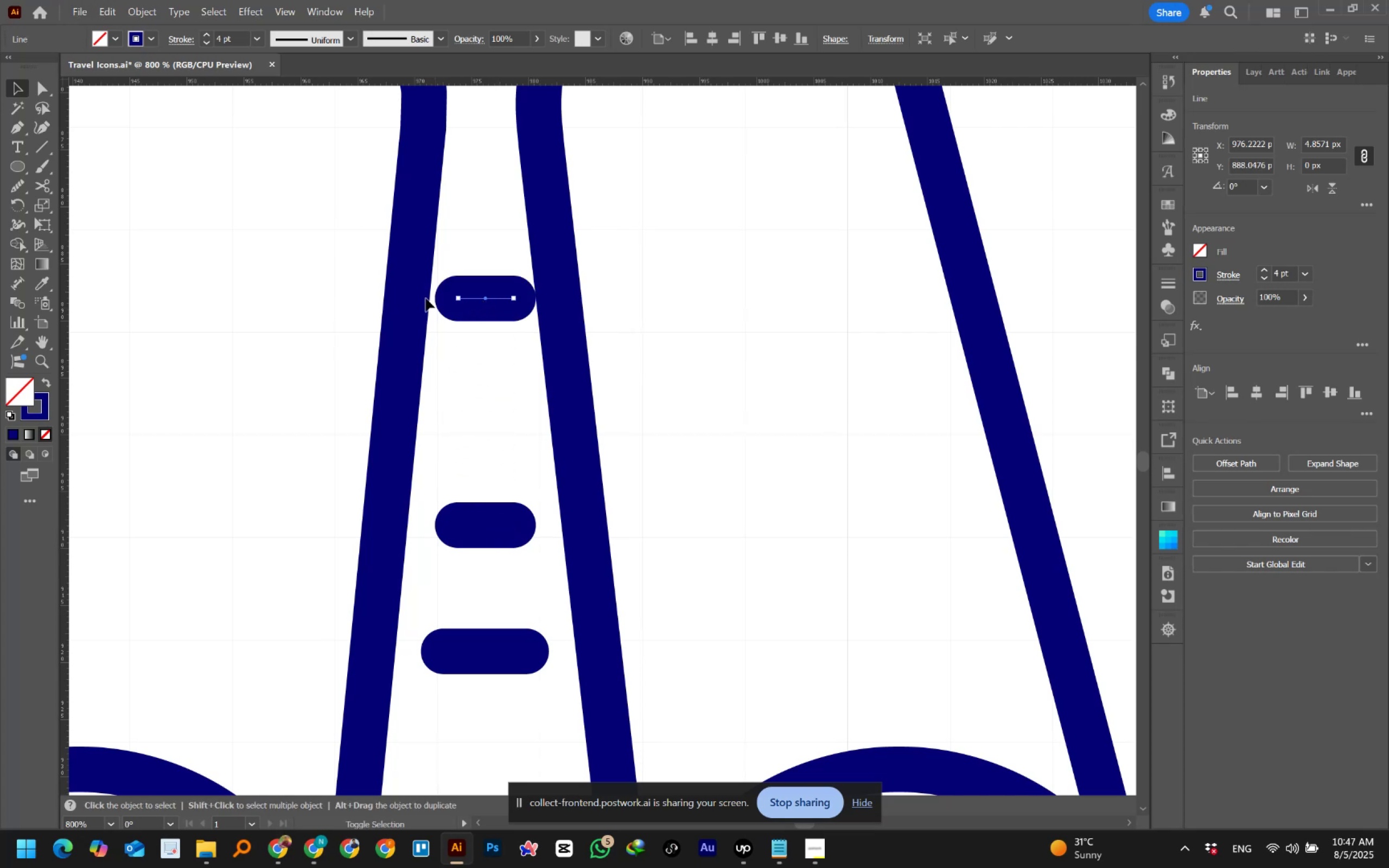 
key(Alt+Shift+ShiftLeft)
 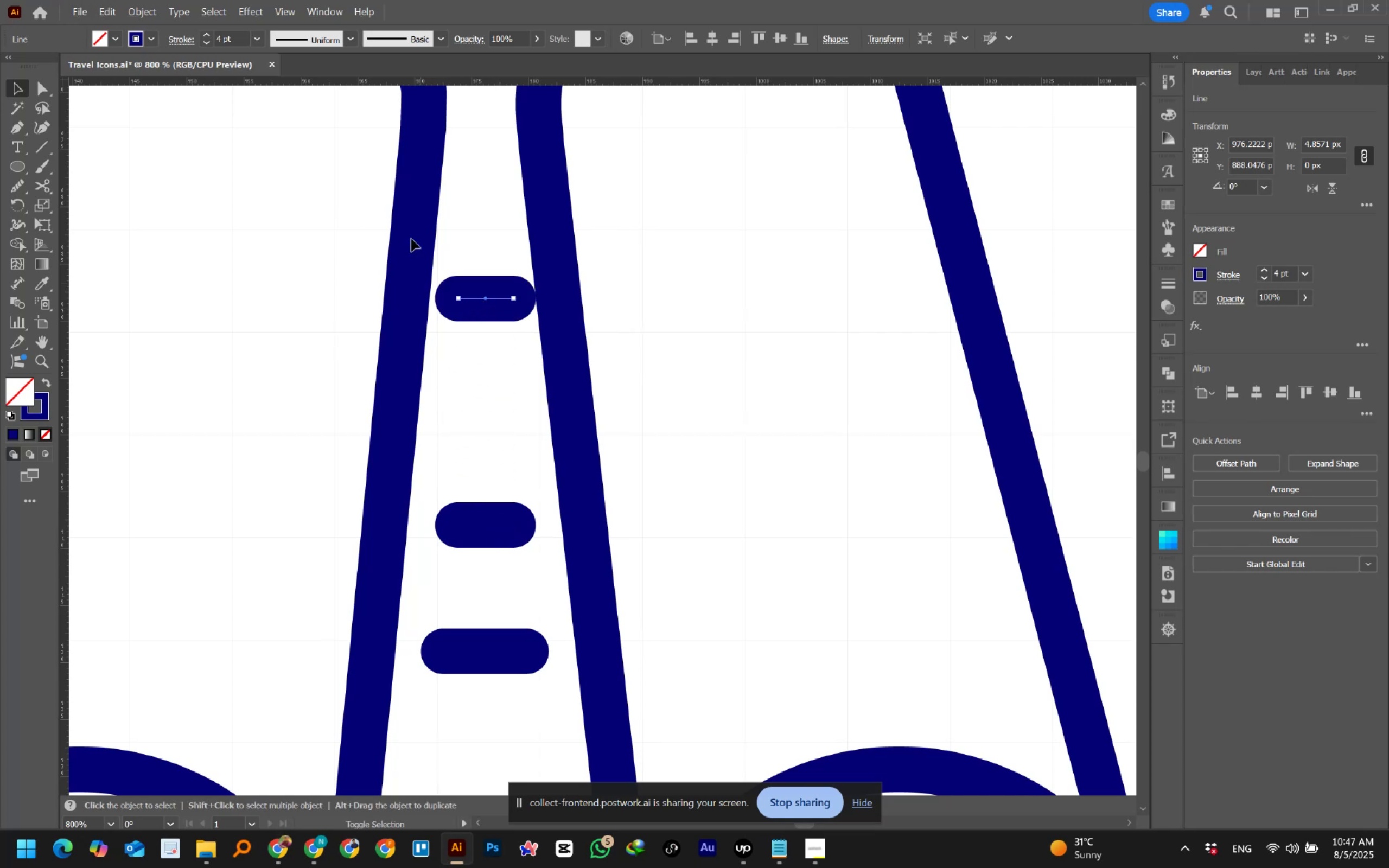 
key(Alt+Shift+ShiftLeft)
 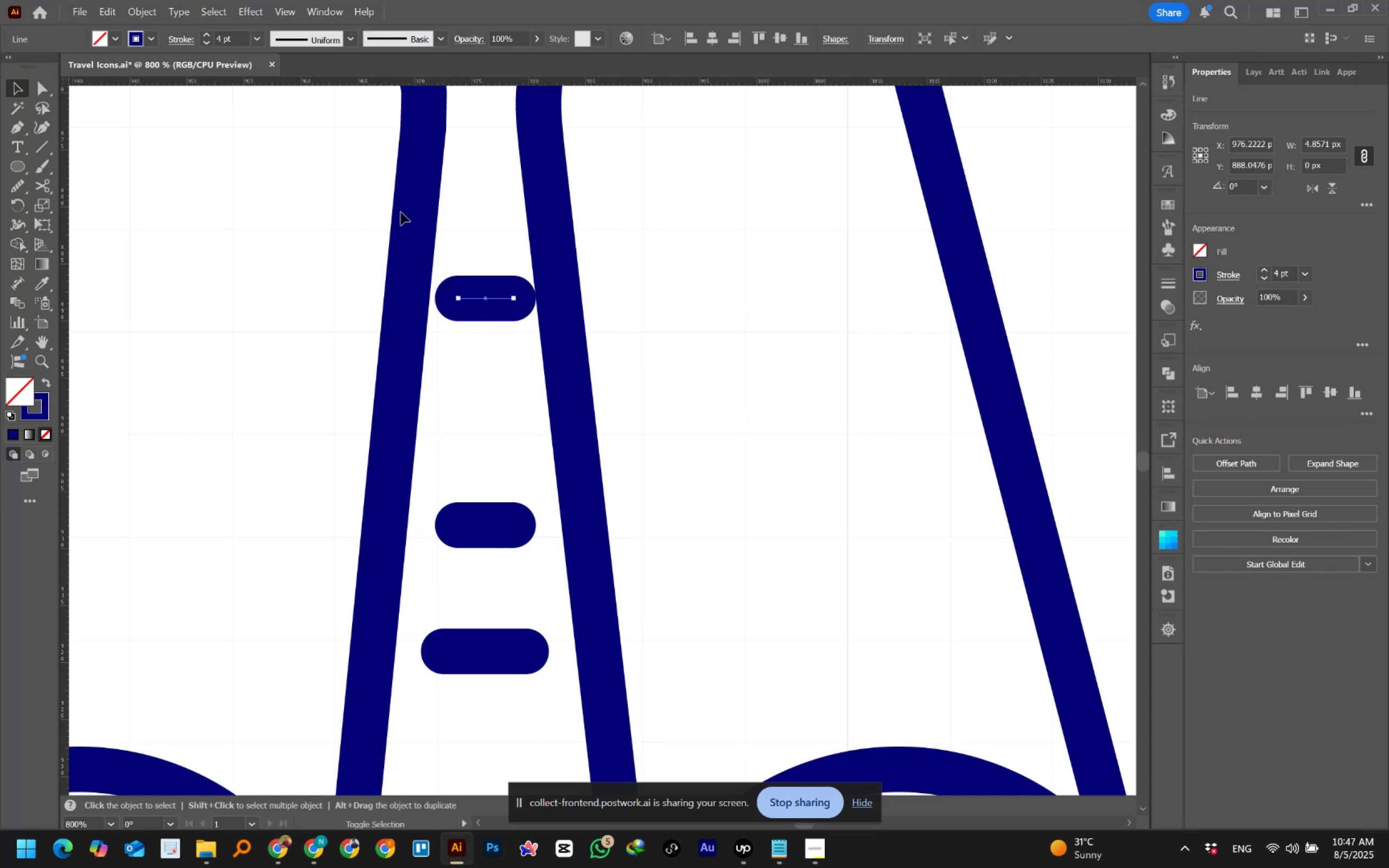 
key(Alt+Shift+ShiftLeft)
 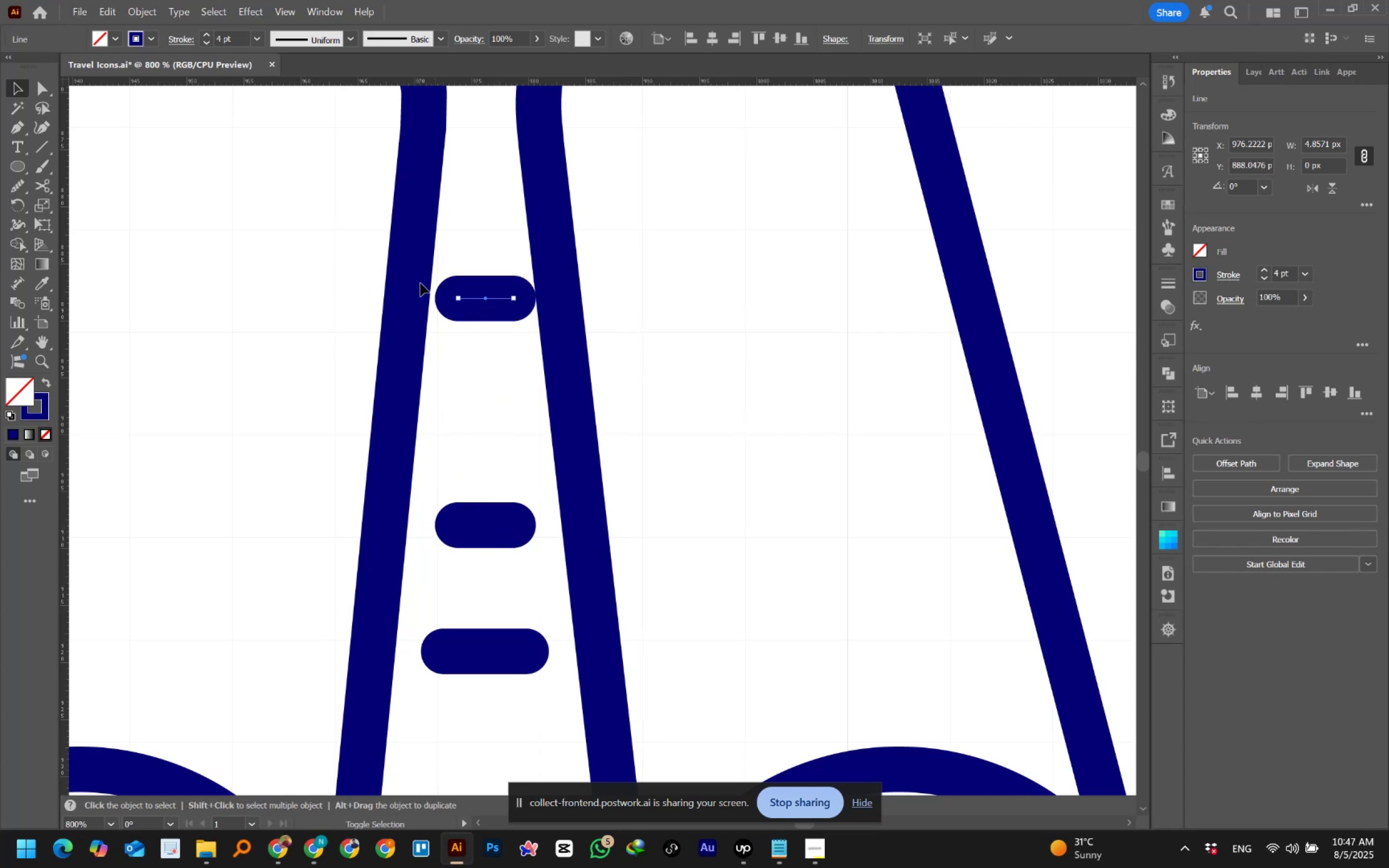 
key(Alt+Shift+ShiftLeft)
 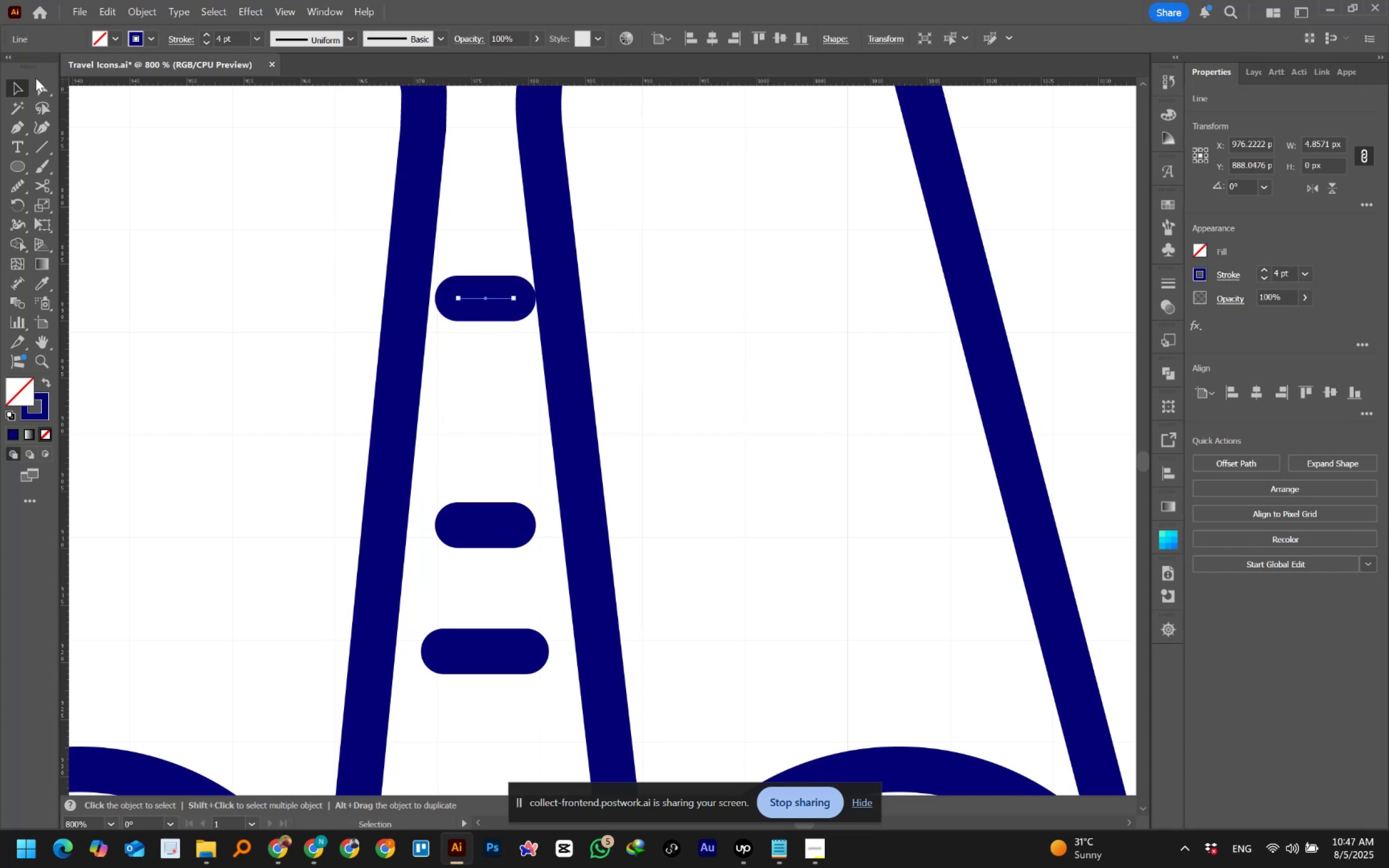 
left_click([40, 91])
 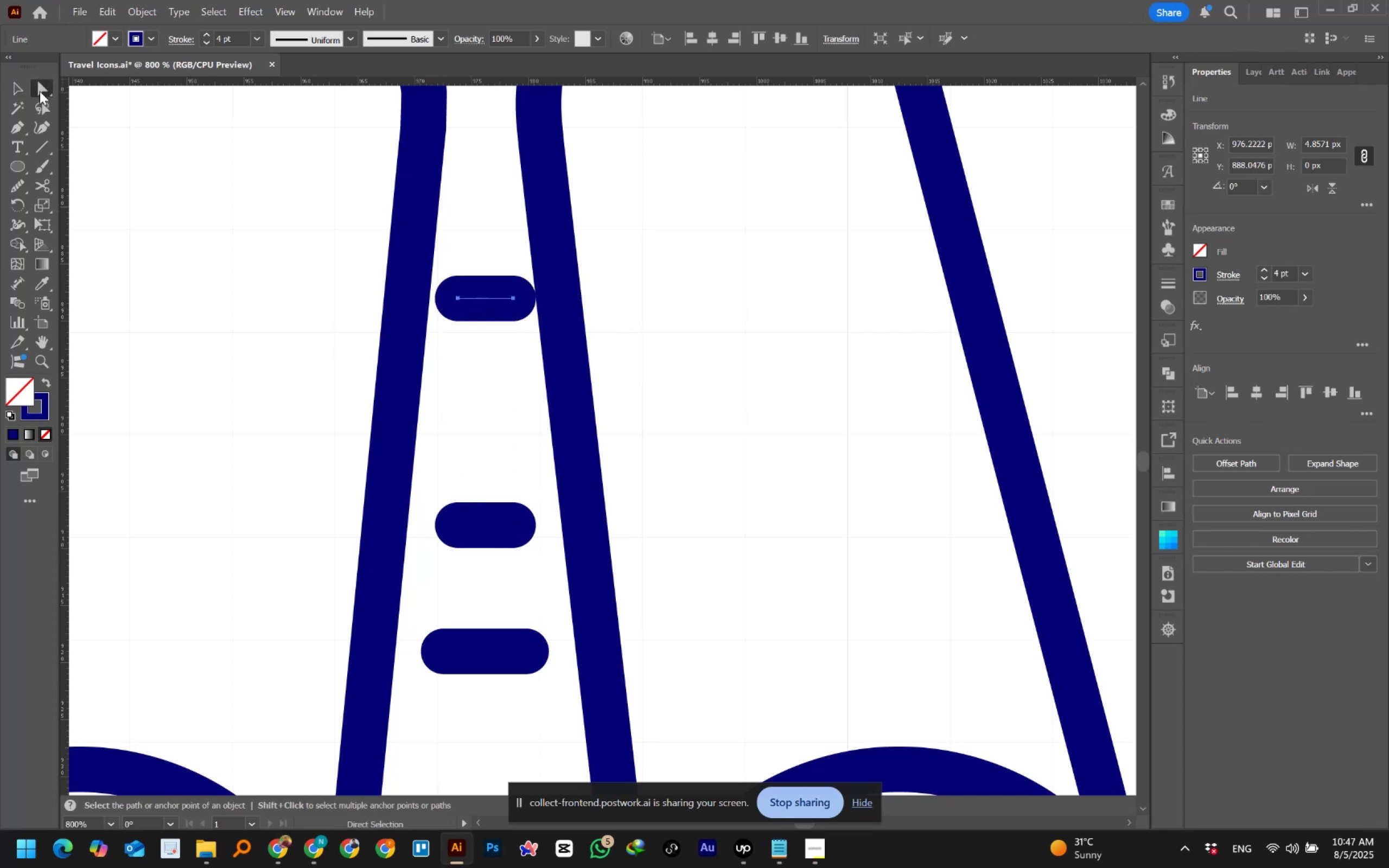 
hold_key(key=AltLeft, duration=0.76)
scroll: coordinate [564, 224], scroll_direction: up, amount: 3.0
 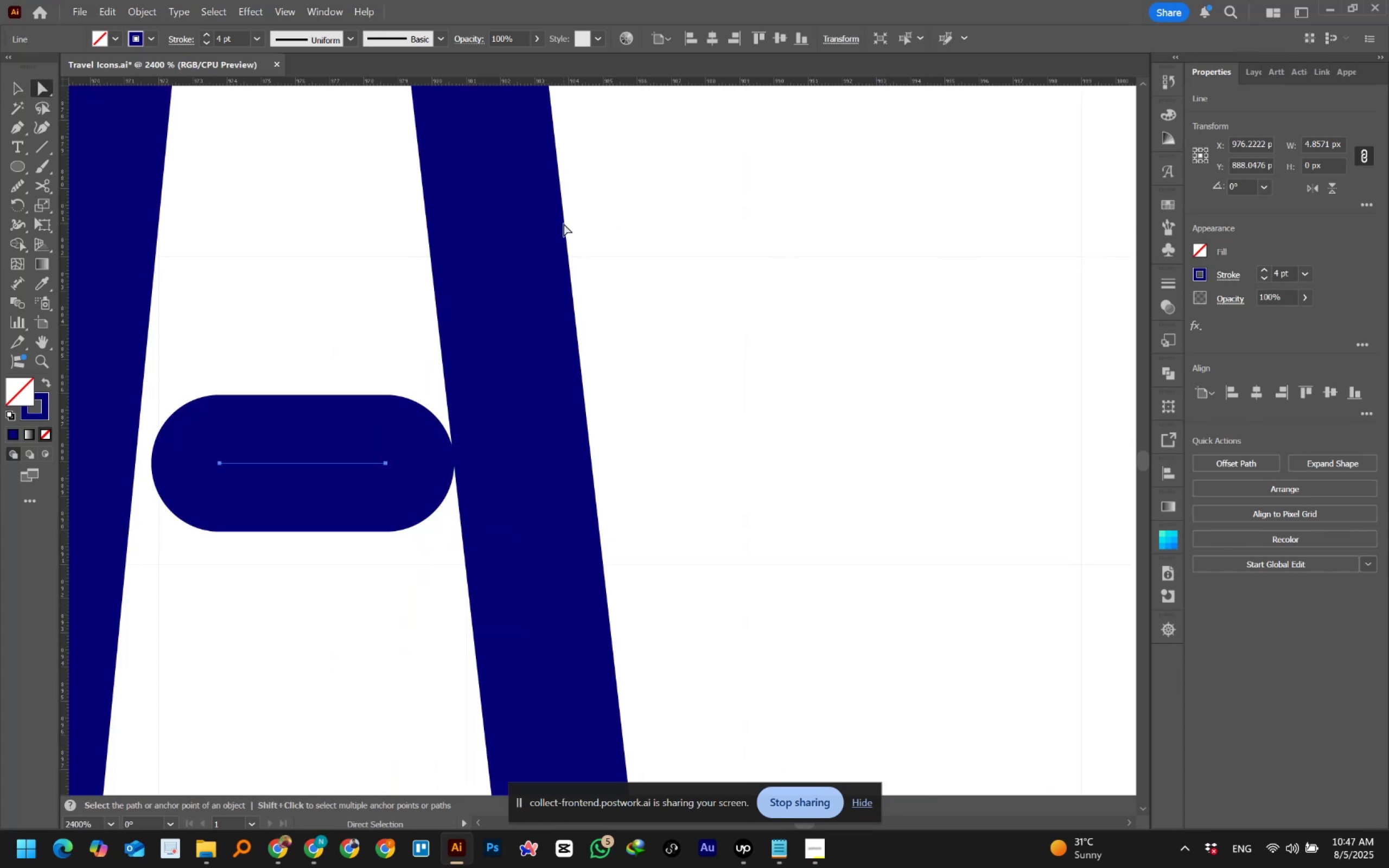 
hold_key(key=Space, duration=0.67)
 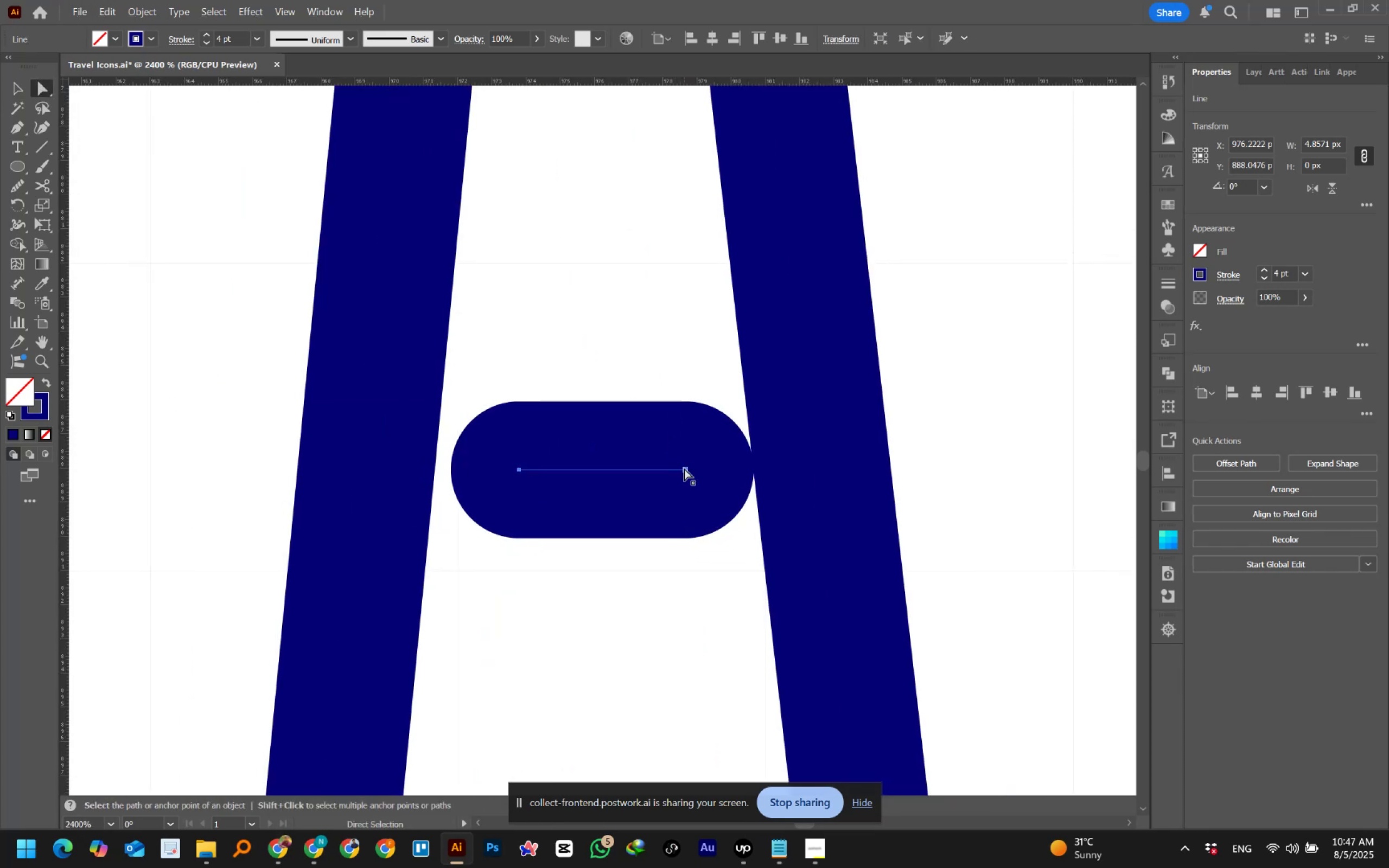 
left_click([685, 468])
 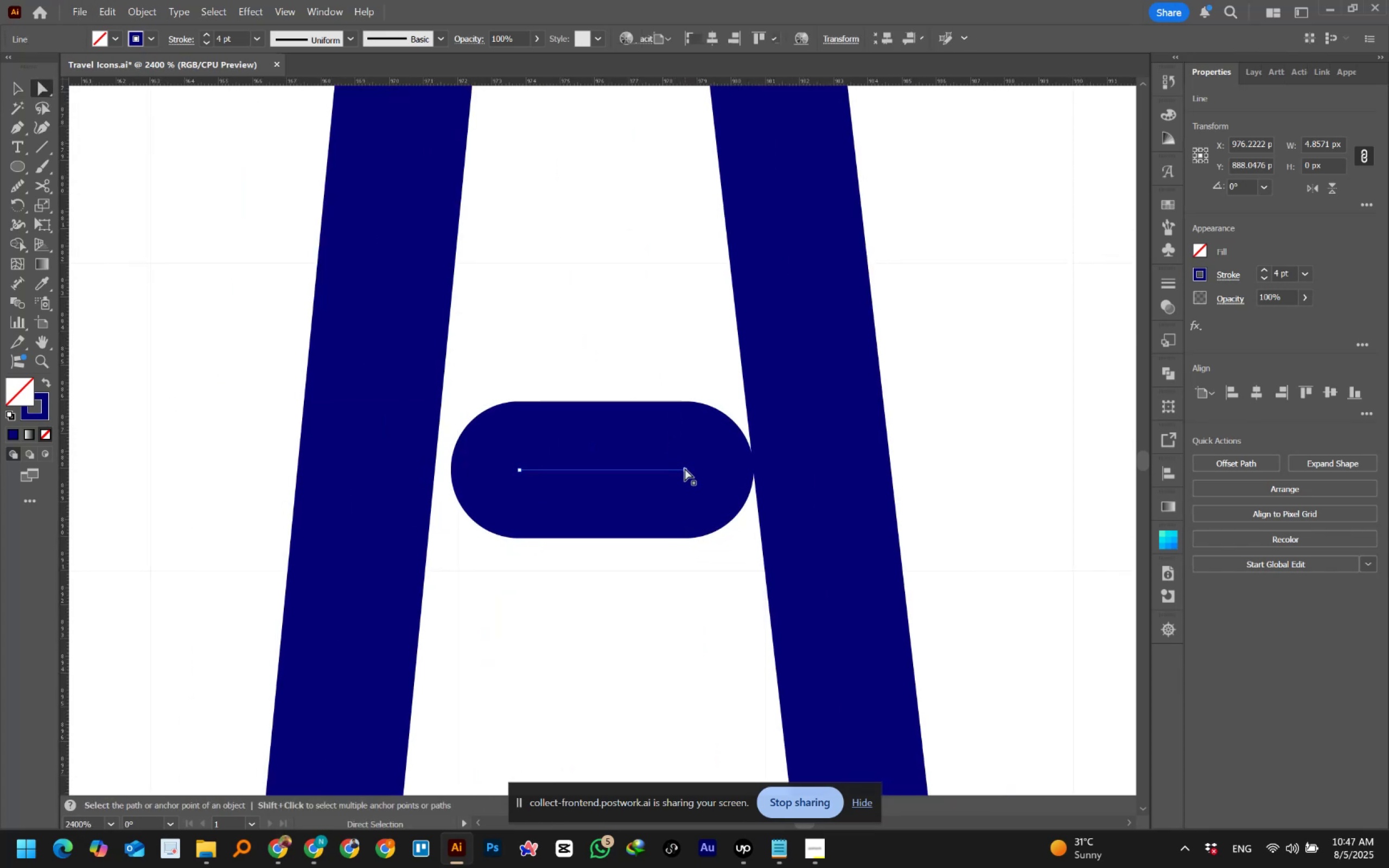 
hold_key(key=ShiftLeft, duration=1.54)
 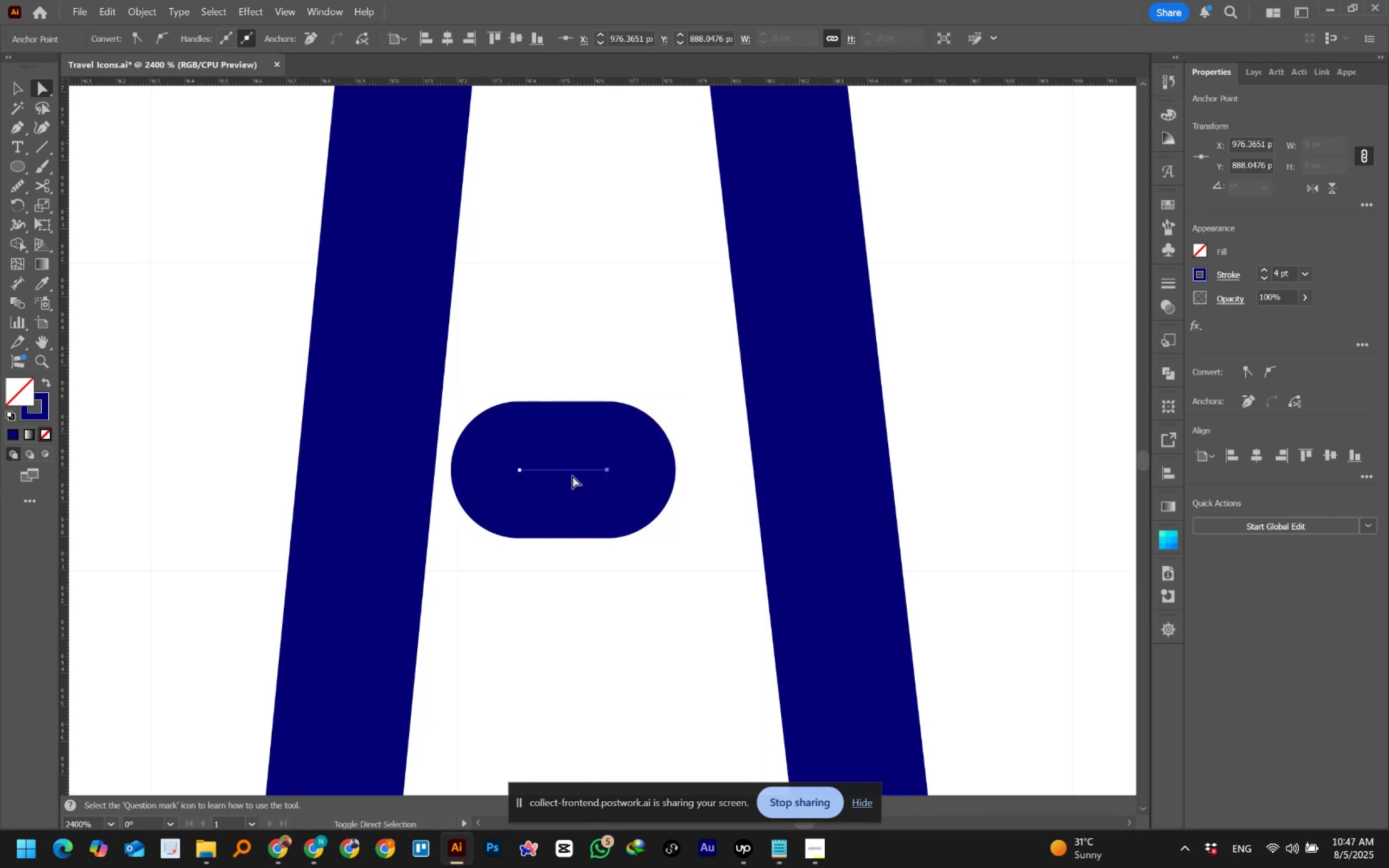 
hold_key(key=ShiftLeft, duration=0.51)
 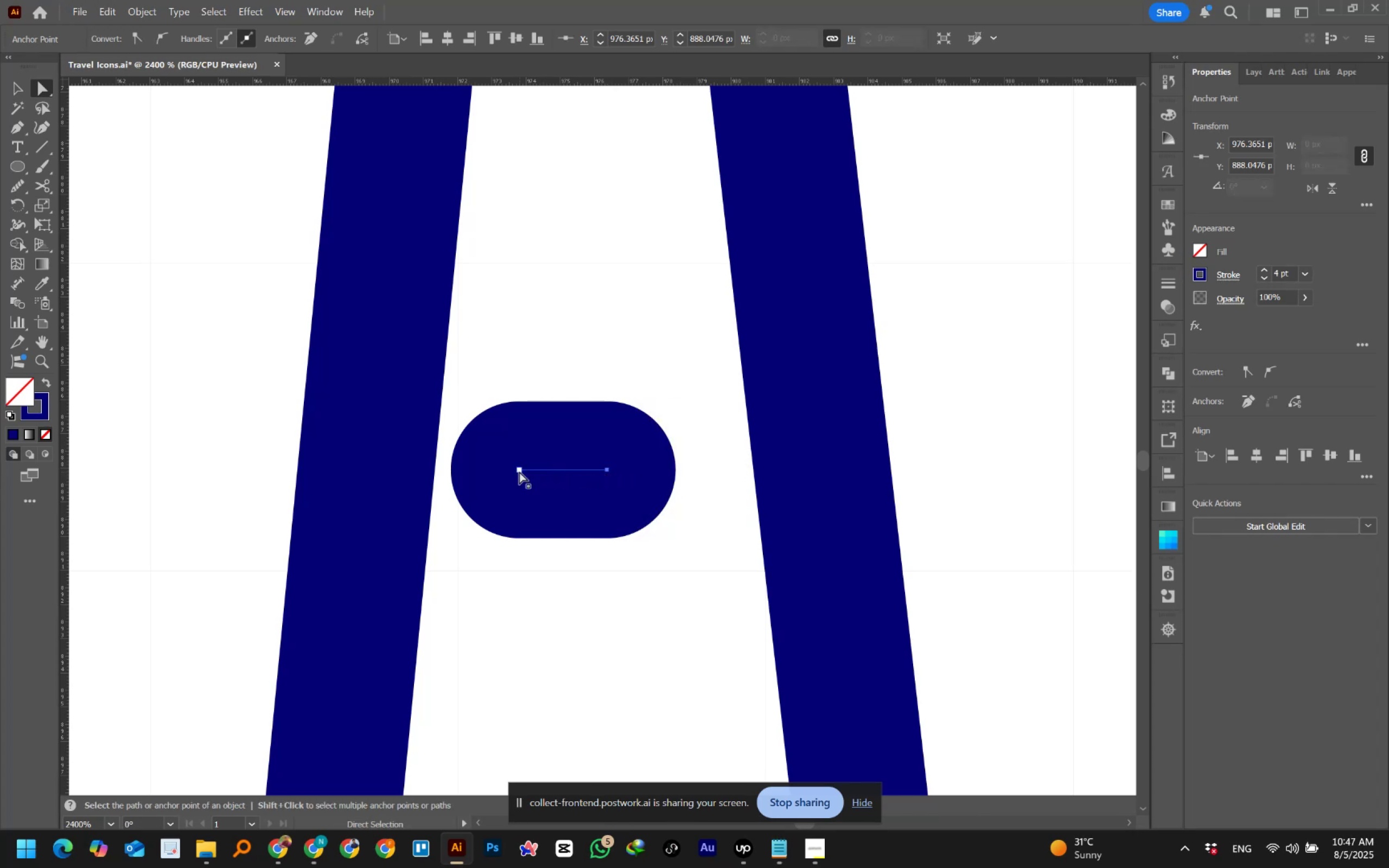 
left_click([519, 471])
 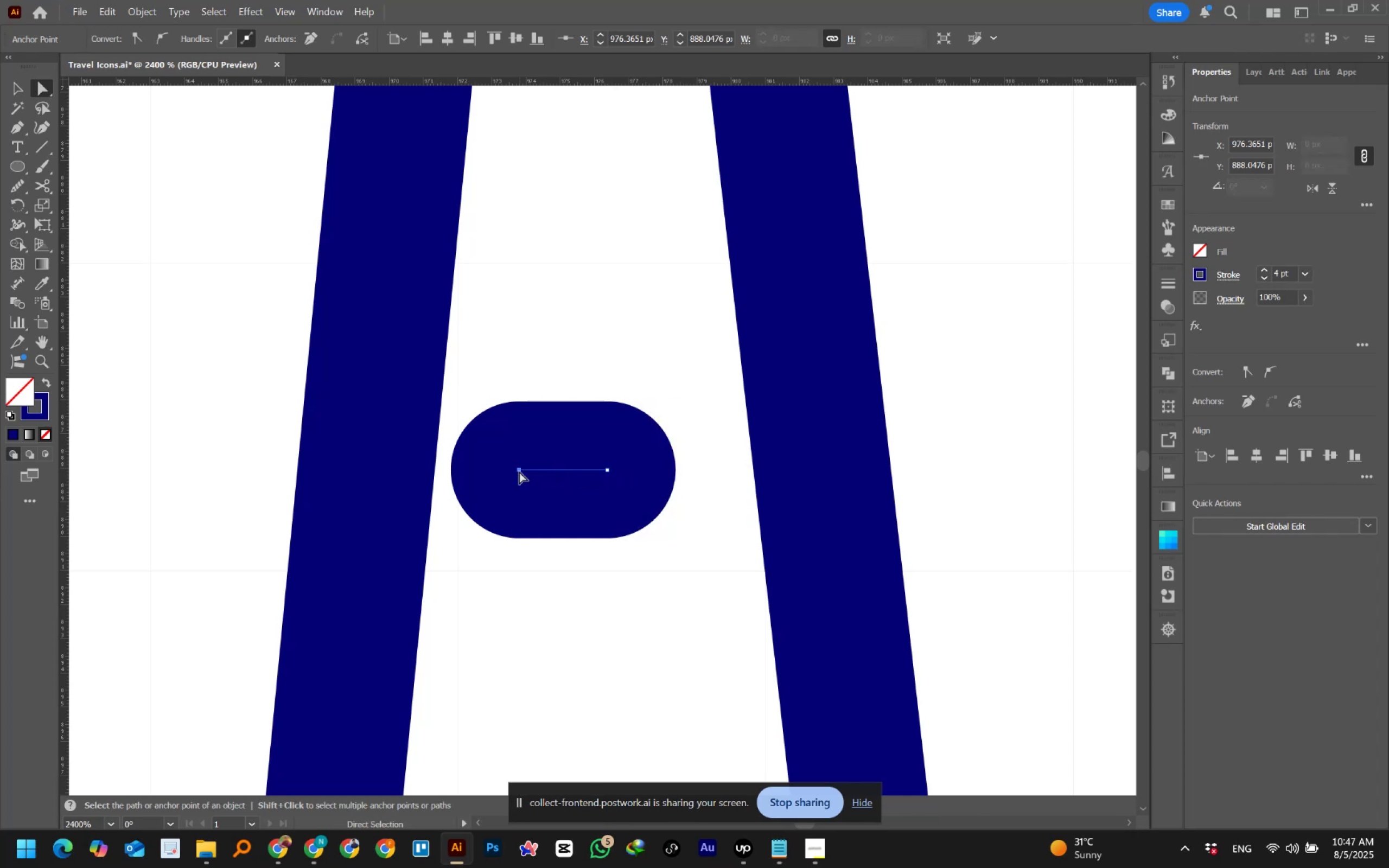 
hold_key(key=ShiftLeft, duration=1.53)
 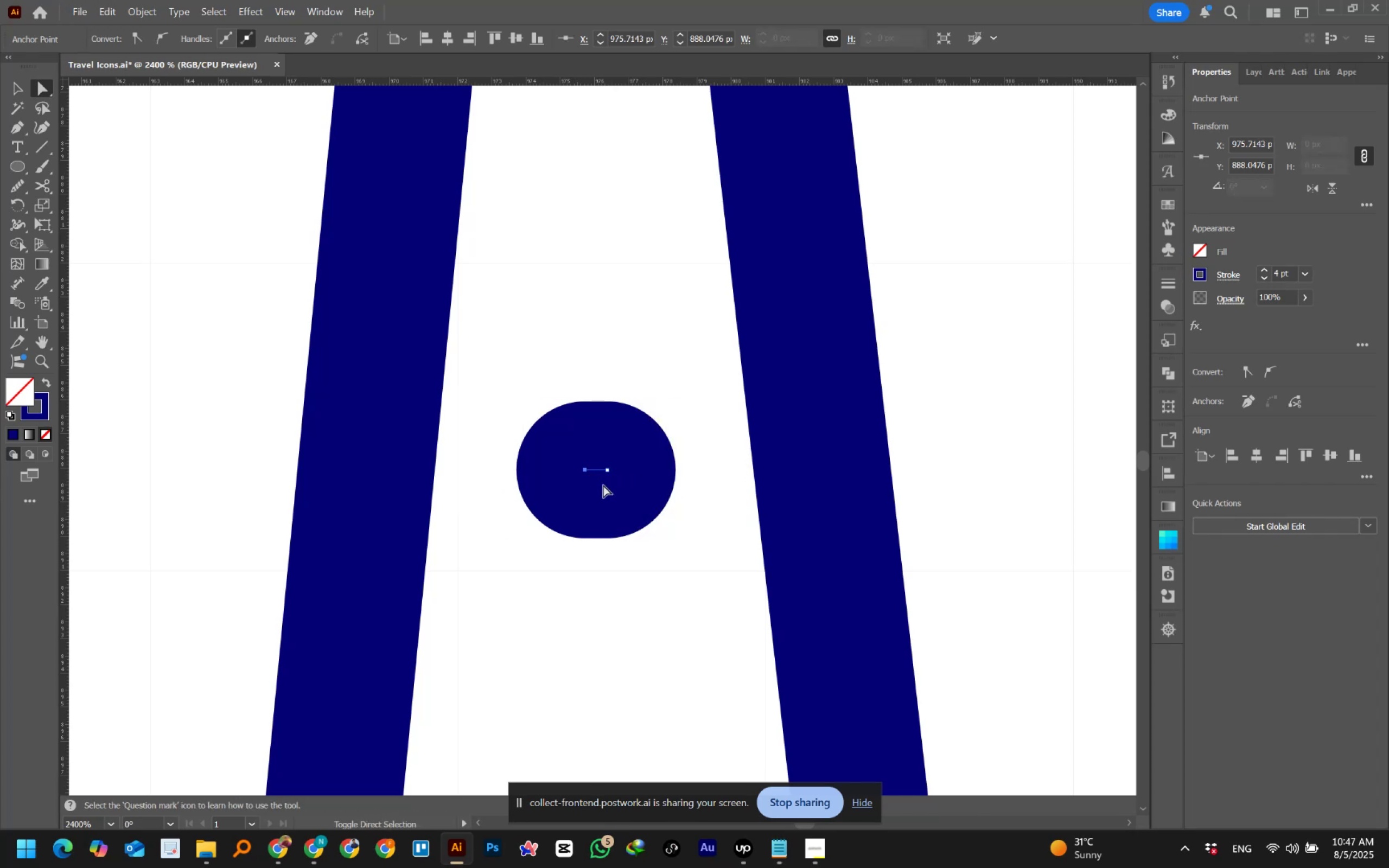 
hold_key(key=ShiftLeft, duration=0.82)
 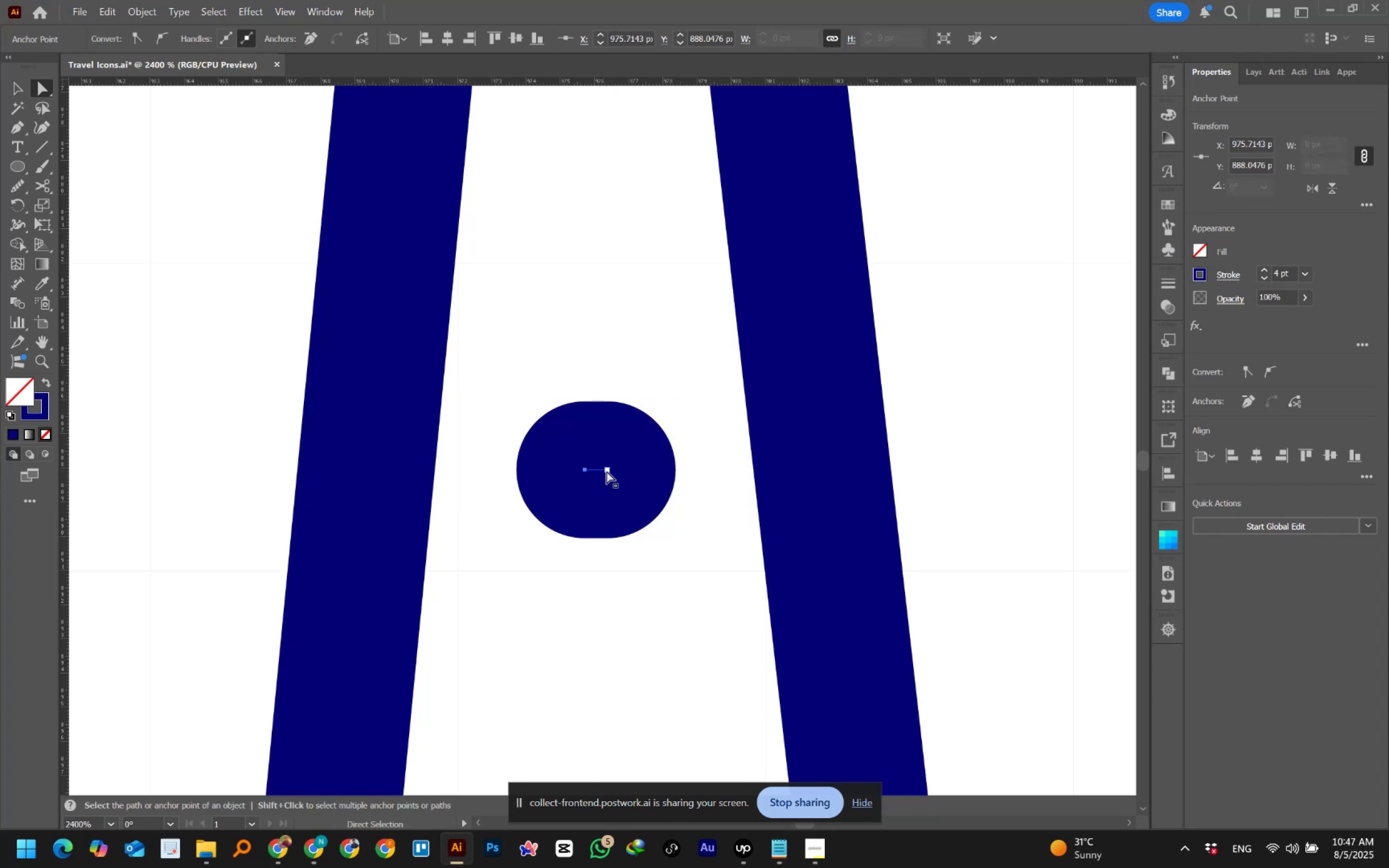 
left_click([607, 471])
 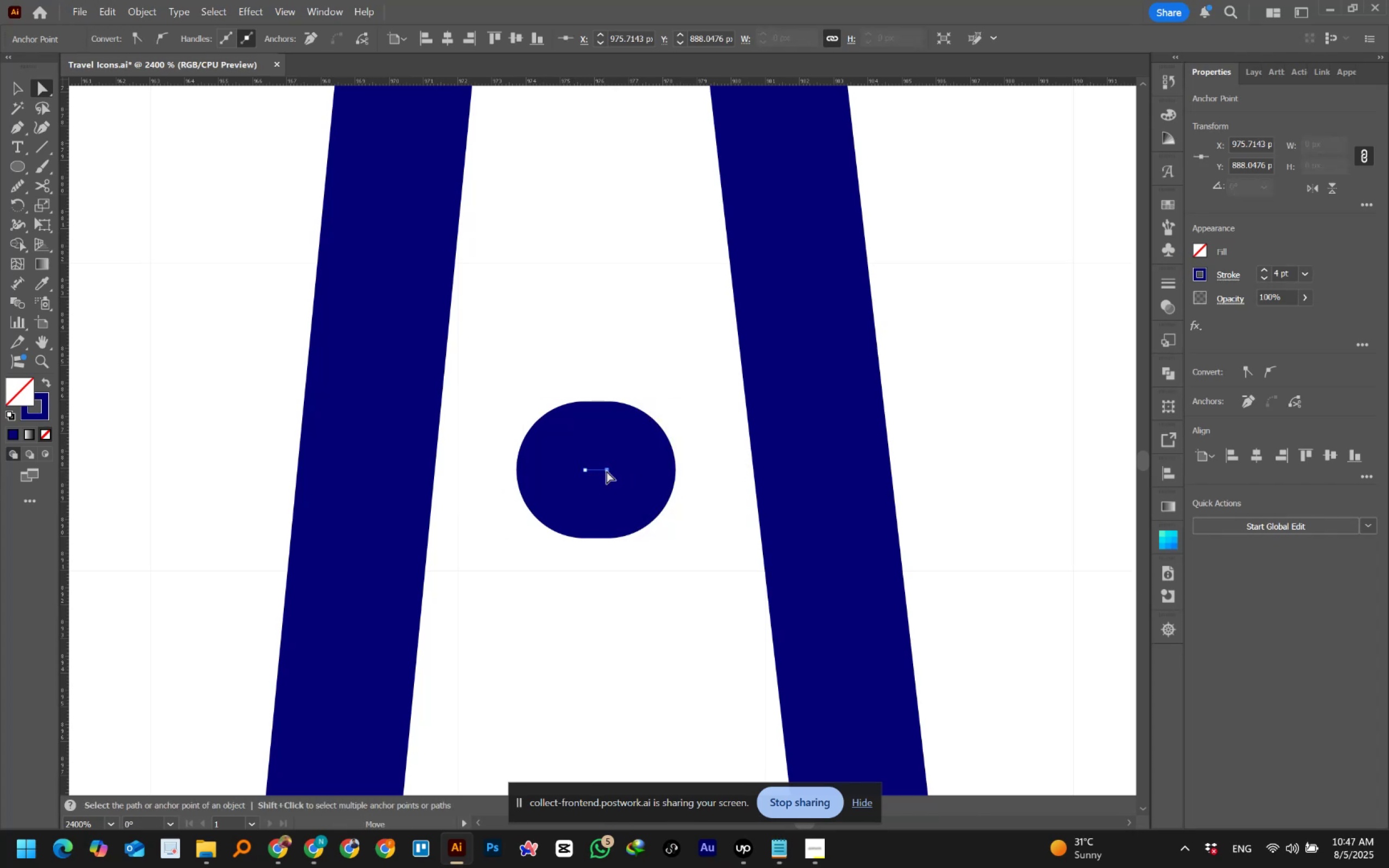 
hold_key(key=ShiftLeft, duration=1.38)
 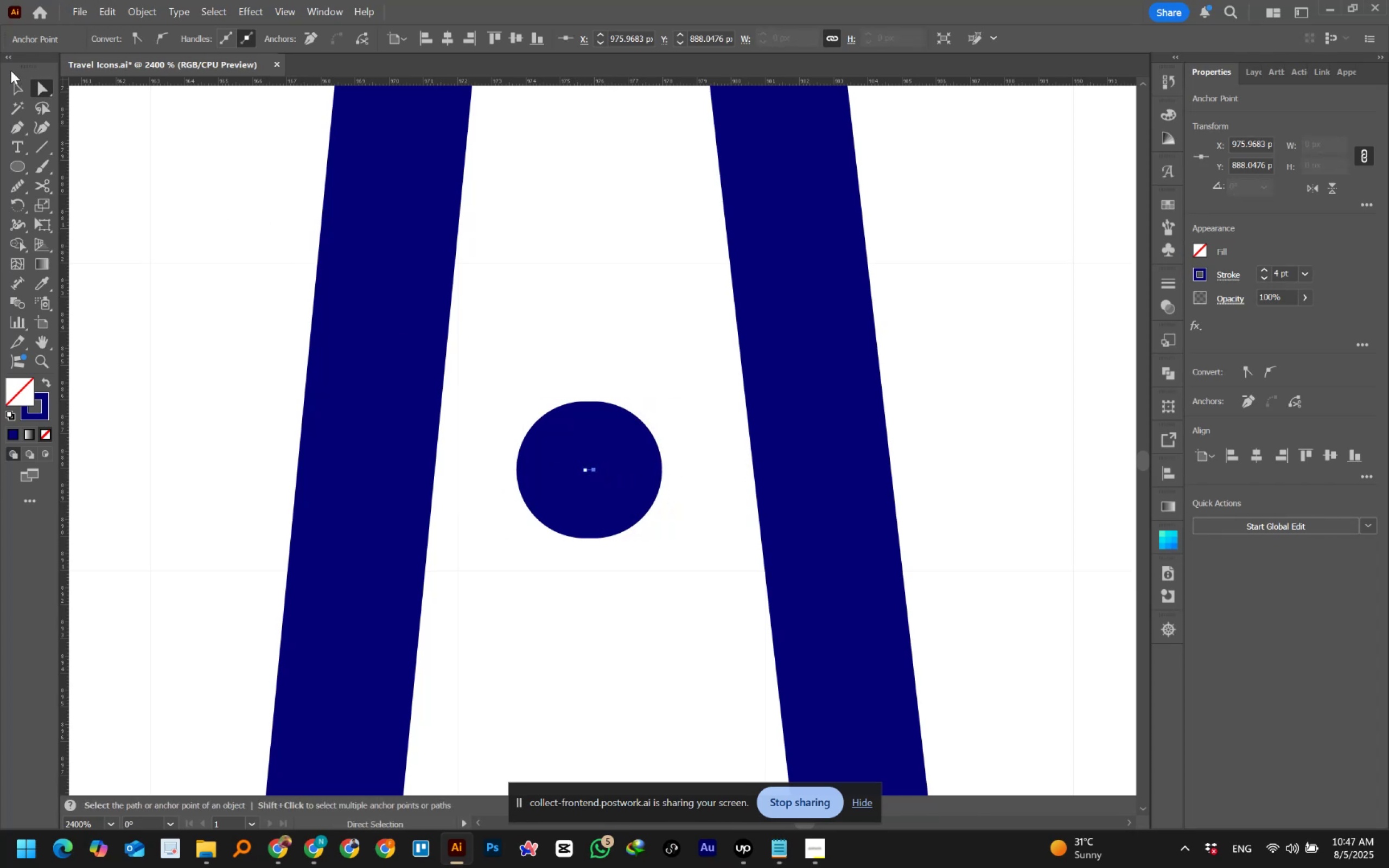 
left_click([11, 84])
 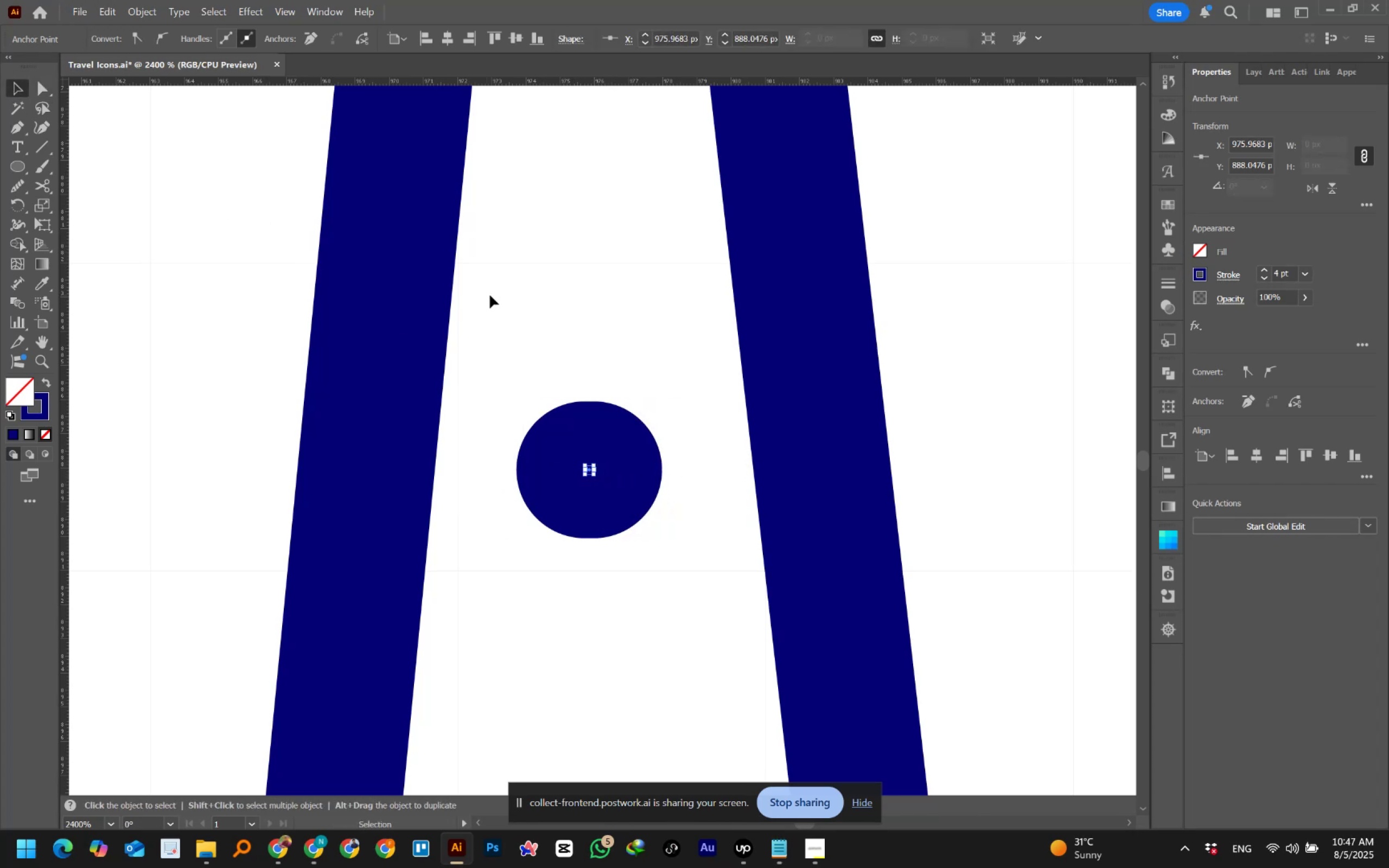 
left_click([486, 303])
 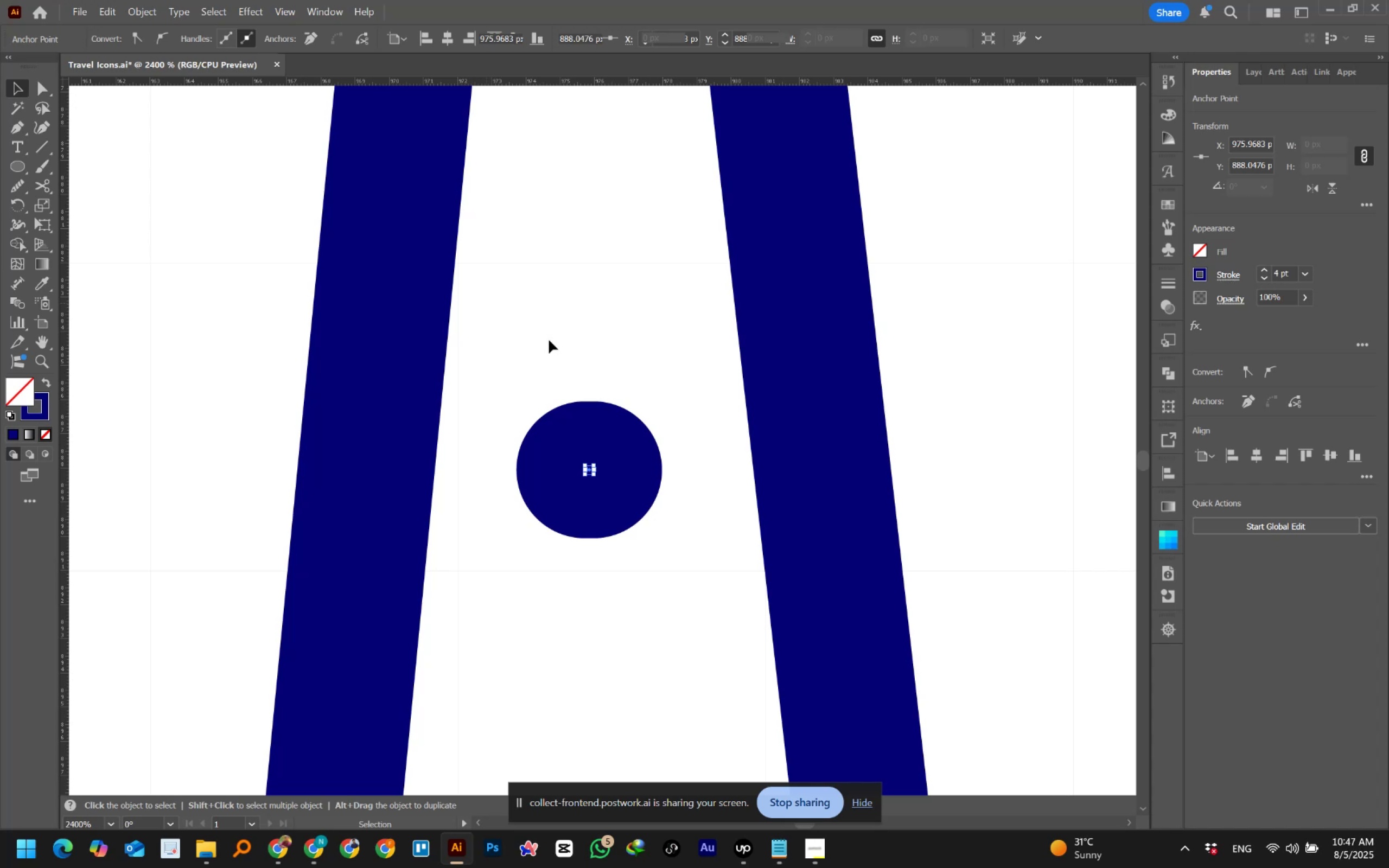 
hold_key(key=AltLeft, duration=0.69)
scroll: coordinate [549, 342], scroll_direction: down, amount: 1.0
 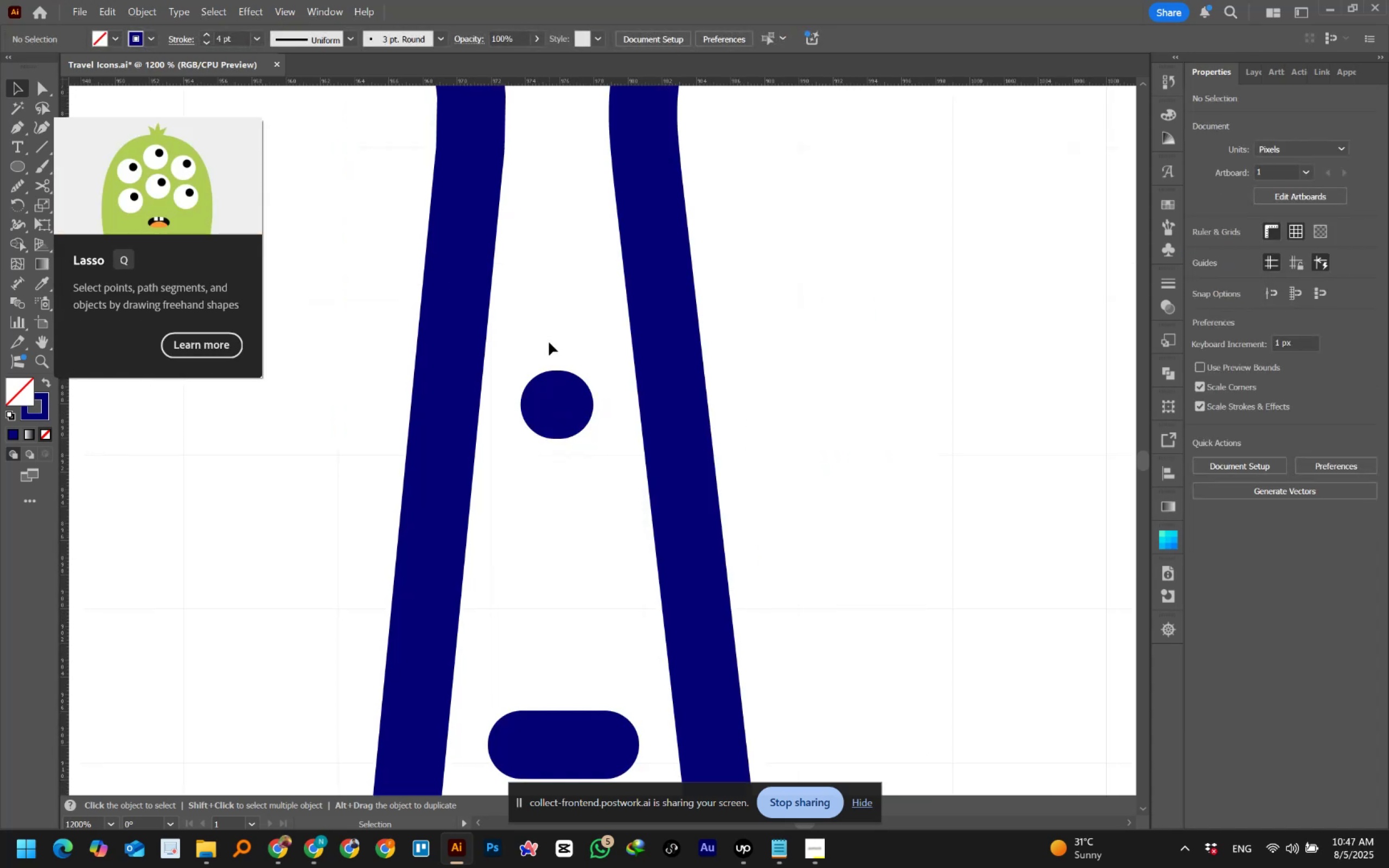 
hold_key(key=AltLeft, duration=1.13)
scroll: coordinate [571, 387], scroll_direction: down, amount: 4.0
 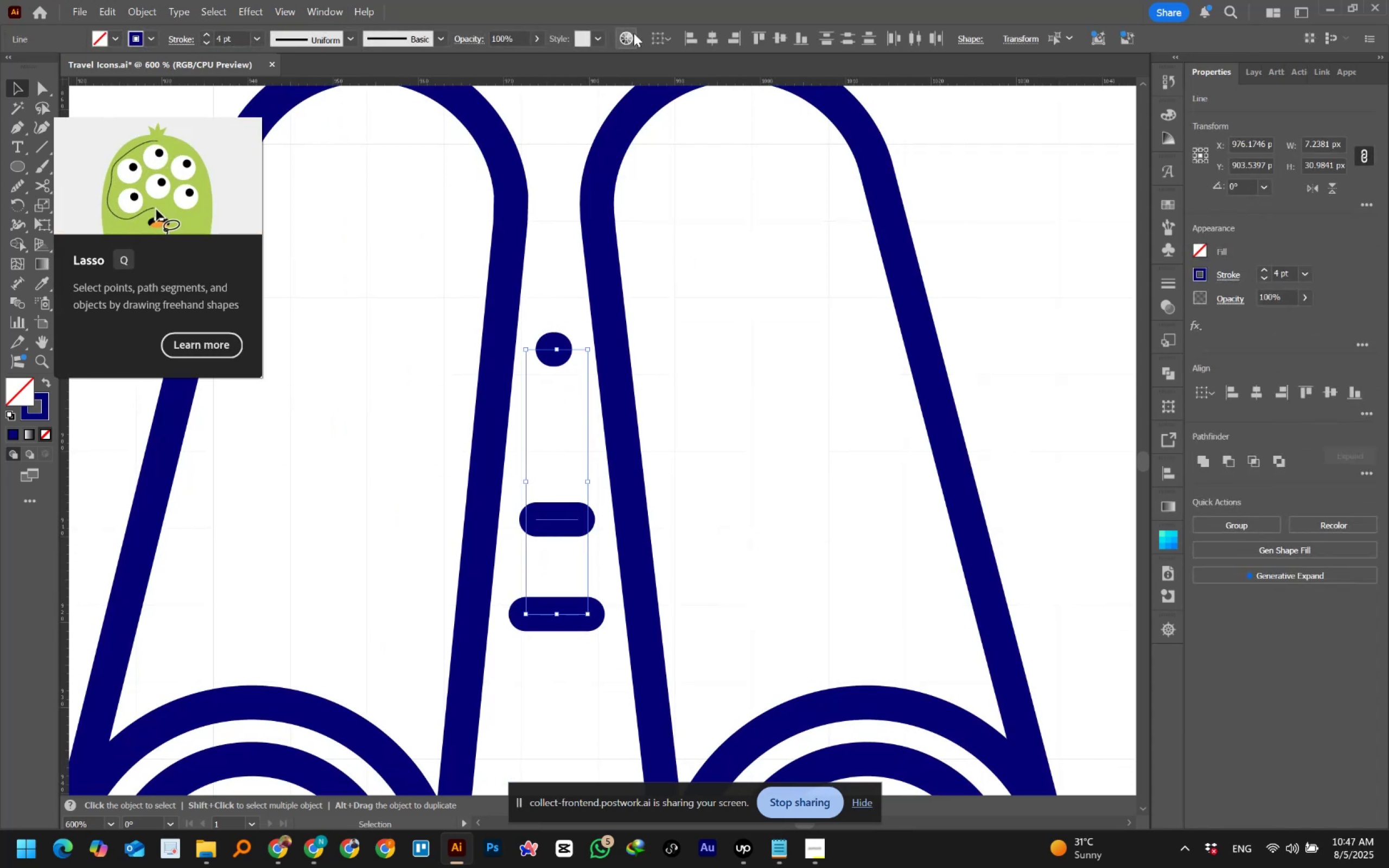 
left_click([659, 37])
 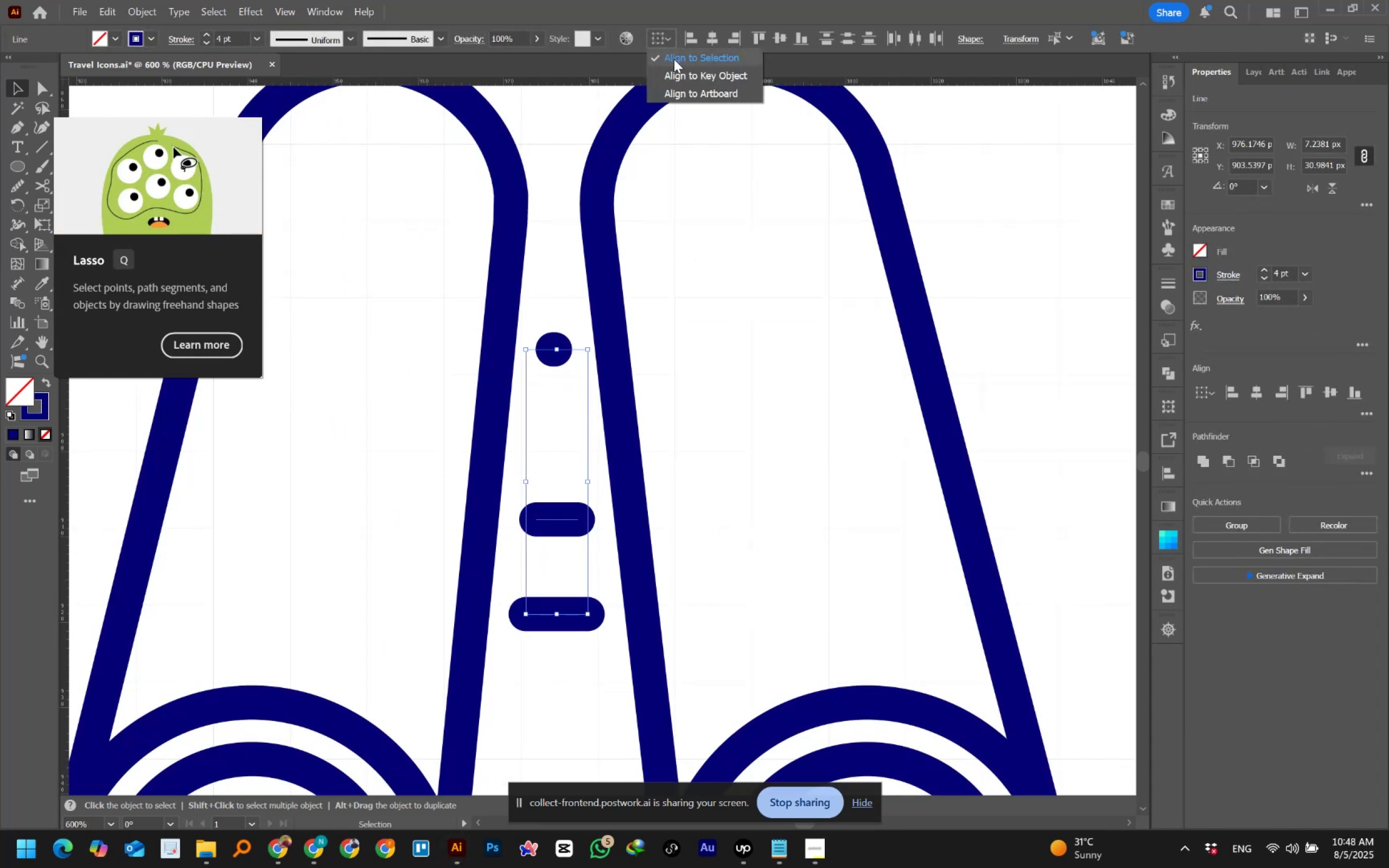 
left_click([674, 59])
 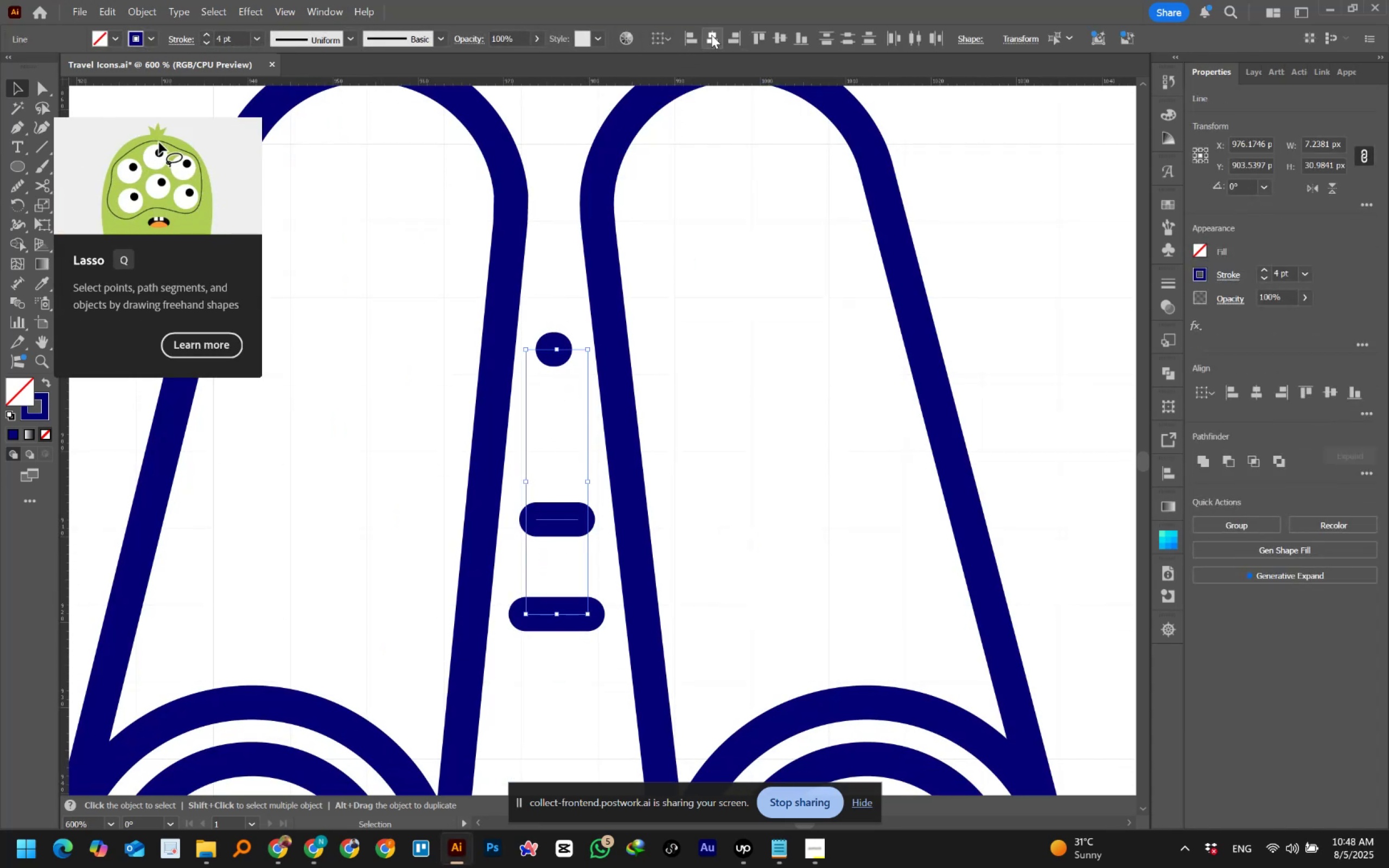 
left_click([712, 34])
 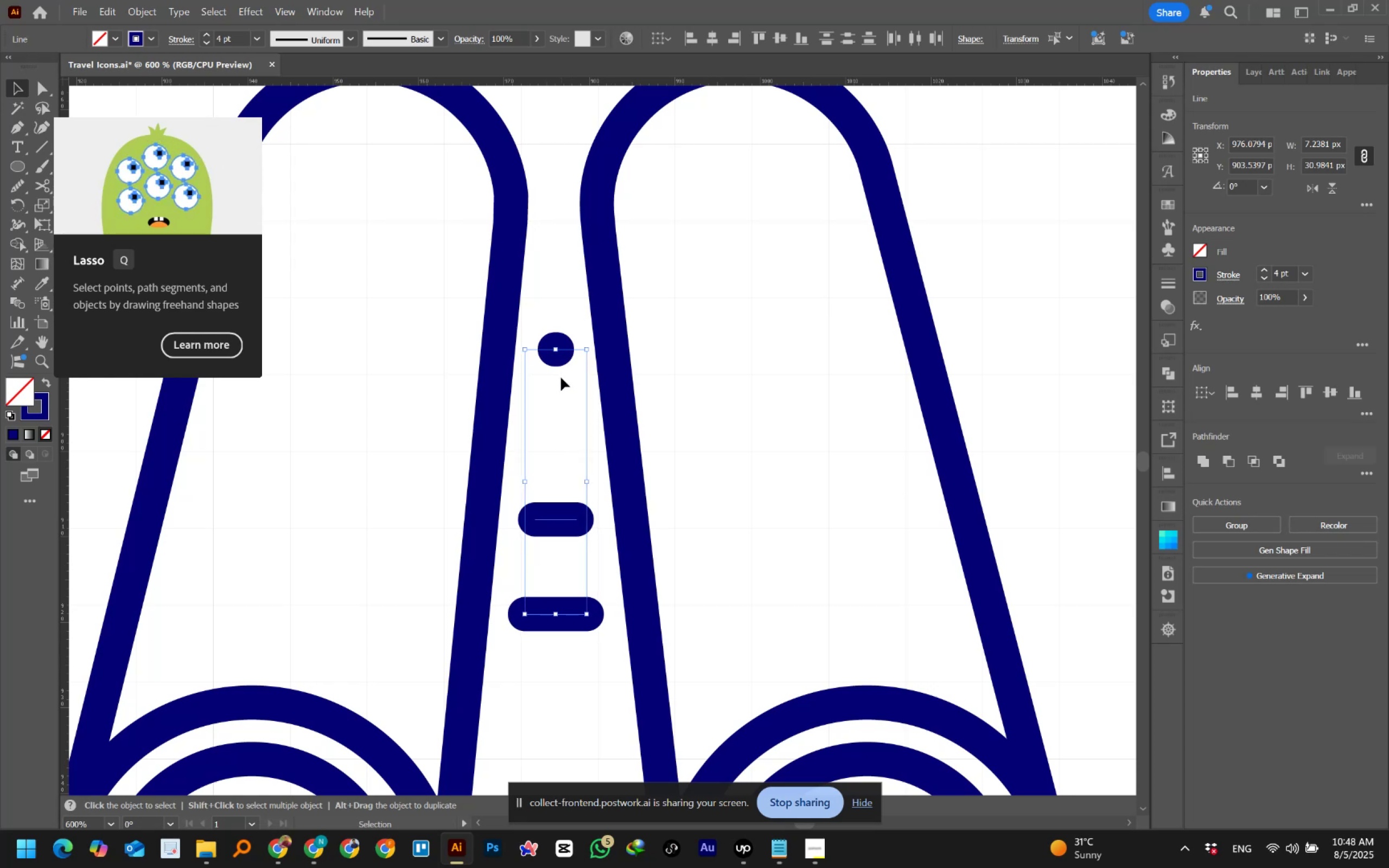 
wait(5.08)
 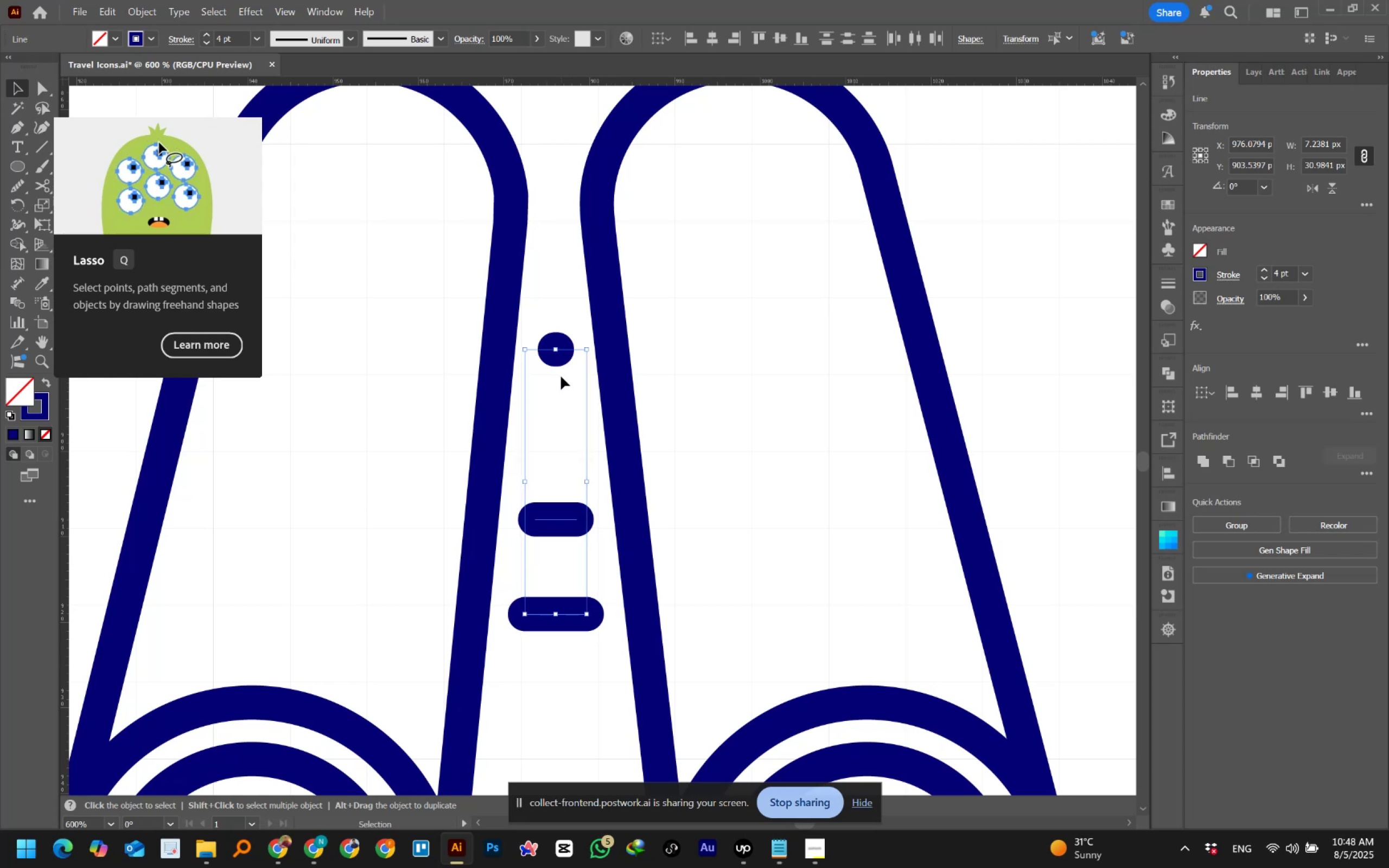 
left_click([561, 378])
 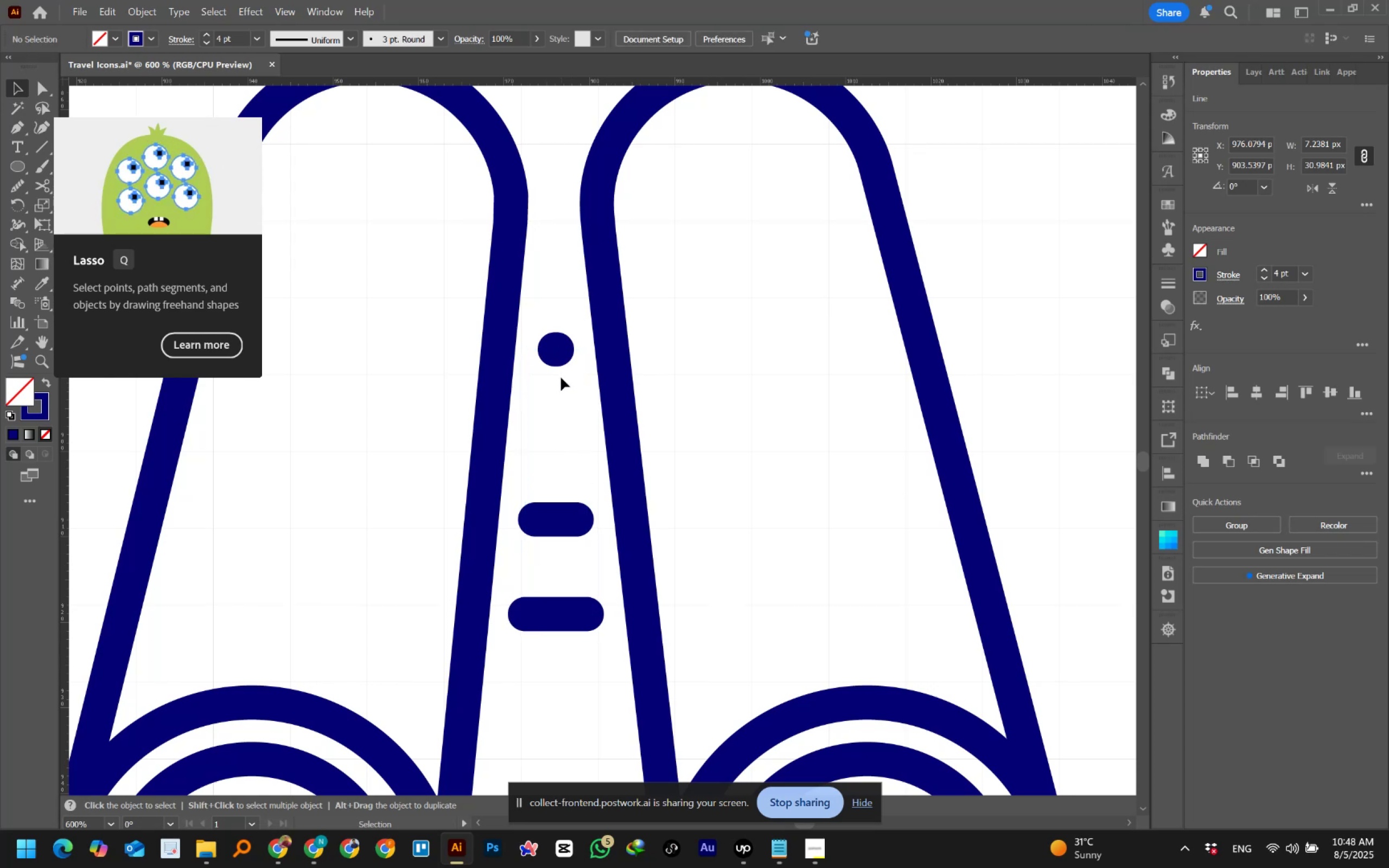 
hold_key(key=AltLeft, duration=0.73)
scroll: coordinate [561, 378], scroll_direction: down, amount: 2.0
 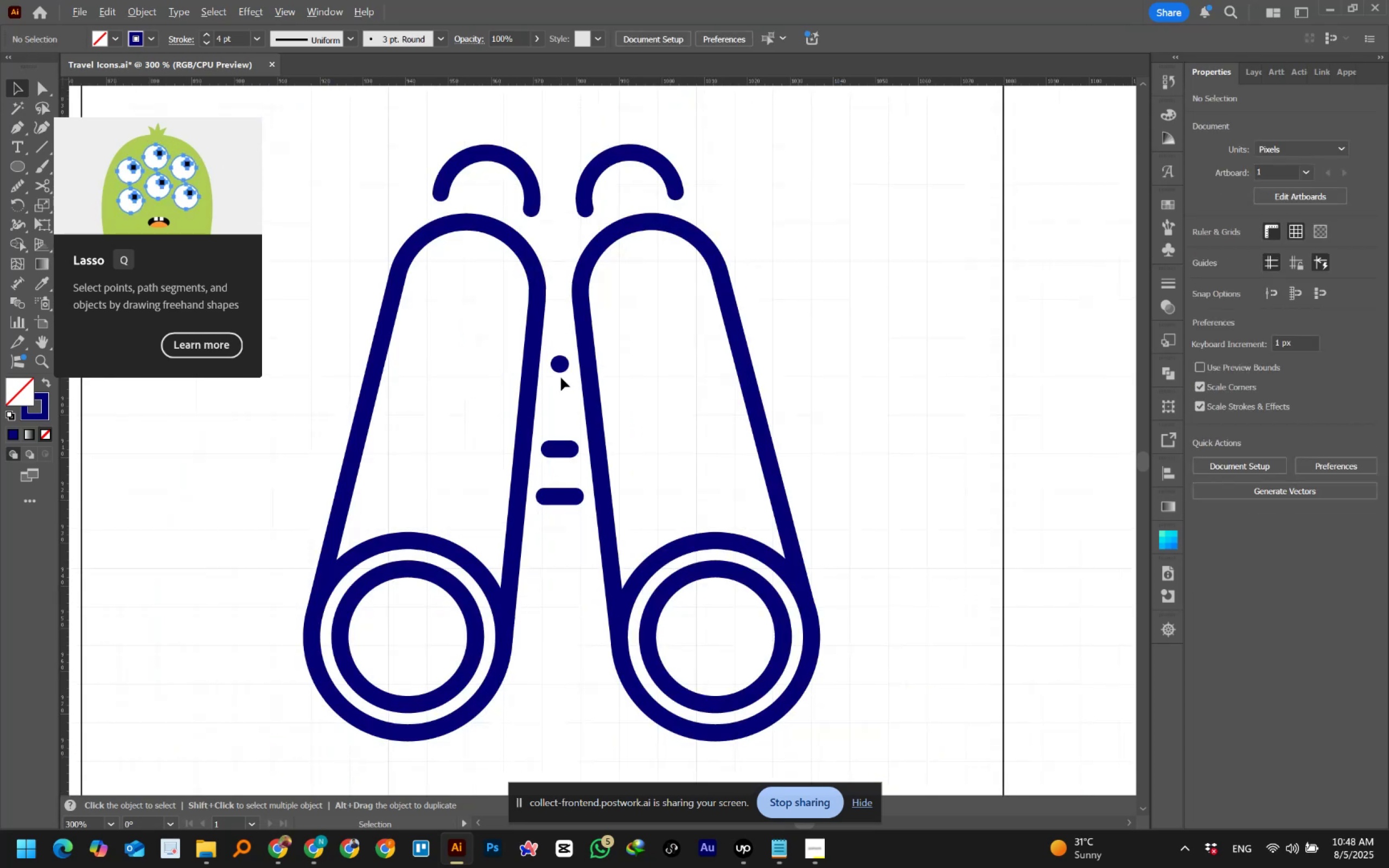 
hold_key(key=AltLeft, duration=1.48)
scroll: coordinate [561, 378], scroll_direction: down, amount: 1.0
 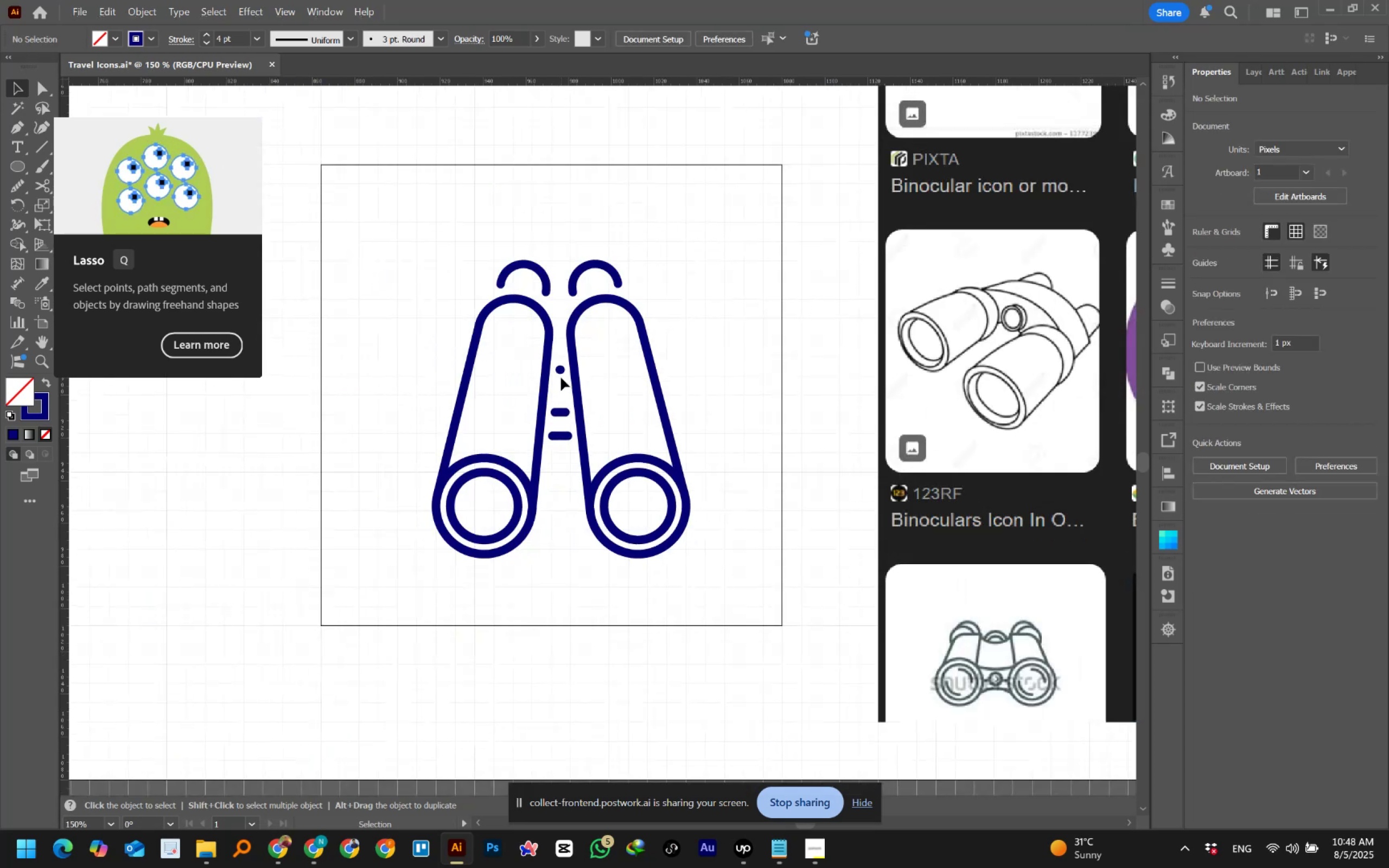 
hold_key(key=AltLeft, duration=0.59)
scroll: coordinate [561, 378], scroll_direction: up, amount: 2.0
 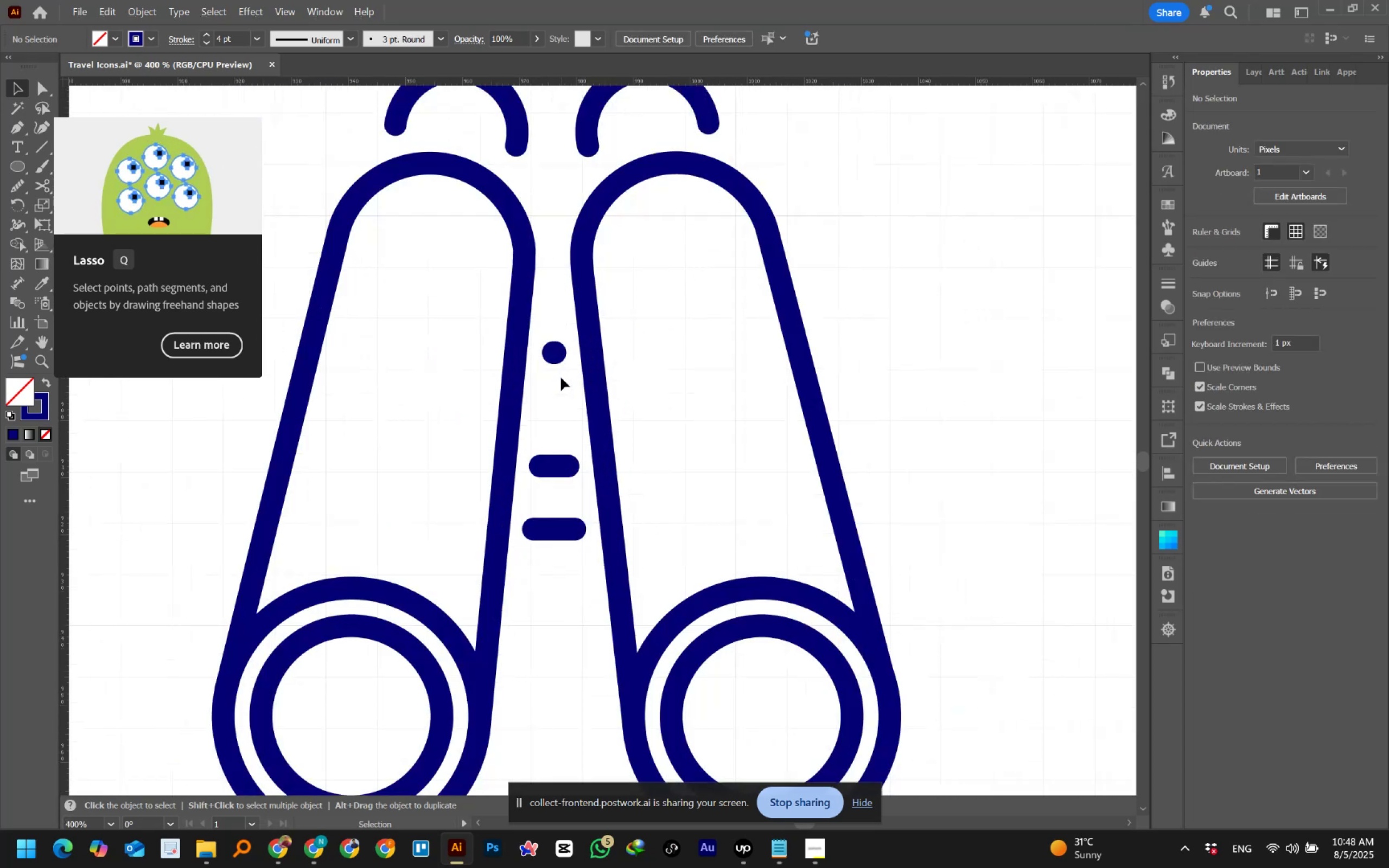 
scroll: coordinate [561, 378], scroll_direction: down, amount: 4.0
 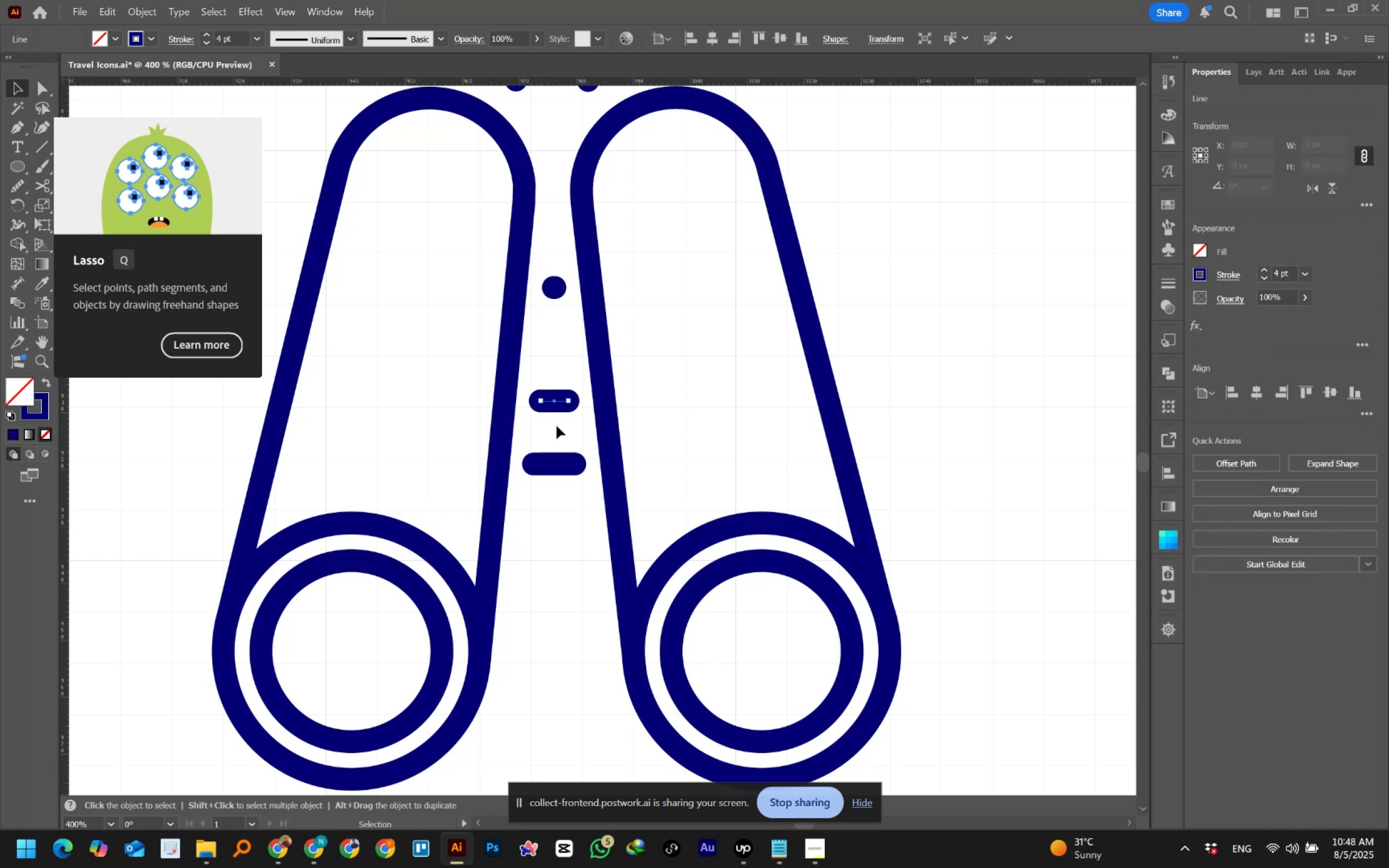 
key(Shift+ArrowDown)
 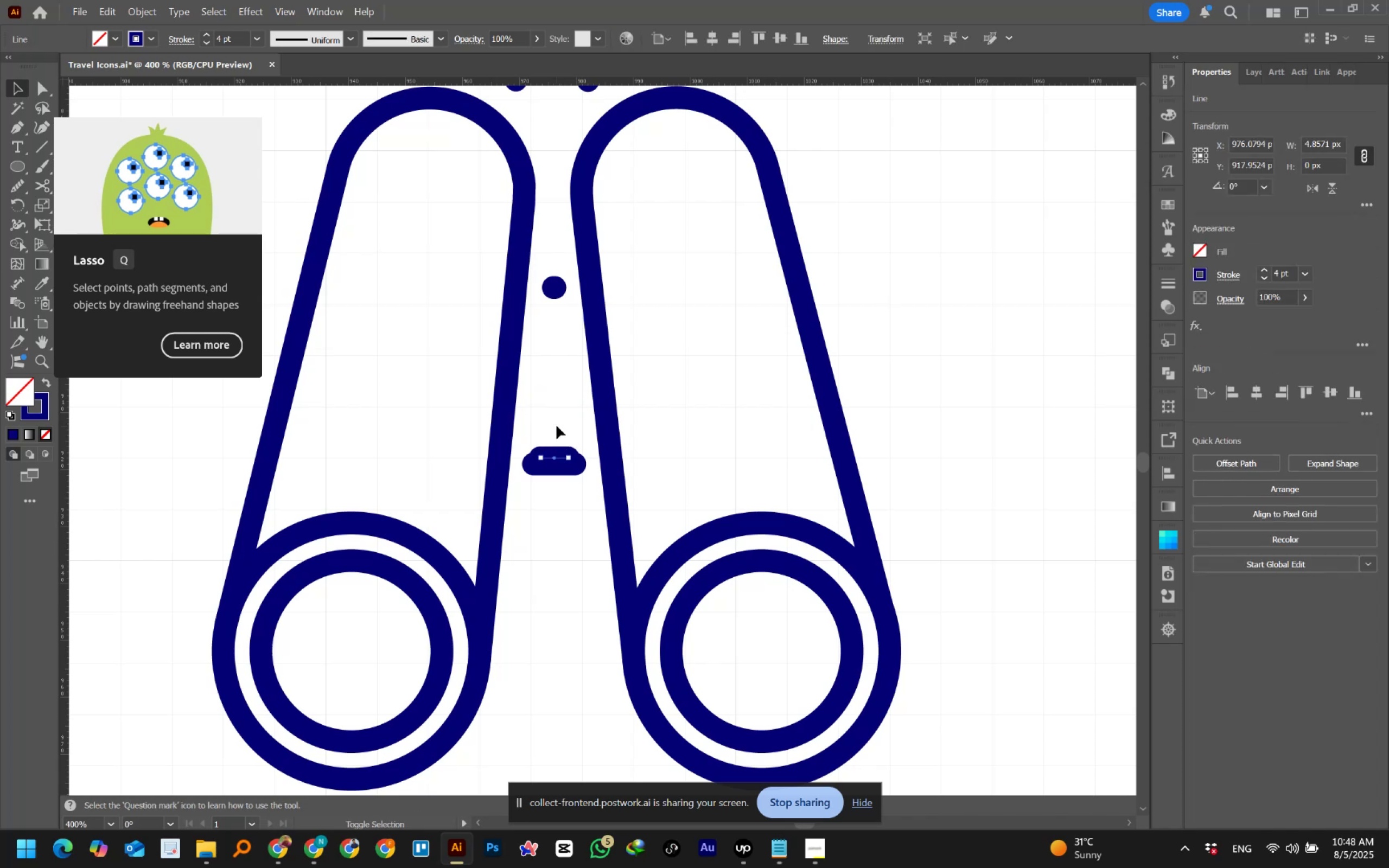 
key(Shift+ArrowUp)
 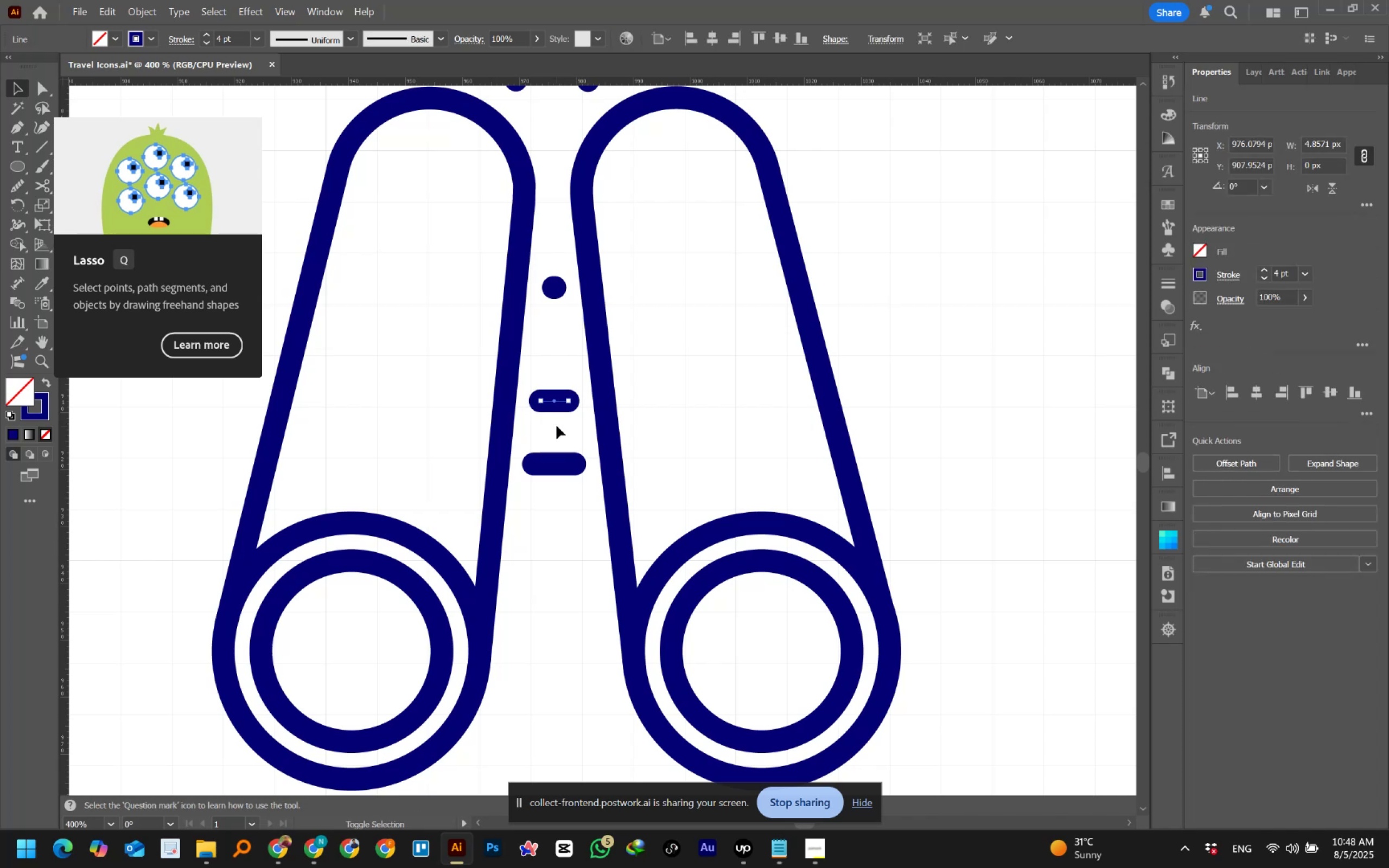 
key(ArrowDown)
 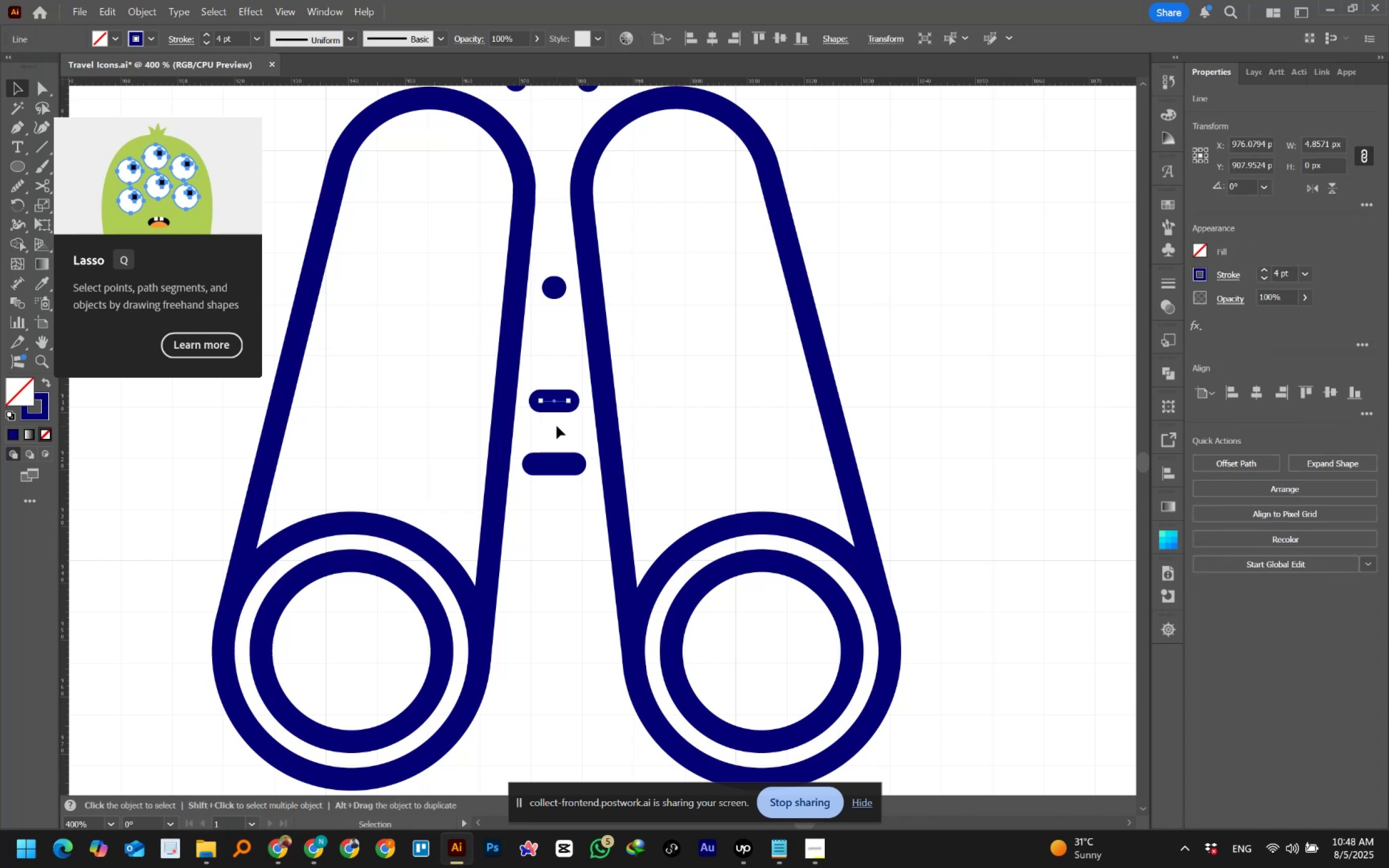 
key(ArrowDown)
 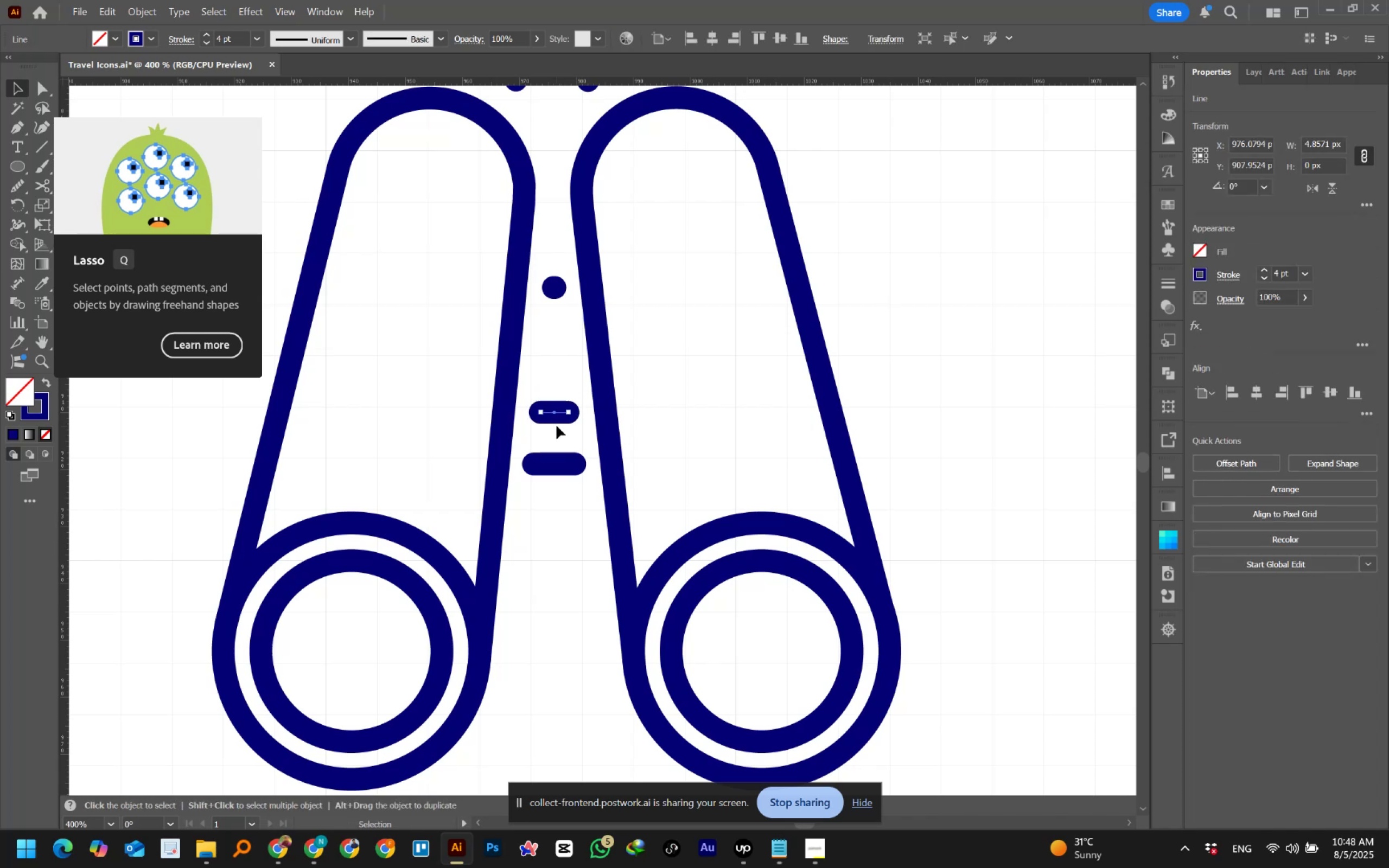 
key(ArrowDown)
 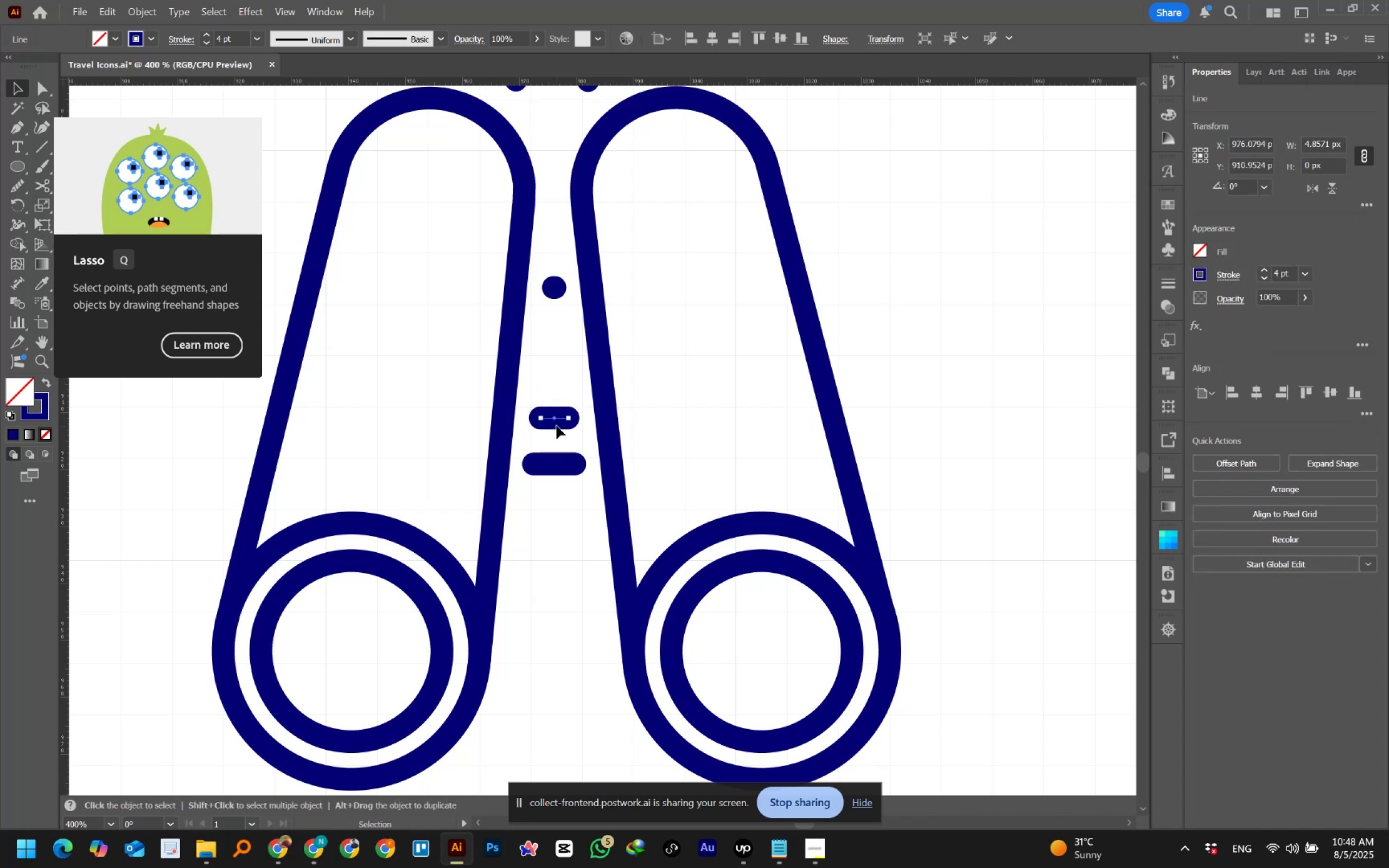 
left_click([541, 397])
 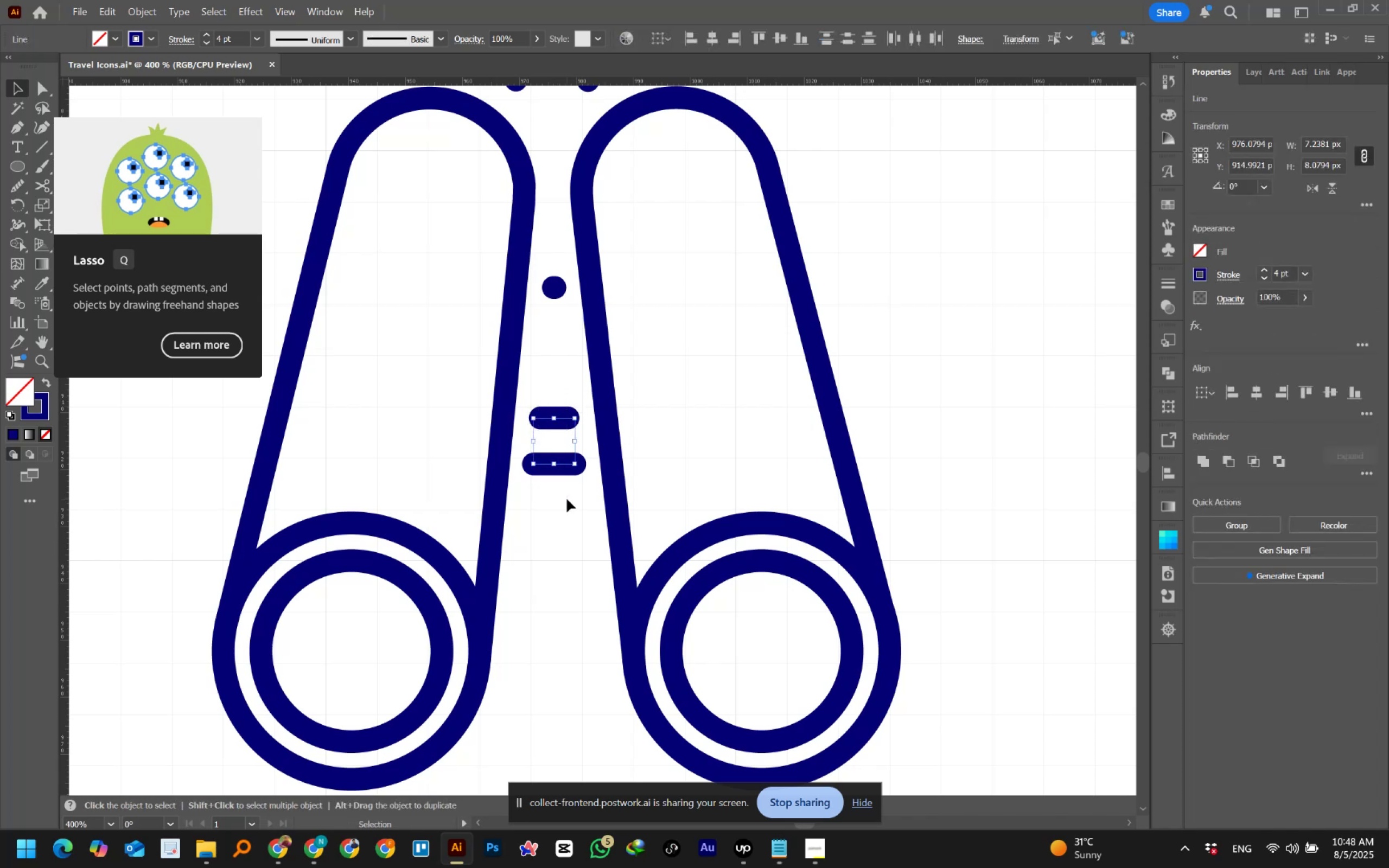 
key(Shift+ArrowDown)
 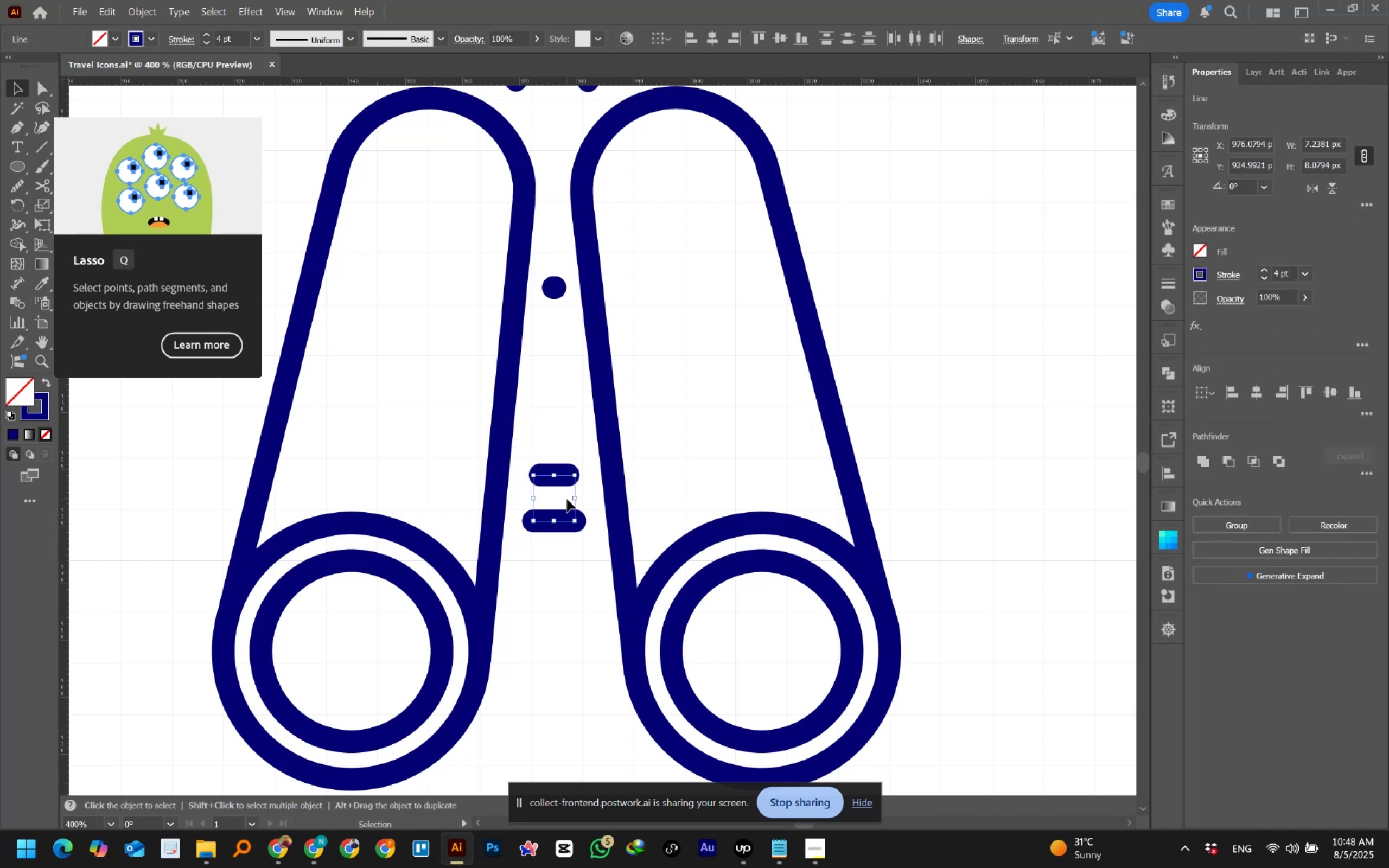 
hold_key(key=AltLeft, duration=1.27)
scroll: coordinate [567, 499], scroll_direction: none, amount: 0.0
 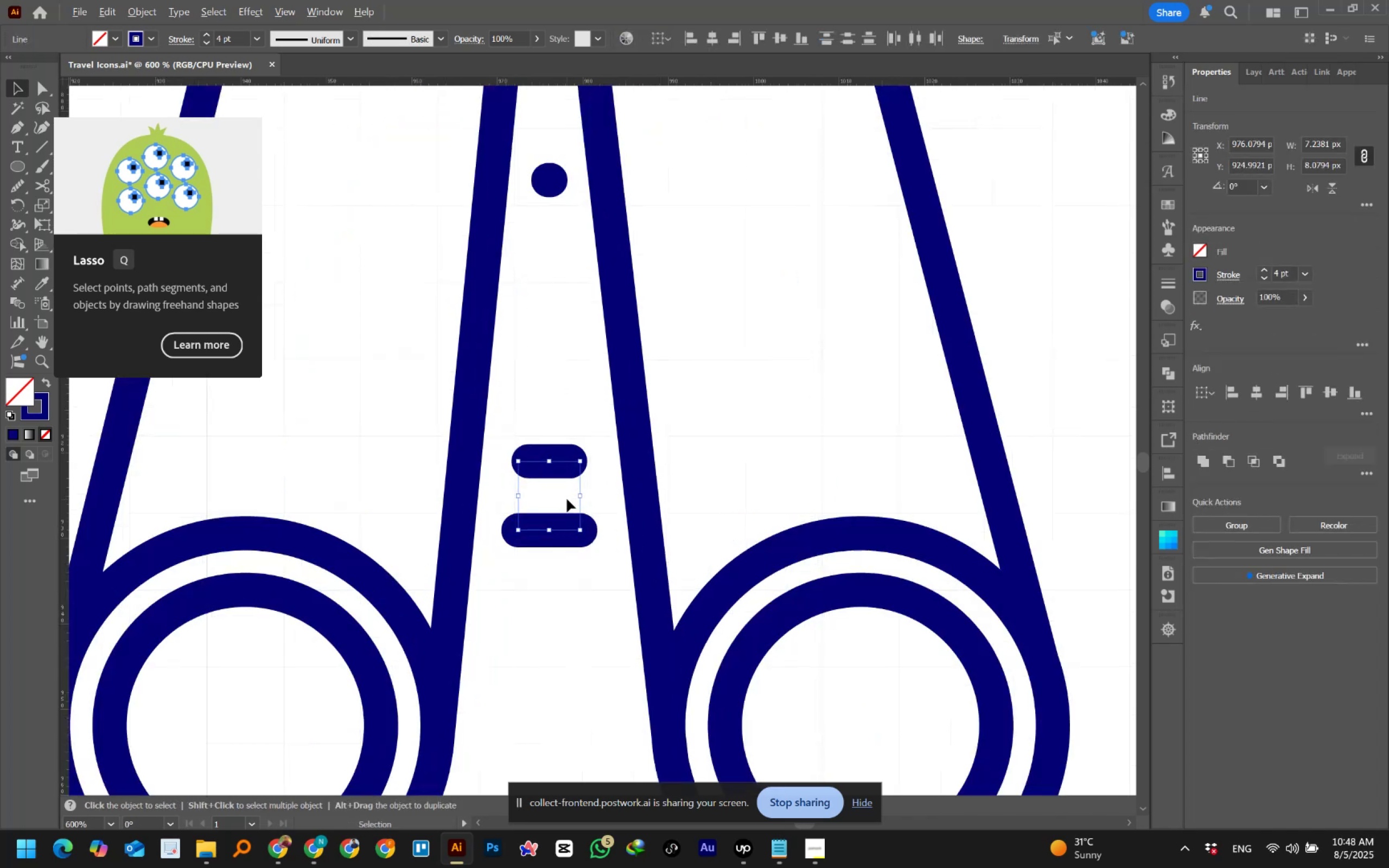 
scroll: coordinate [567, 499], scroll_direction: up, amount: 2.0
 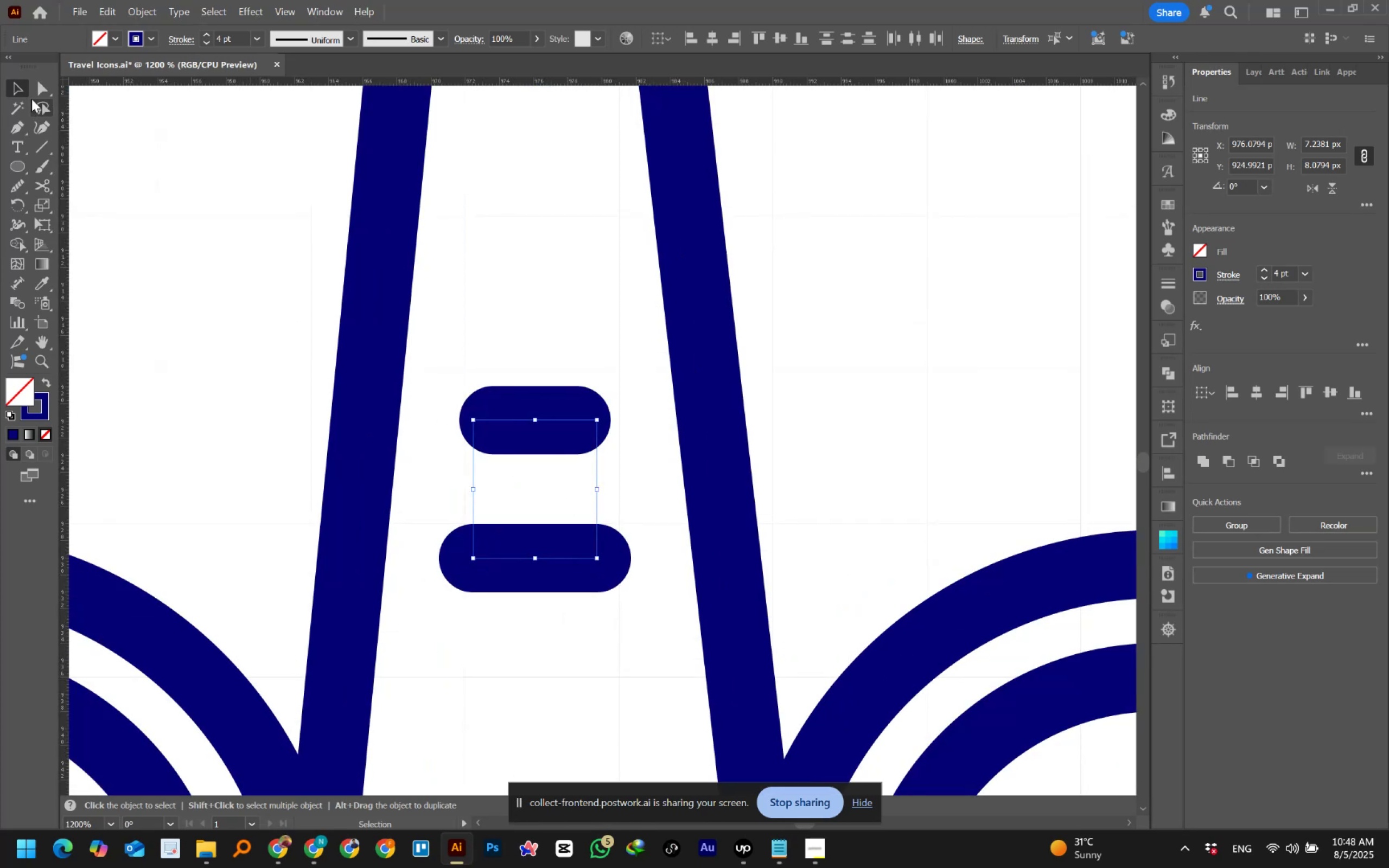 
left_click([35, 86])
 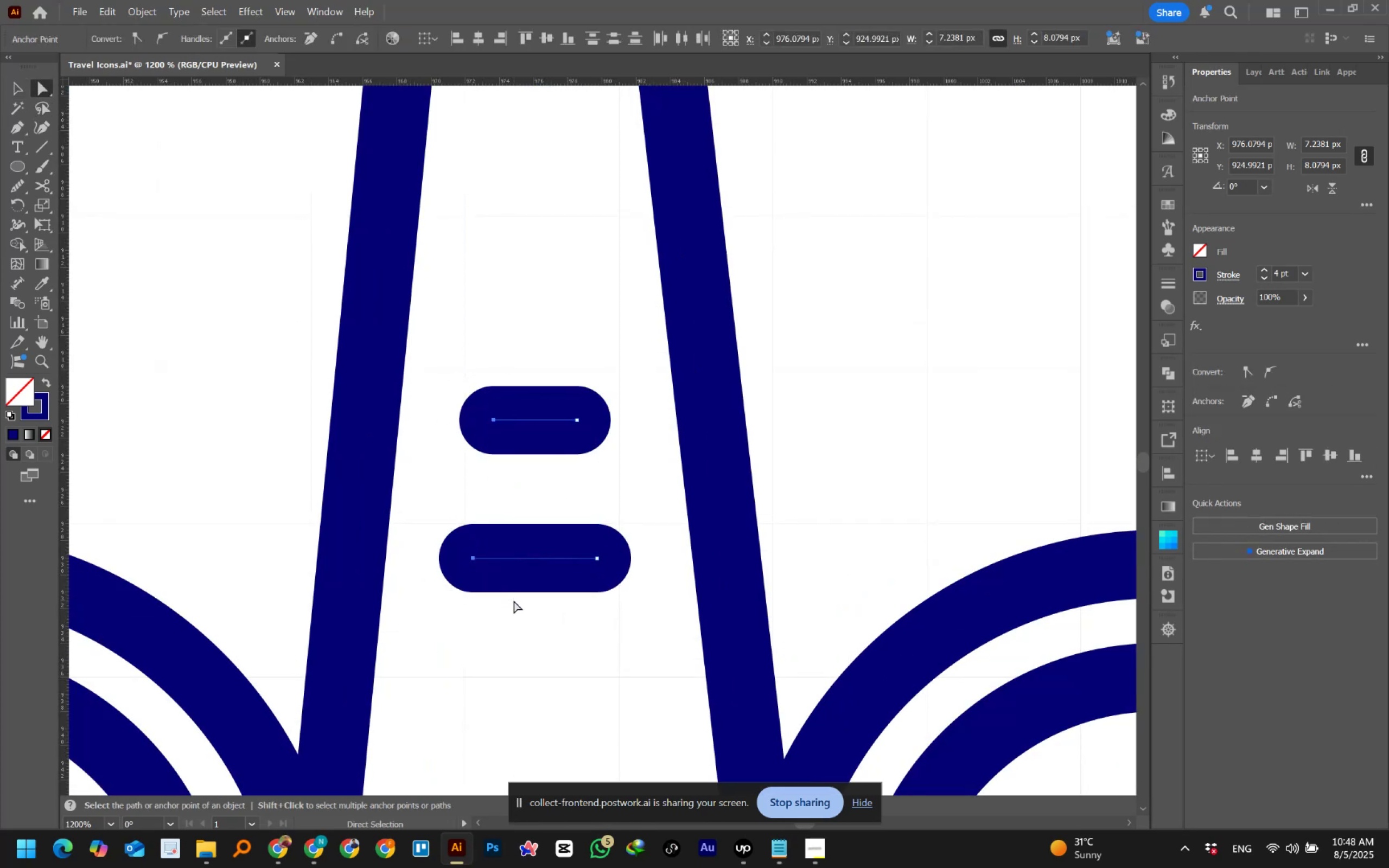 
key(ArrowLeft)
 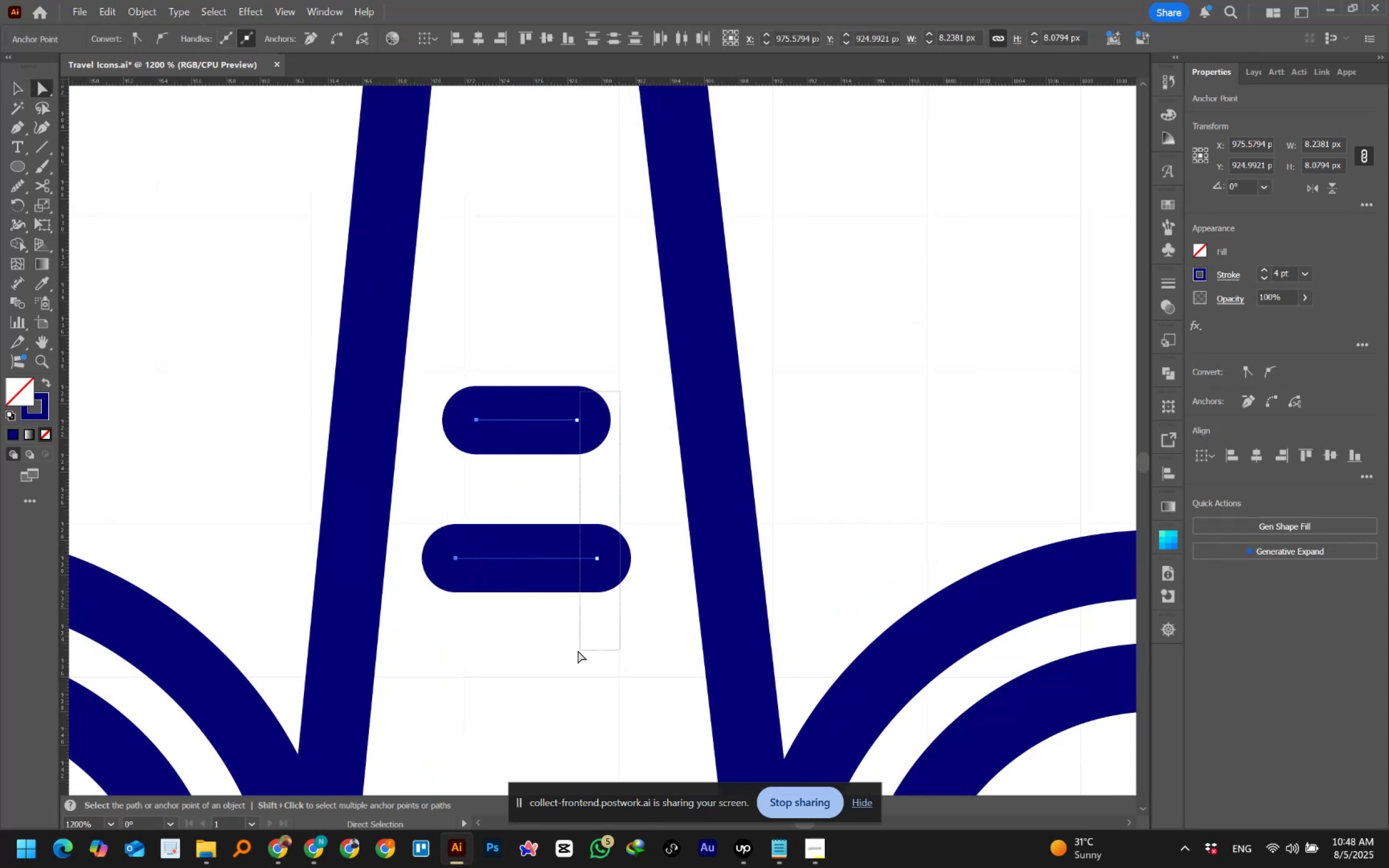 
key(ArrowRight)
 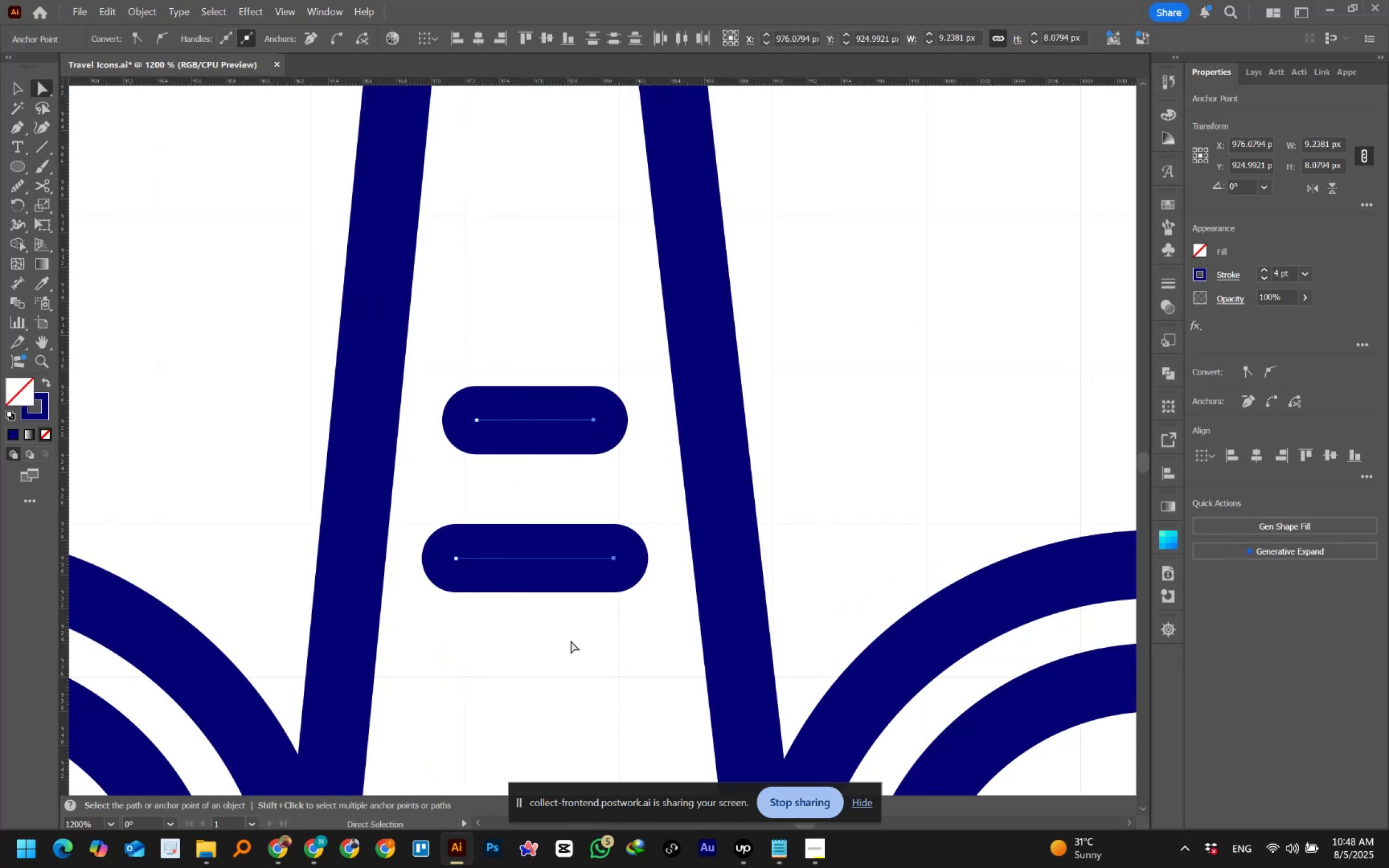 
left_click([577, 634])
 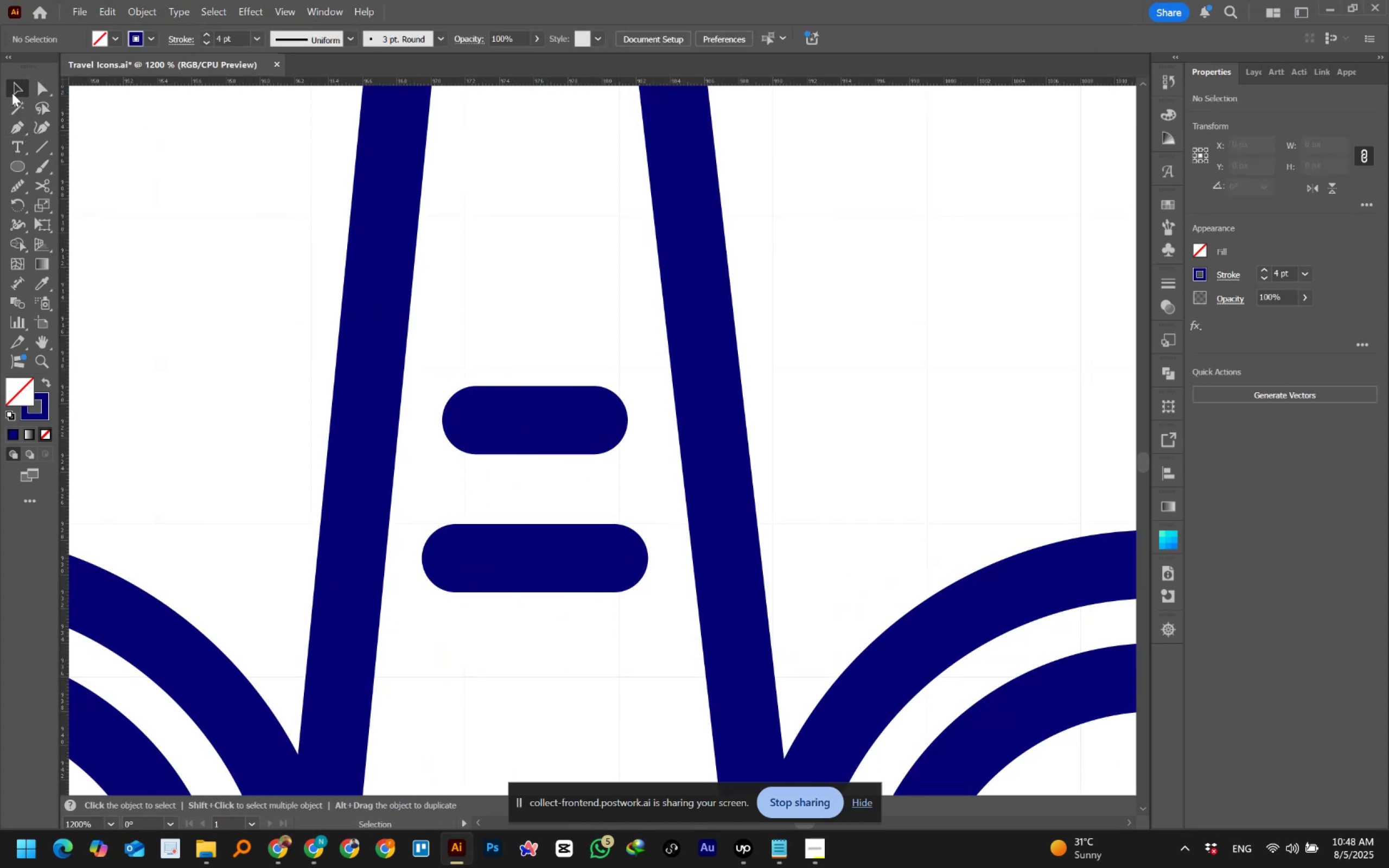 
double_click([477, 226])
 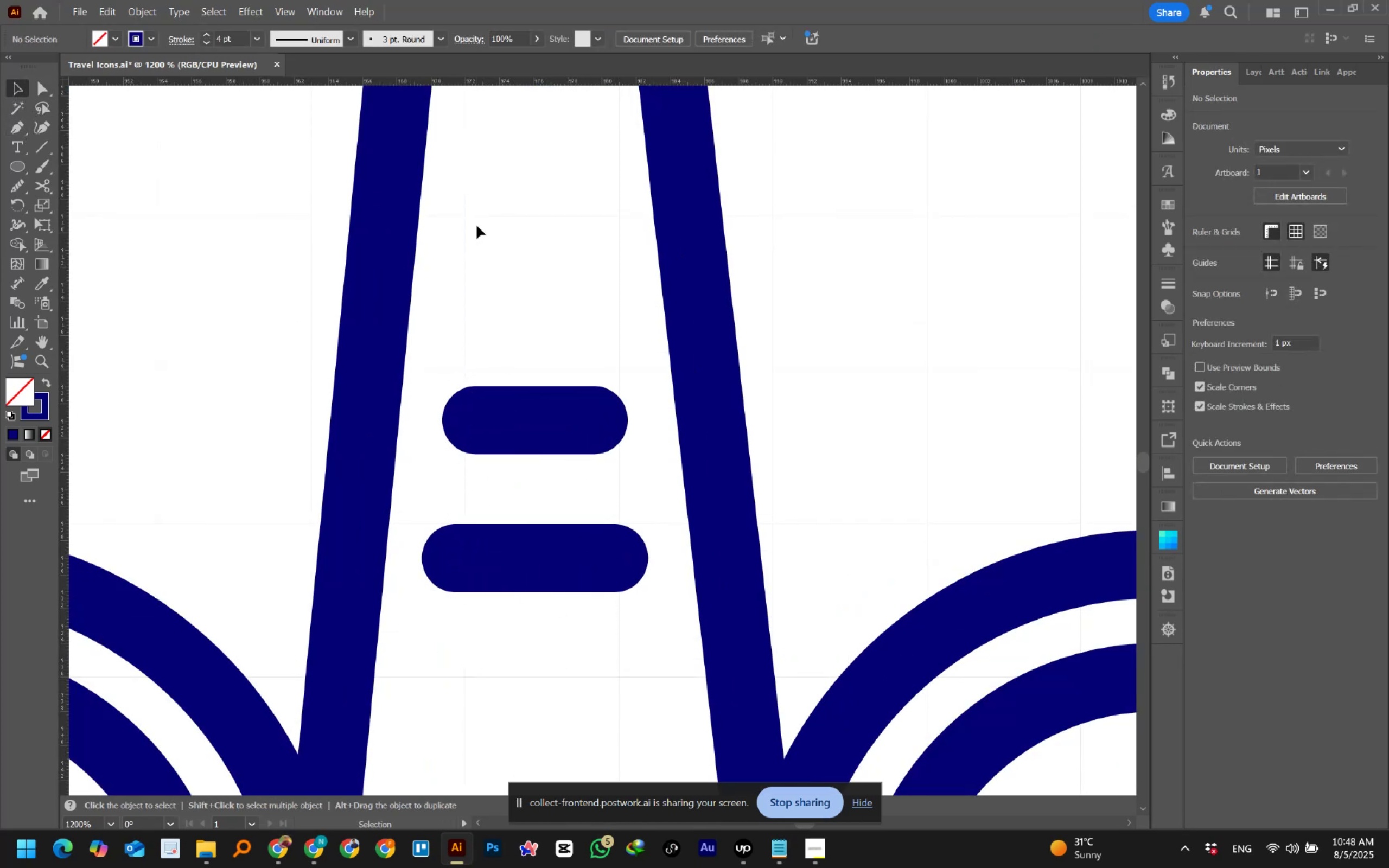 
hold_key(key=AltLeft, duration=0.71)
scroll: coordinate [477, 226], scroll_direction: down, amount: 3.0
 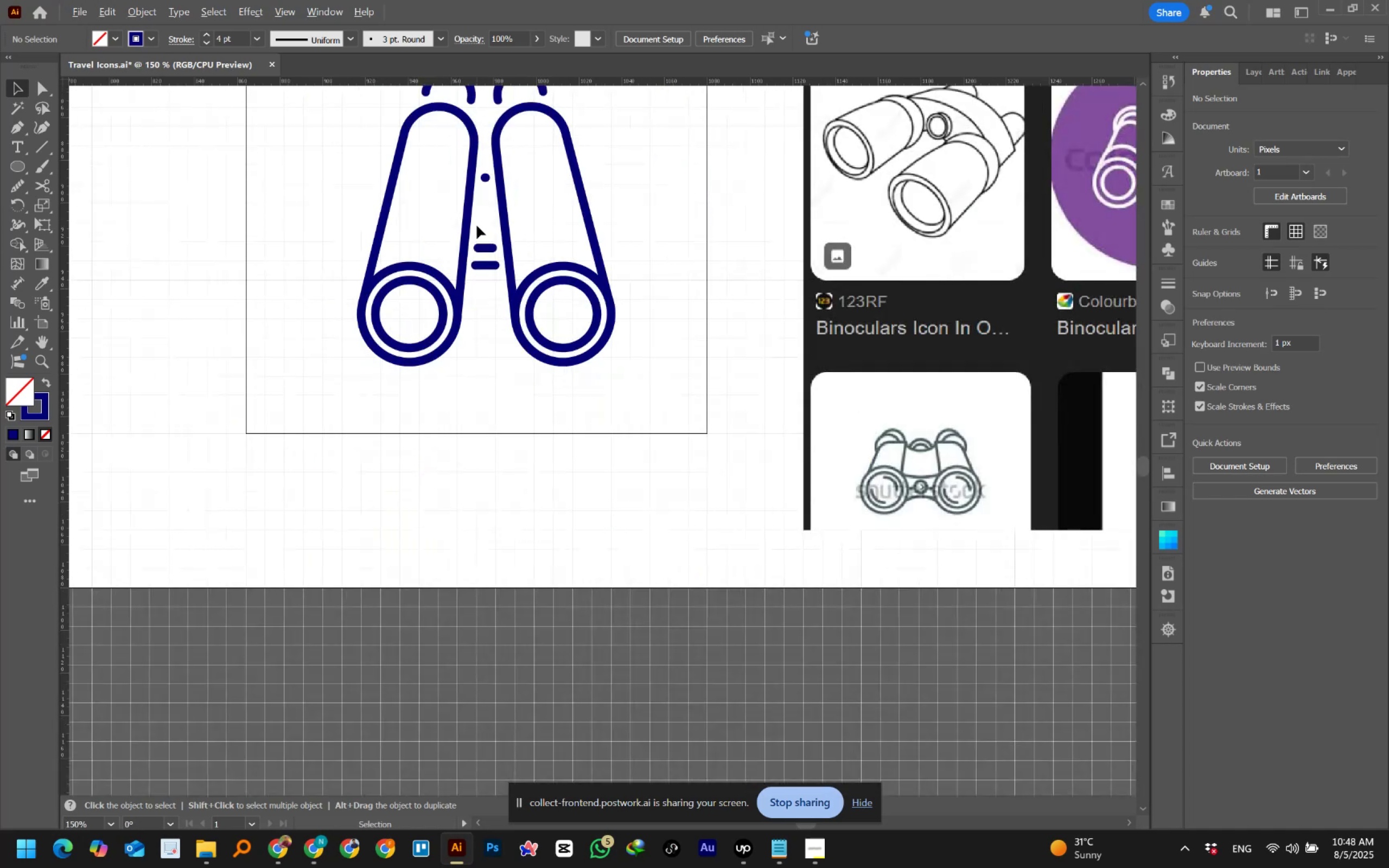 
hold_key(key=AltLeft, duration=0.65)
 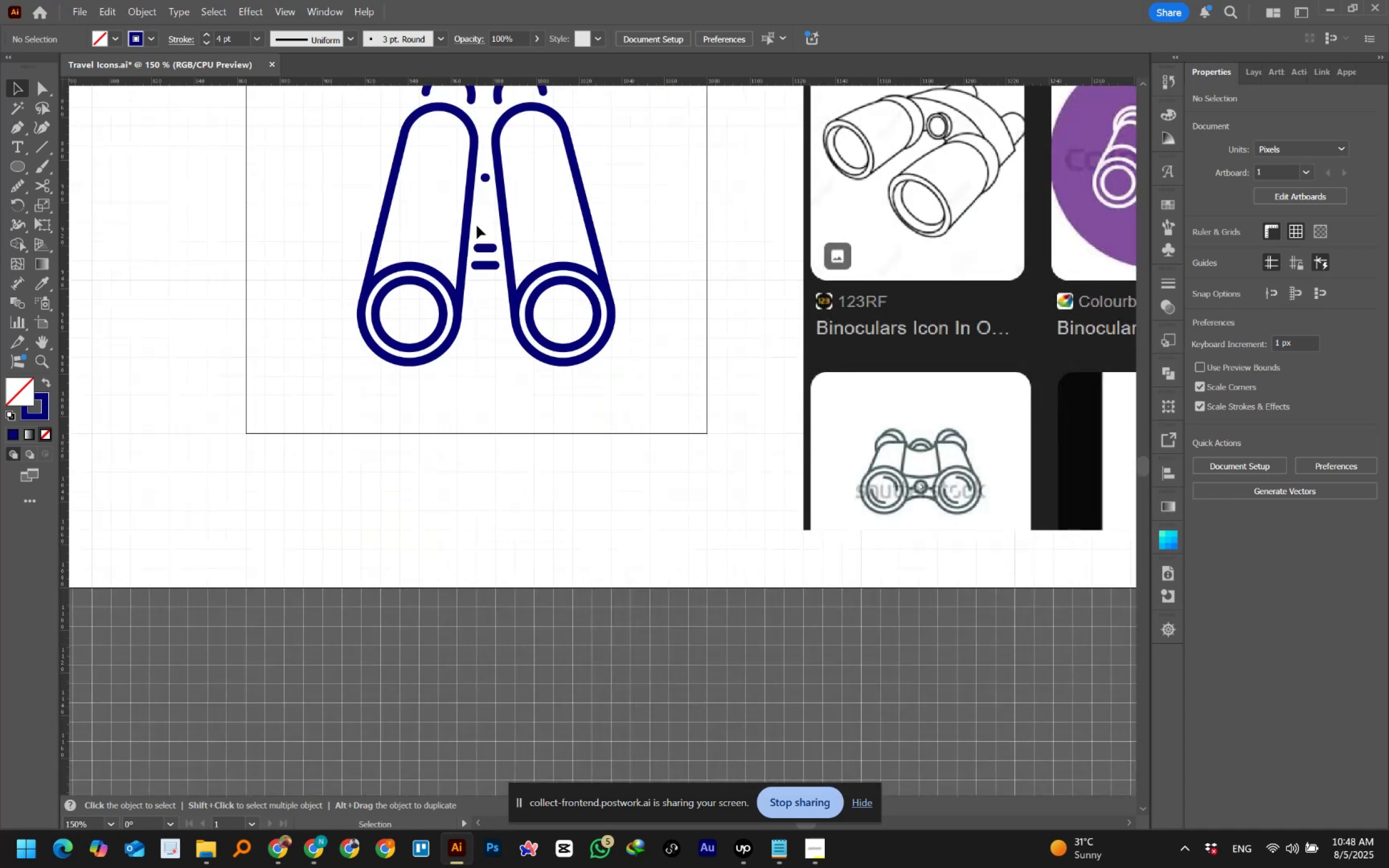 
hold_key(key=Space, duration=0.86)
 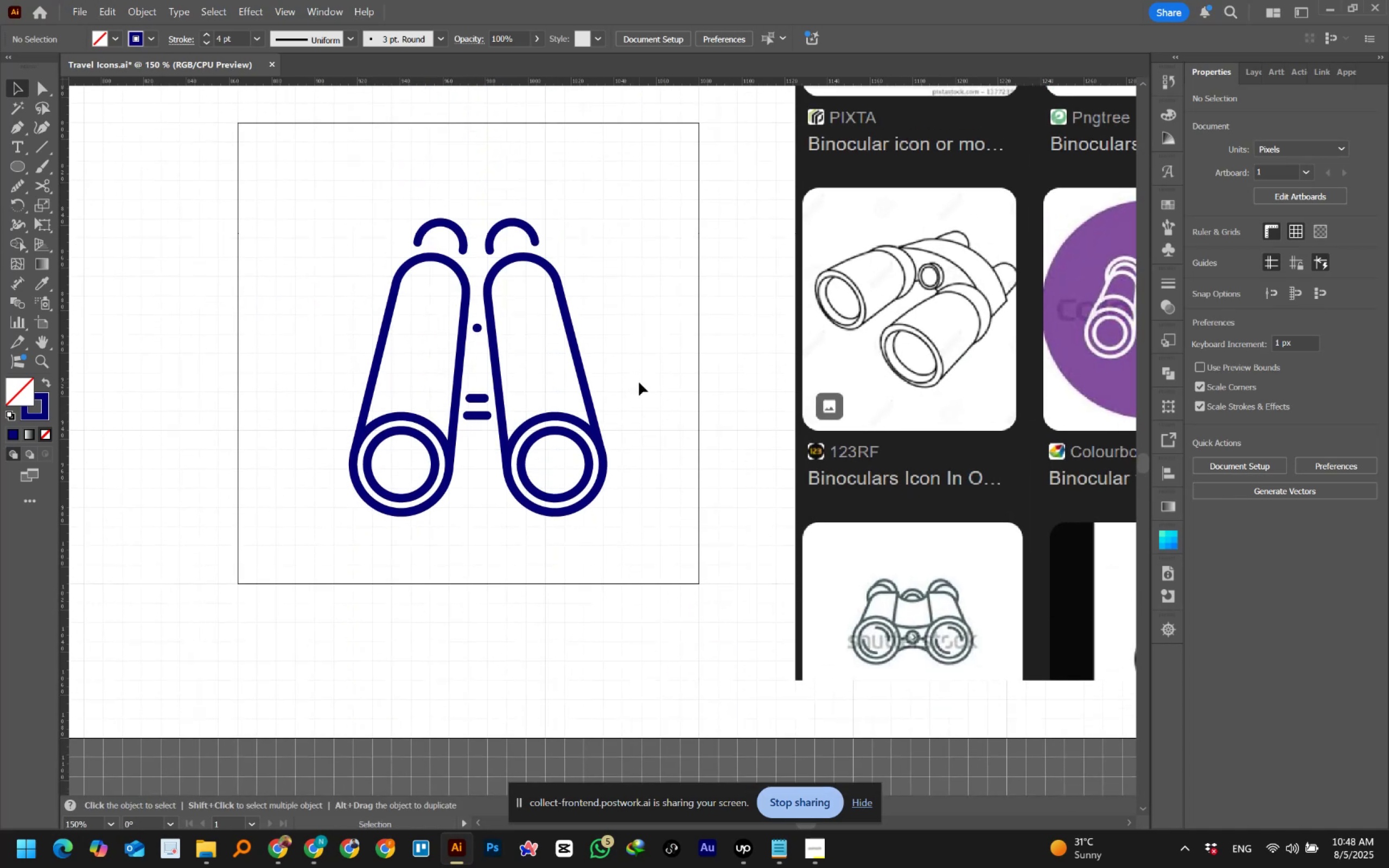 
hold_key(key=AltLeft, duration=0.51)
scroll: coordinate [639, 382], scroll_direction: down, amount: 2.0
 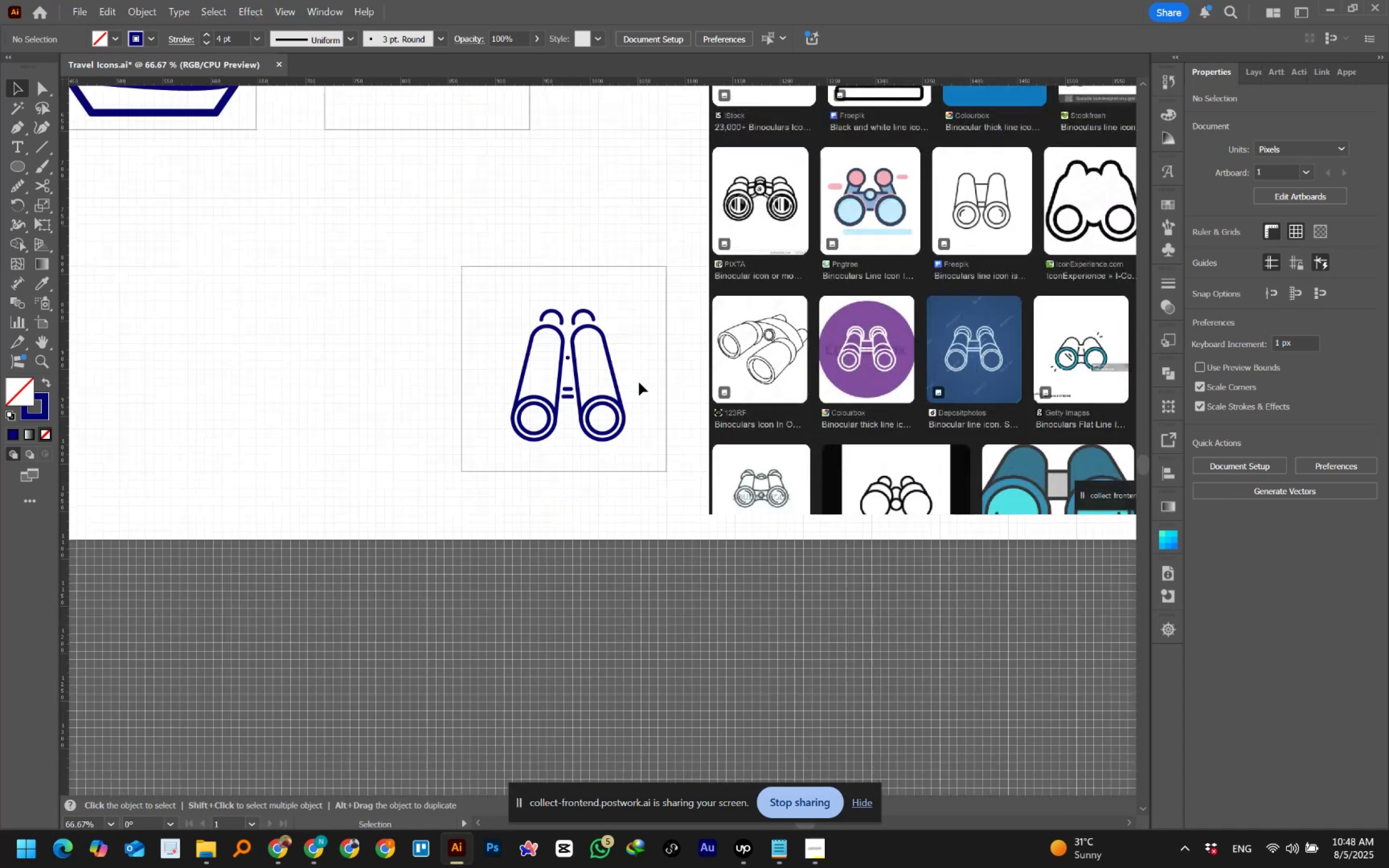 
hold_key(key=AltLeft, duration=0.8)
scroll: coordinate [639, 382], scroll_direction: none, amount: 0.0
 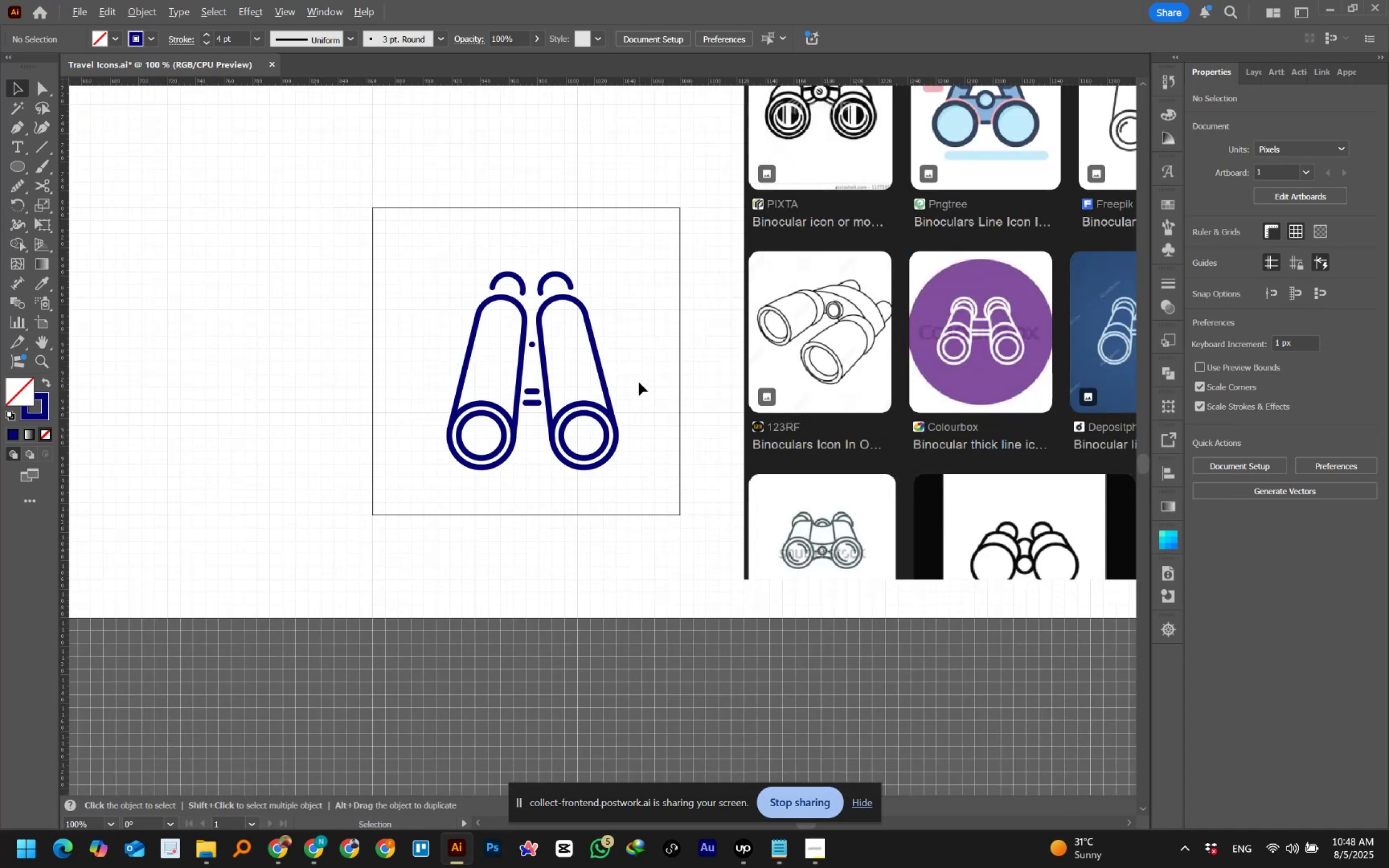 
hold_key(key=Space, duration=1.54)
 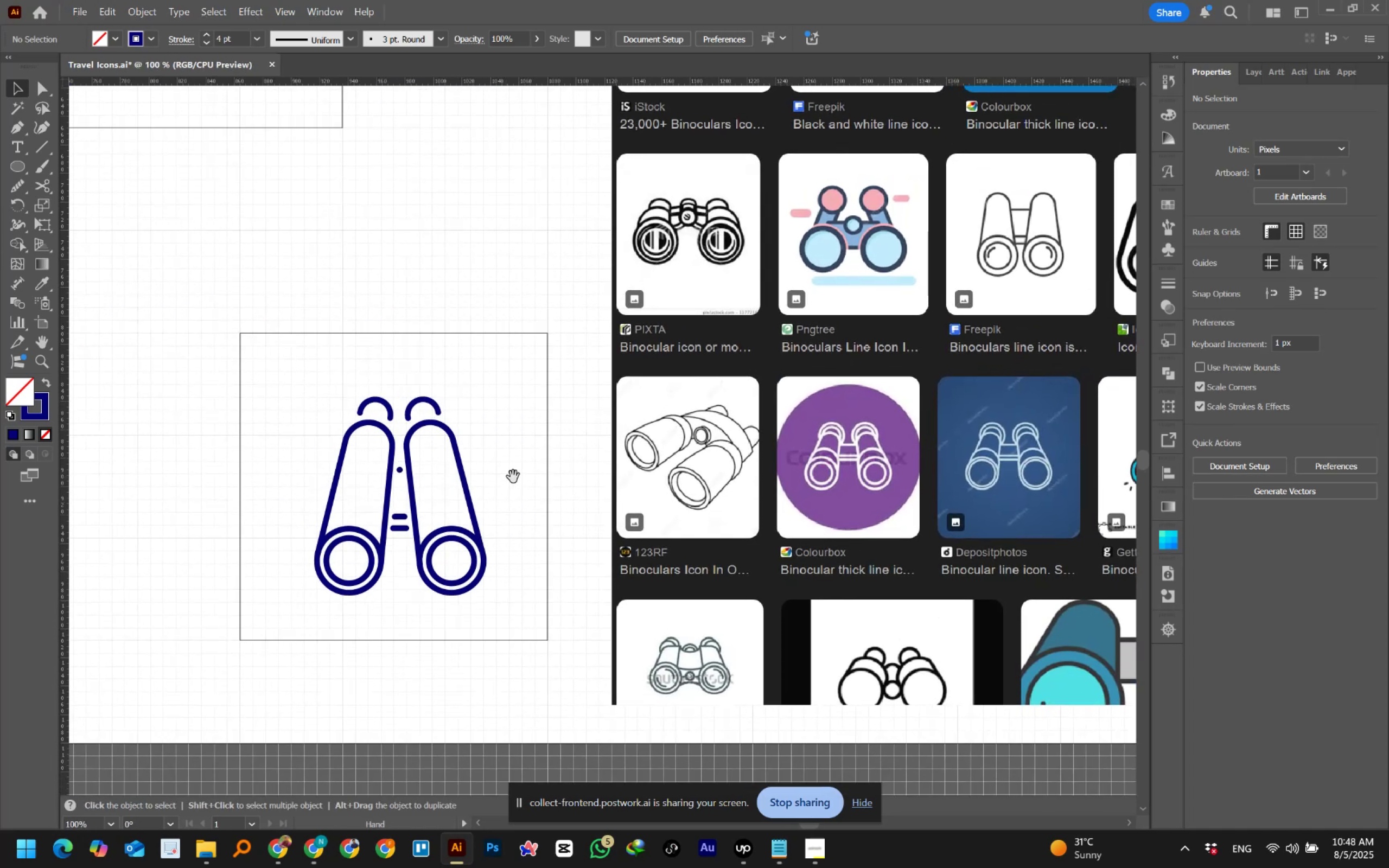 
key(Space)
 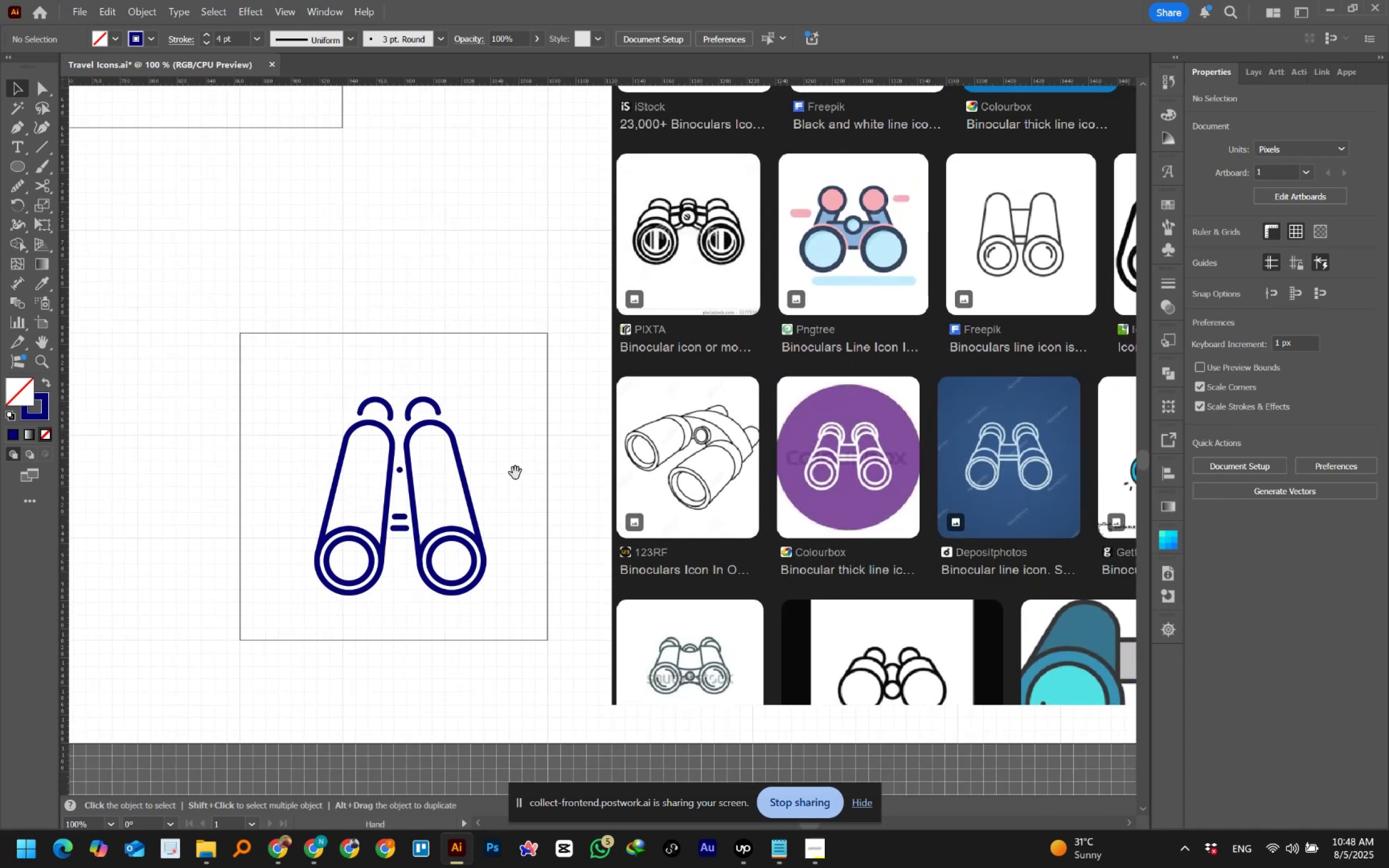 
key(Space)
 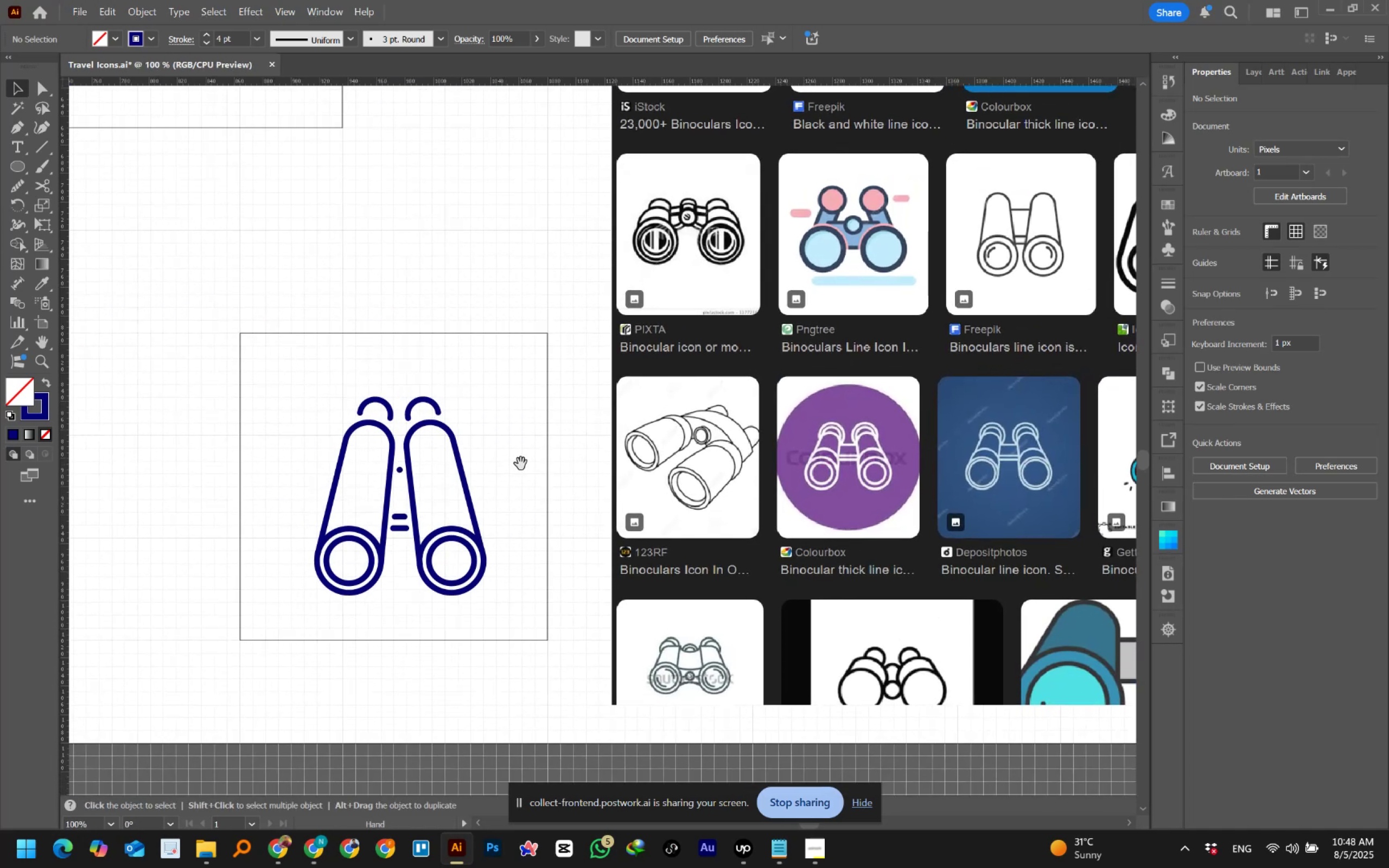 
key(Space)
 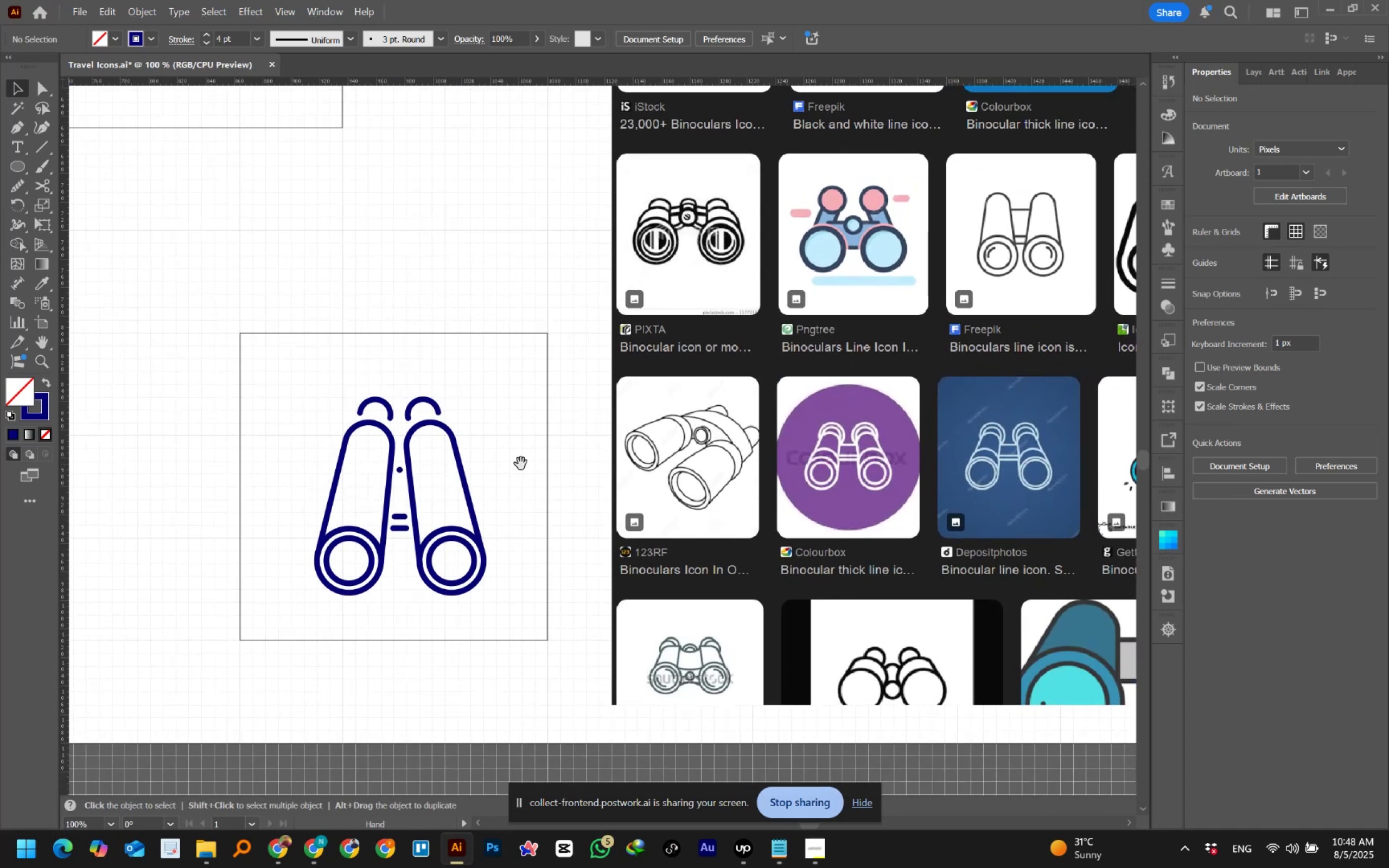 
key(Space)
 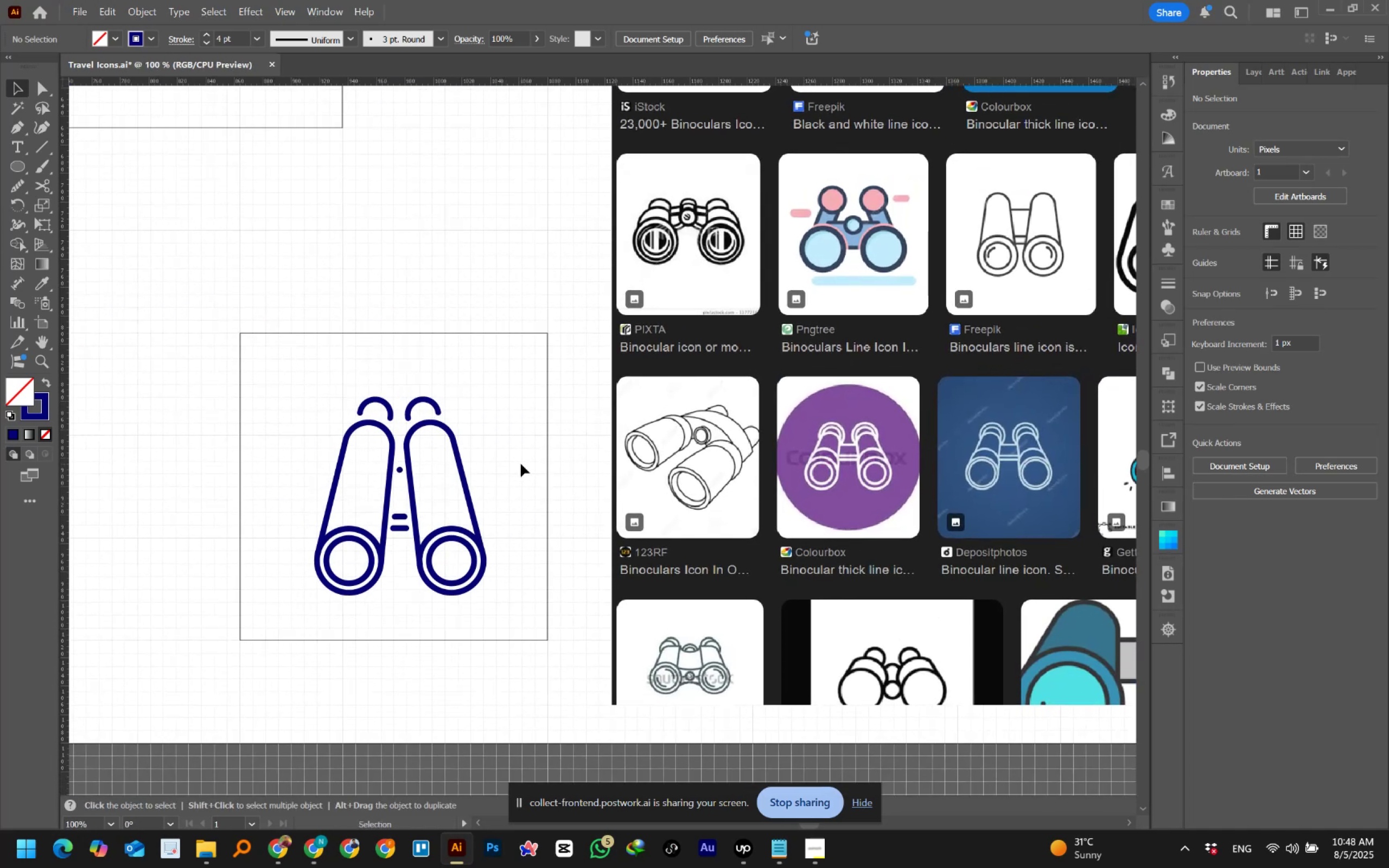 
hold_key(key=AltLeft, duration=0.41)
scroll: coordinate [521, 464], scroll_direction: none, amount: 0.0
 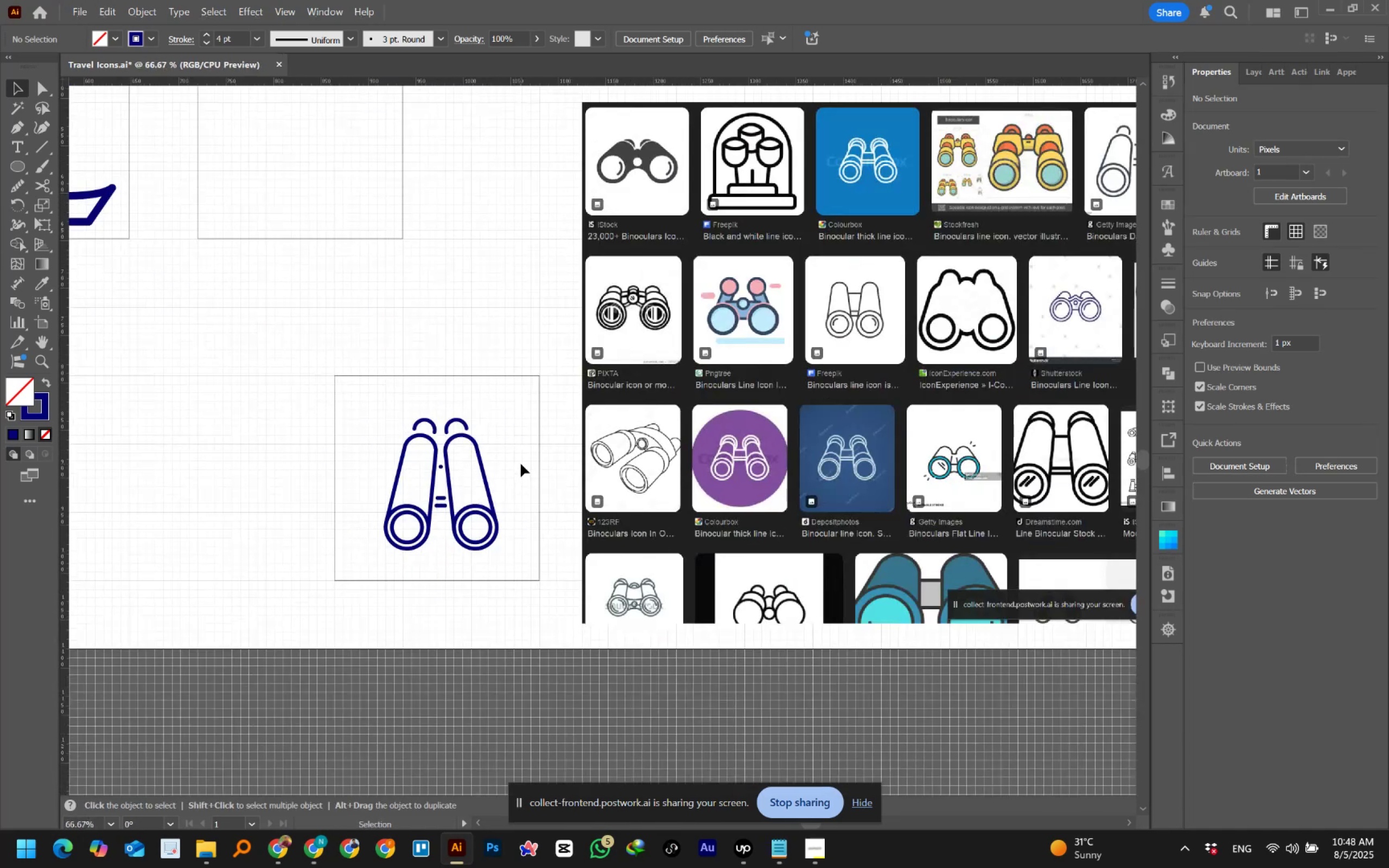 
hold_key(key=Space, duration=1.39)
 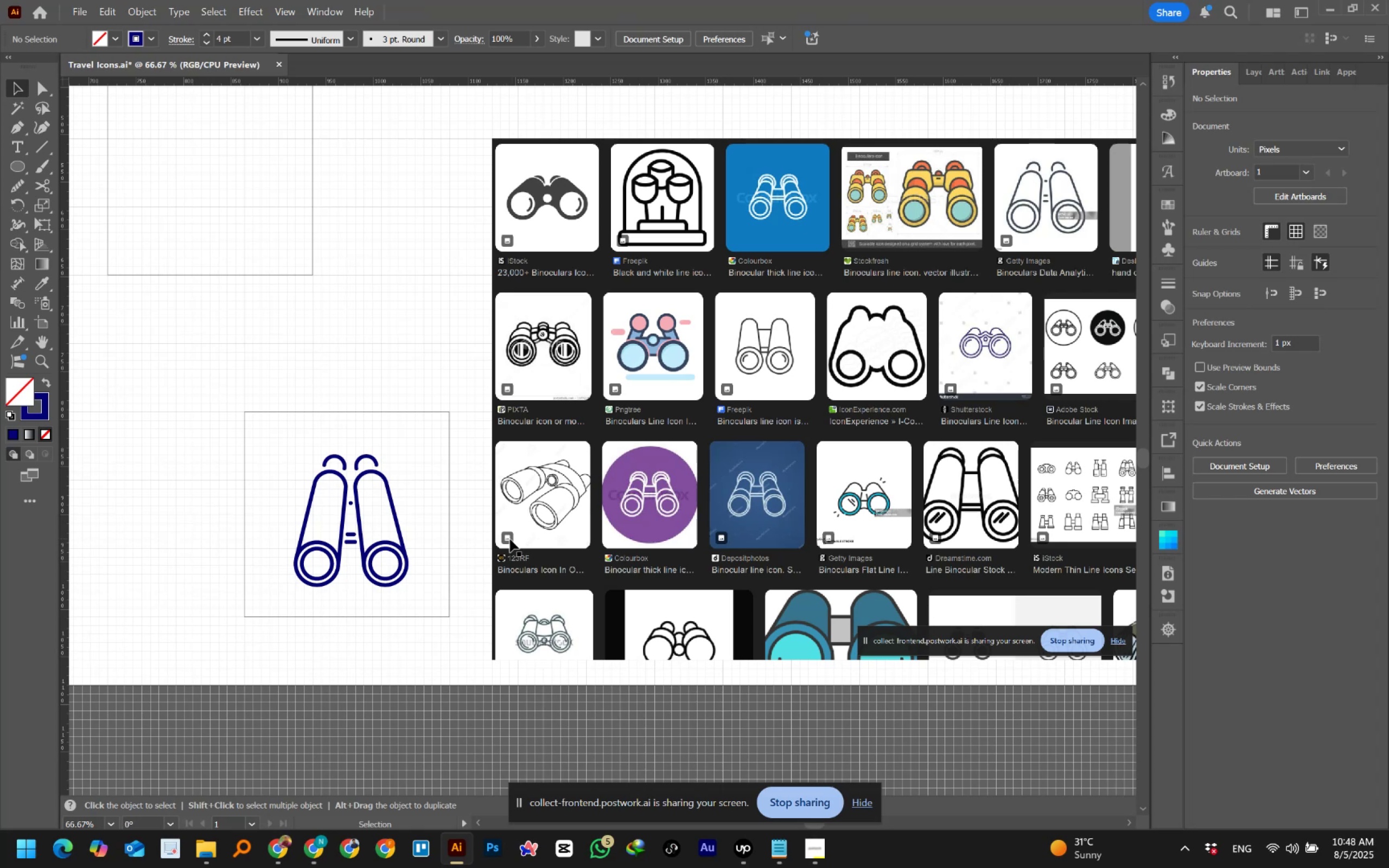 
hold_key(key=AltLeft, duration=1.16)
scroll: coordinate [318, 580], scroll_direction: up, amount: 1.0
 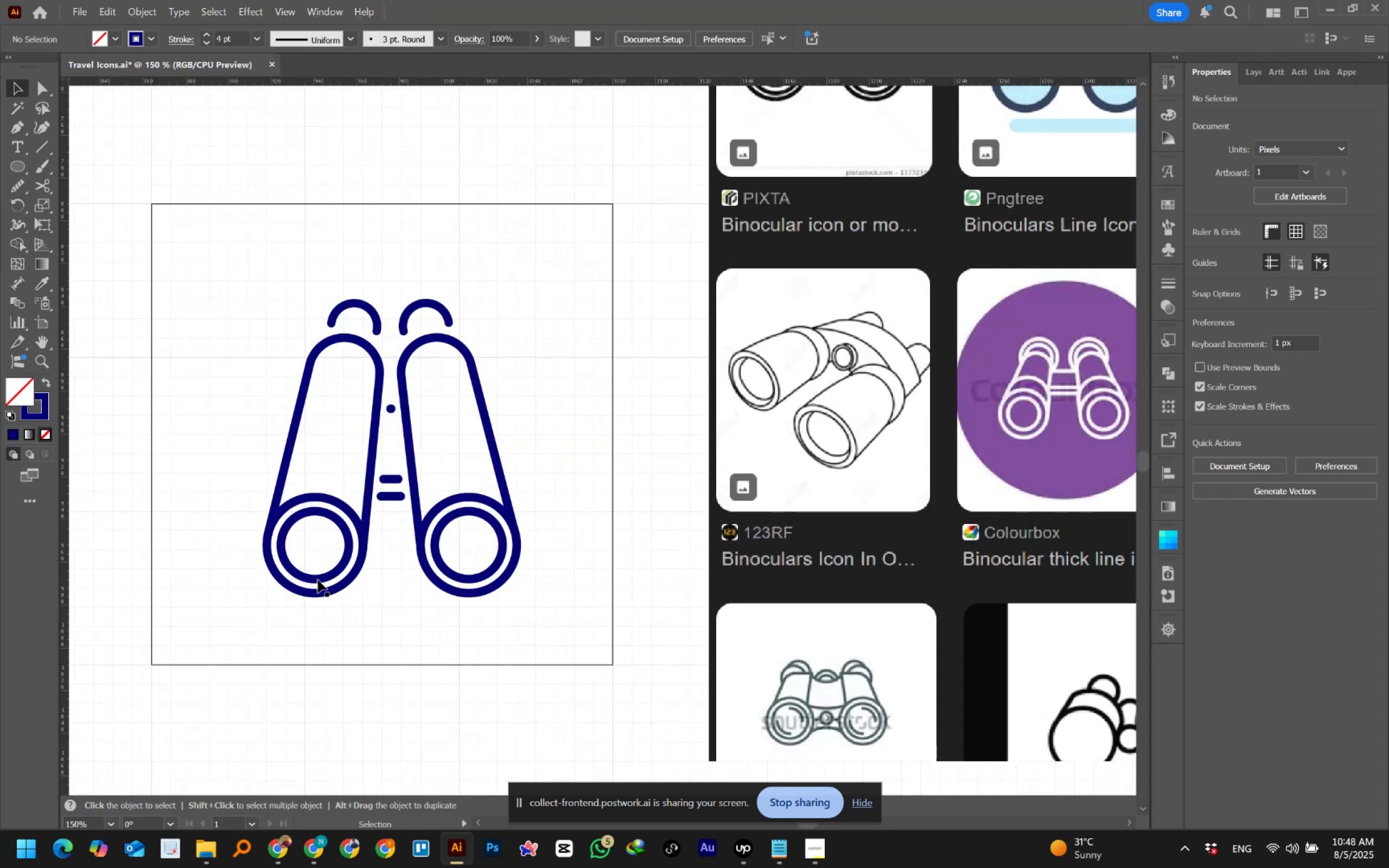 
hold_key(key=AltLeft, duration=1.0)
 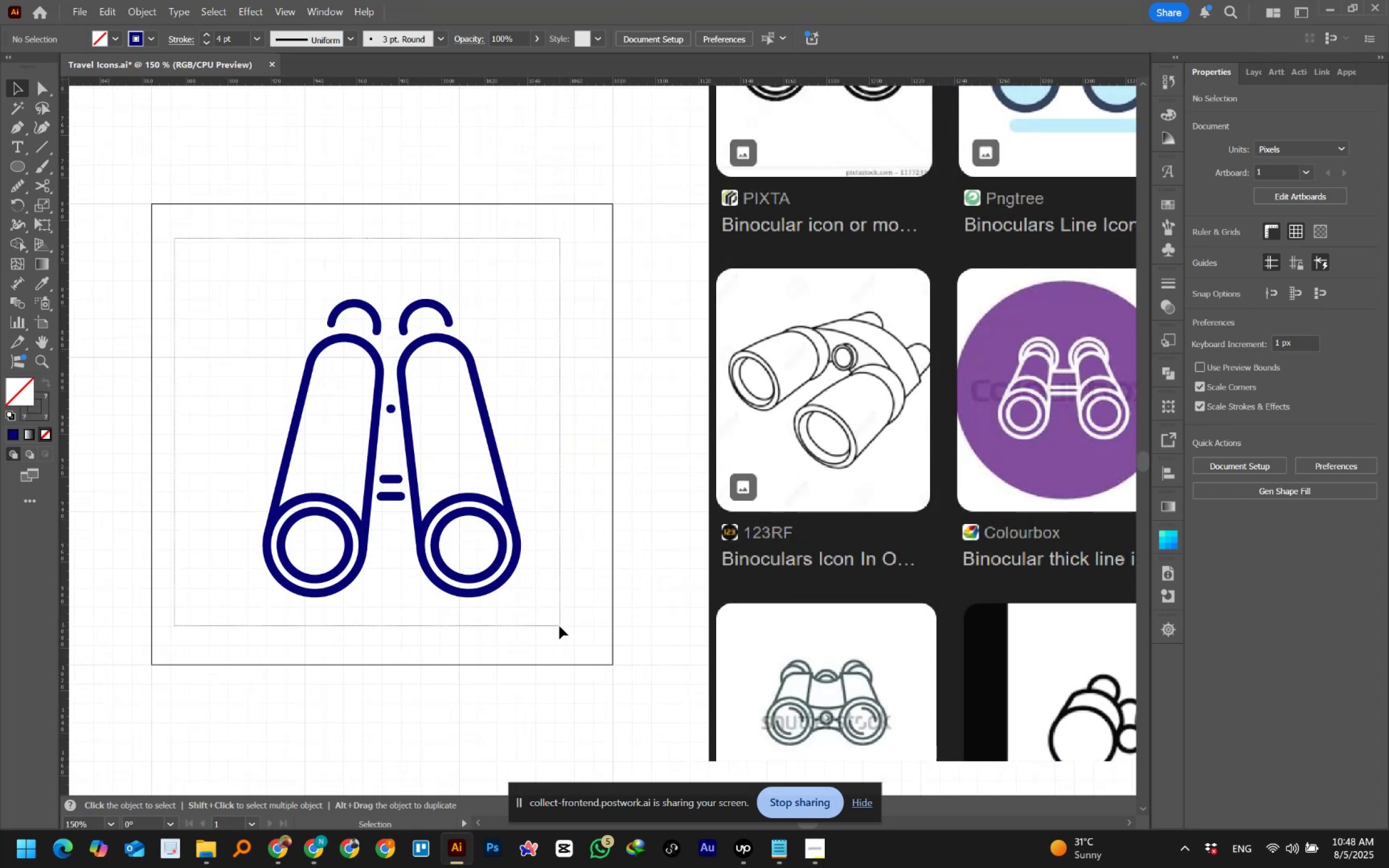 
hold_key(key=ShiftLeft, duration=1.39)
 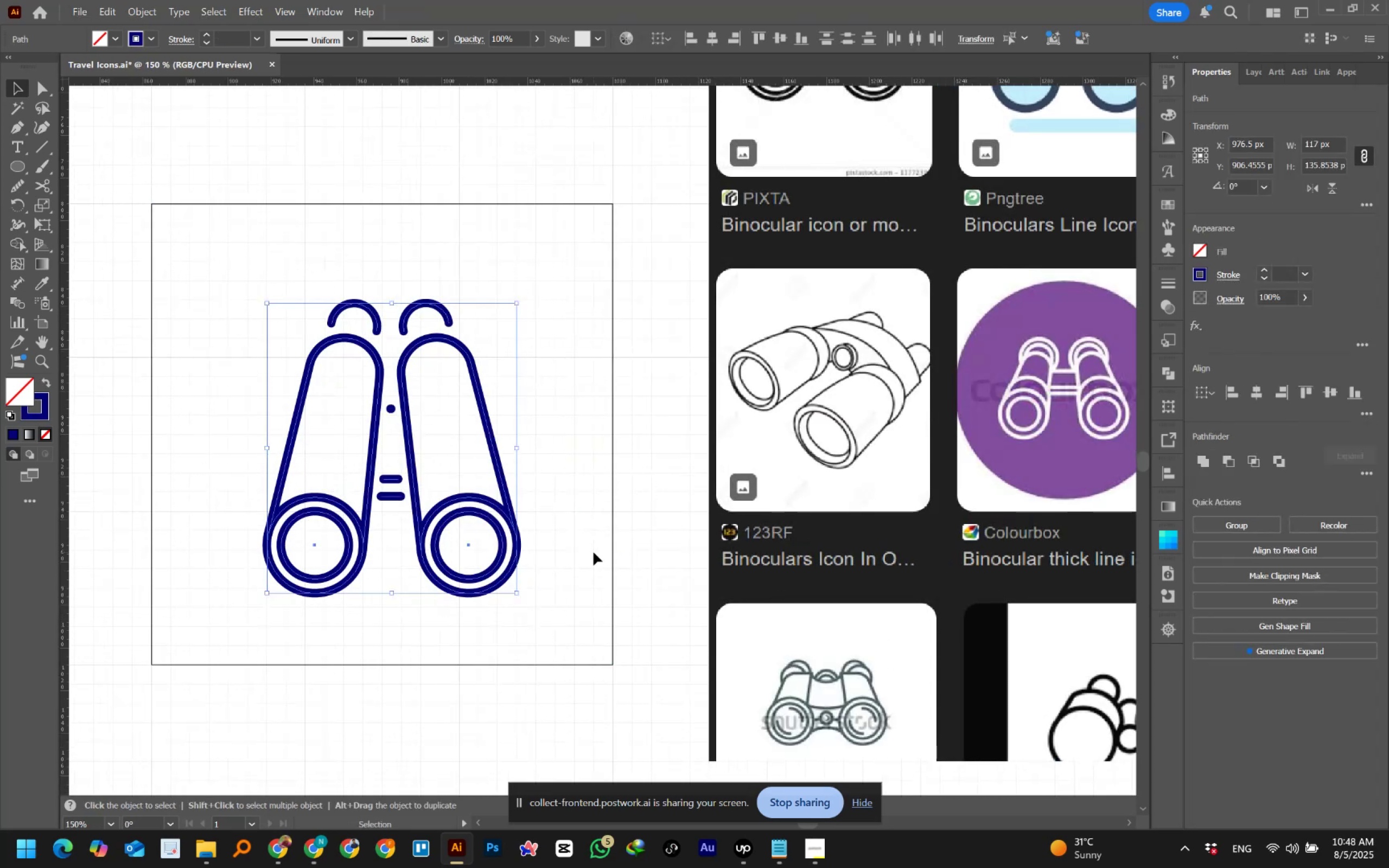 
hold_key(key=ControlLeft, duration=1.02)
 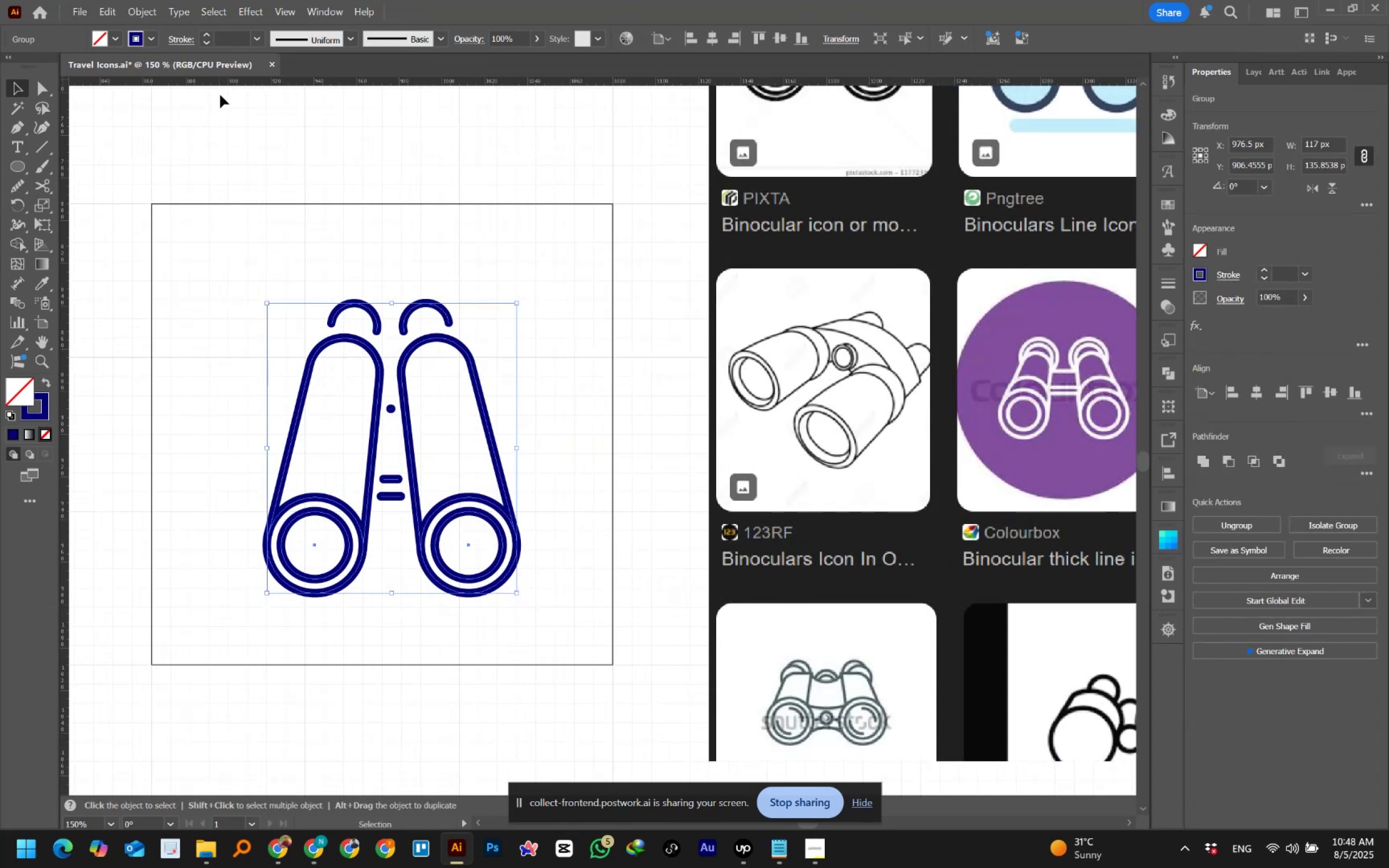 
hold_key(key=G, duration=0.32)
 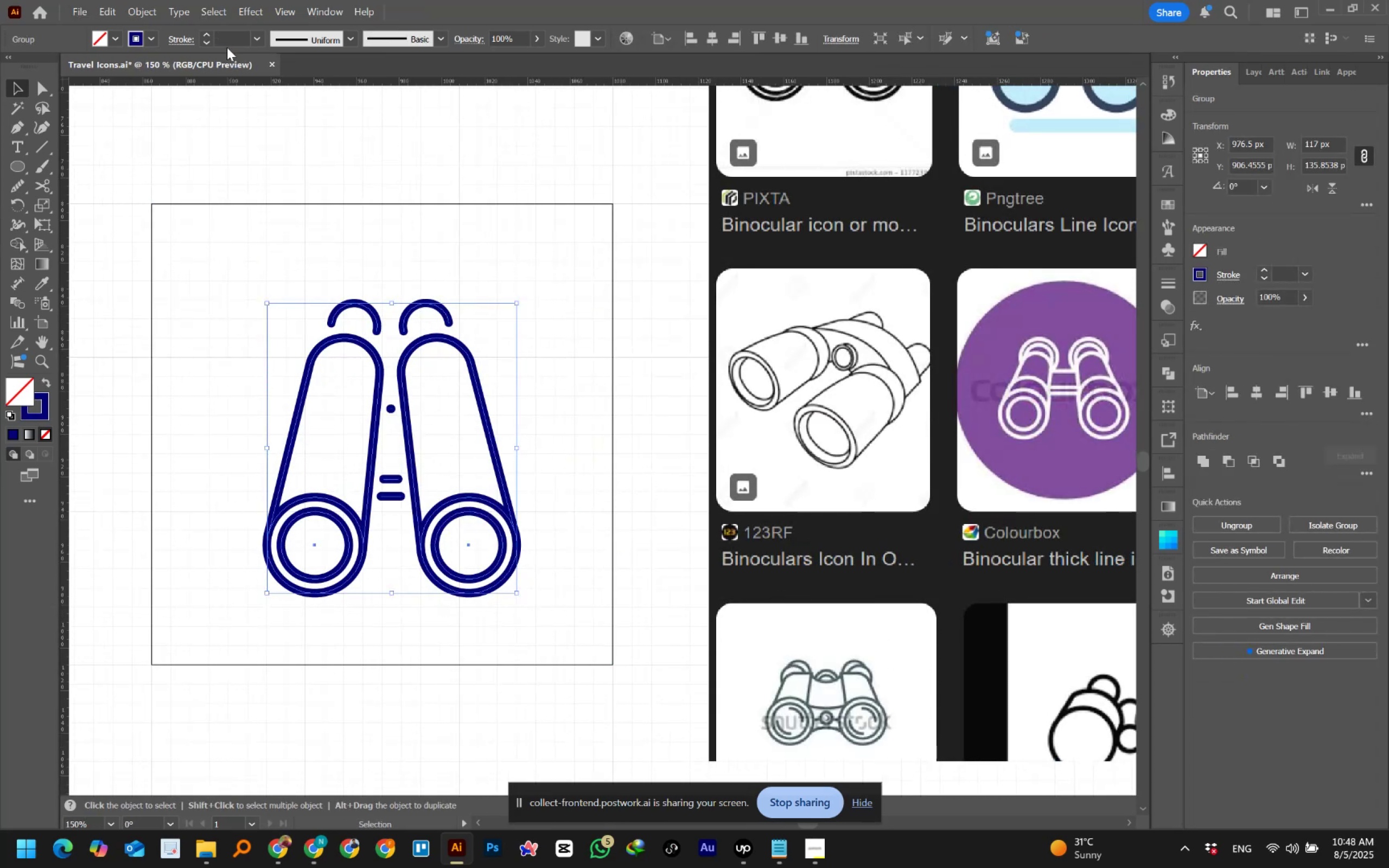 
left_click([225, 37])
 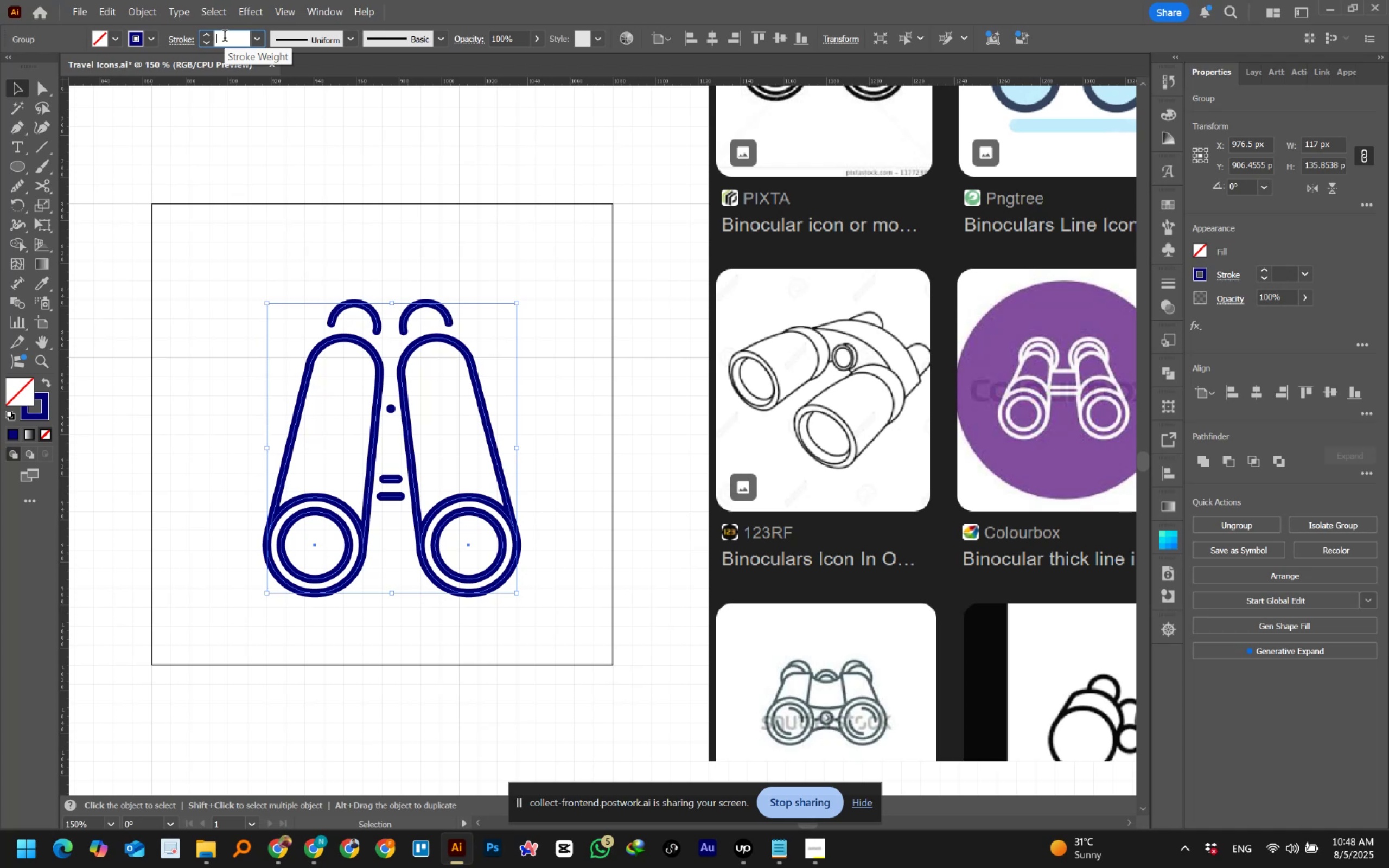 
key(Numpad5)
 